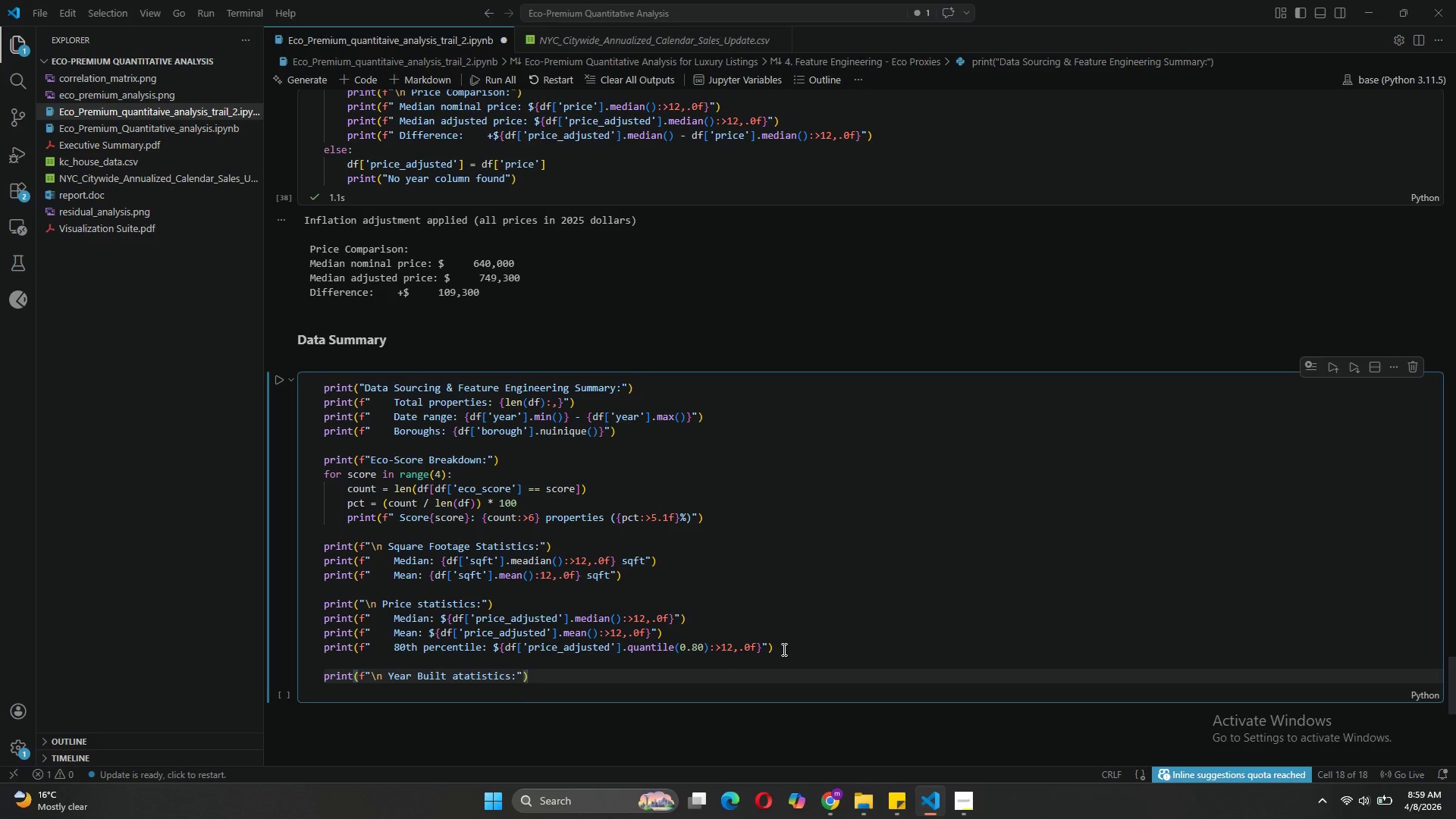 
key(Enter)
 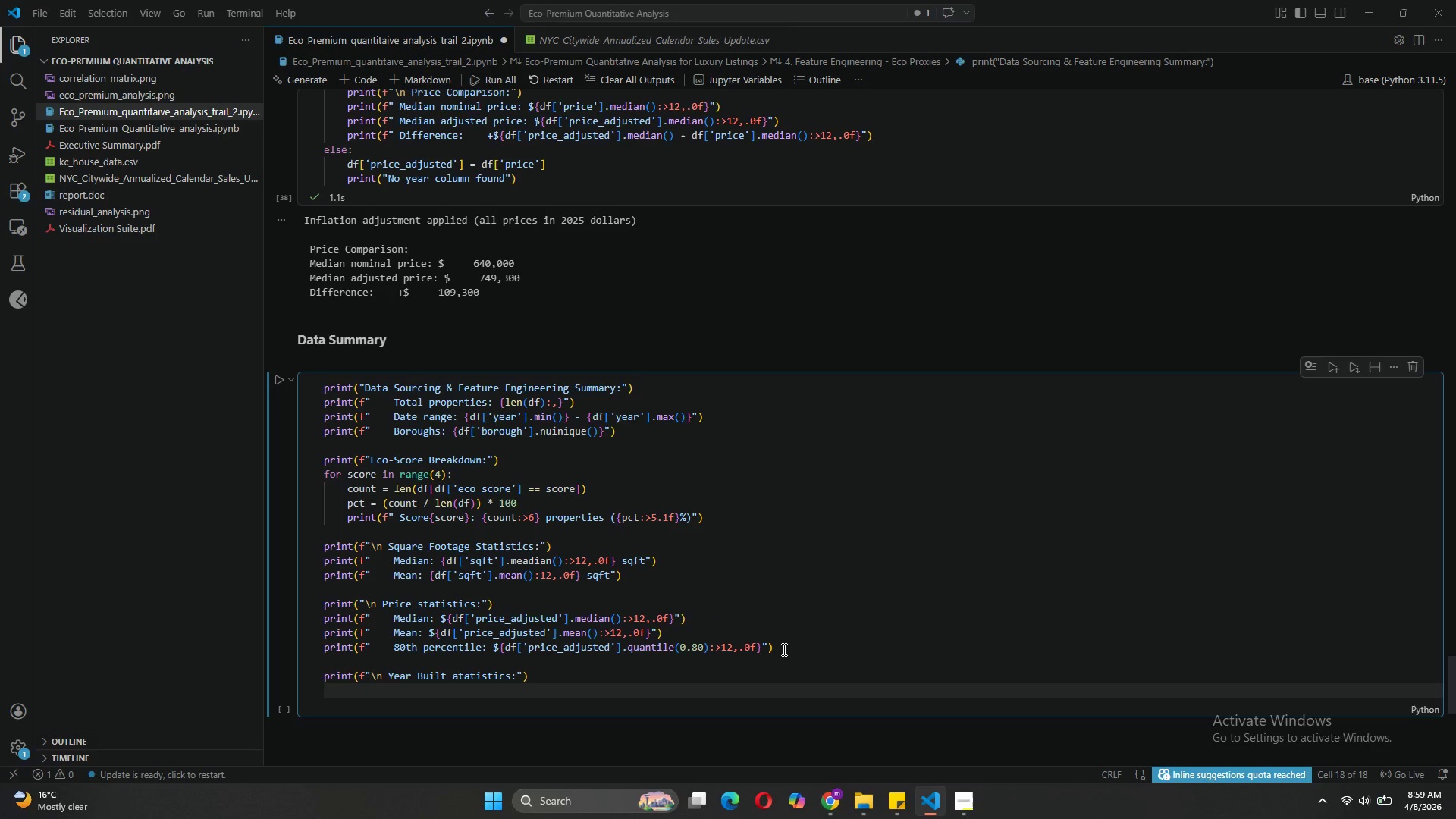 
type(print)f")
key(Backspace)
key(Backspace)
key(Backspace)
type((f")
key(Tab)
key(Backspace)
key(Backspace)
key(Backspace)
key(Backspace)
key(Tab)
type(Median: {df['yr)
 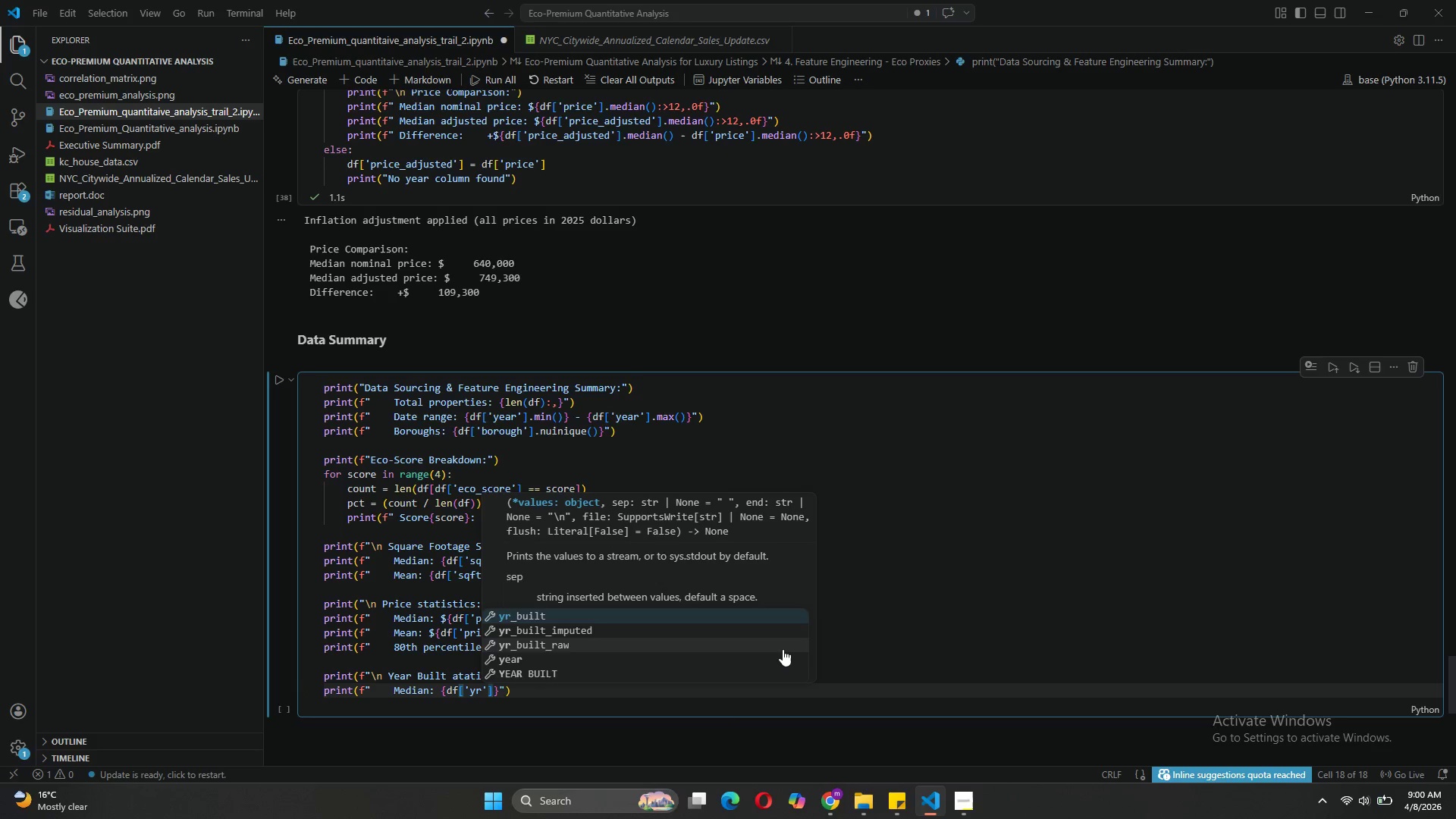 
key(ArrowDown)
 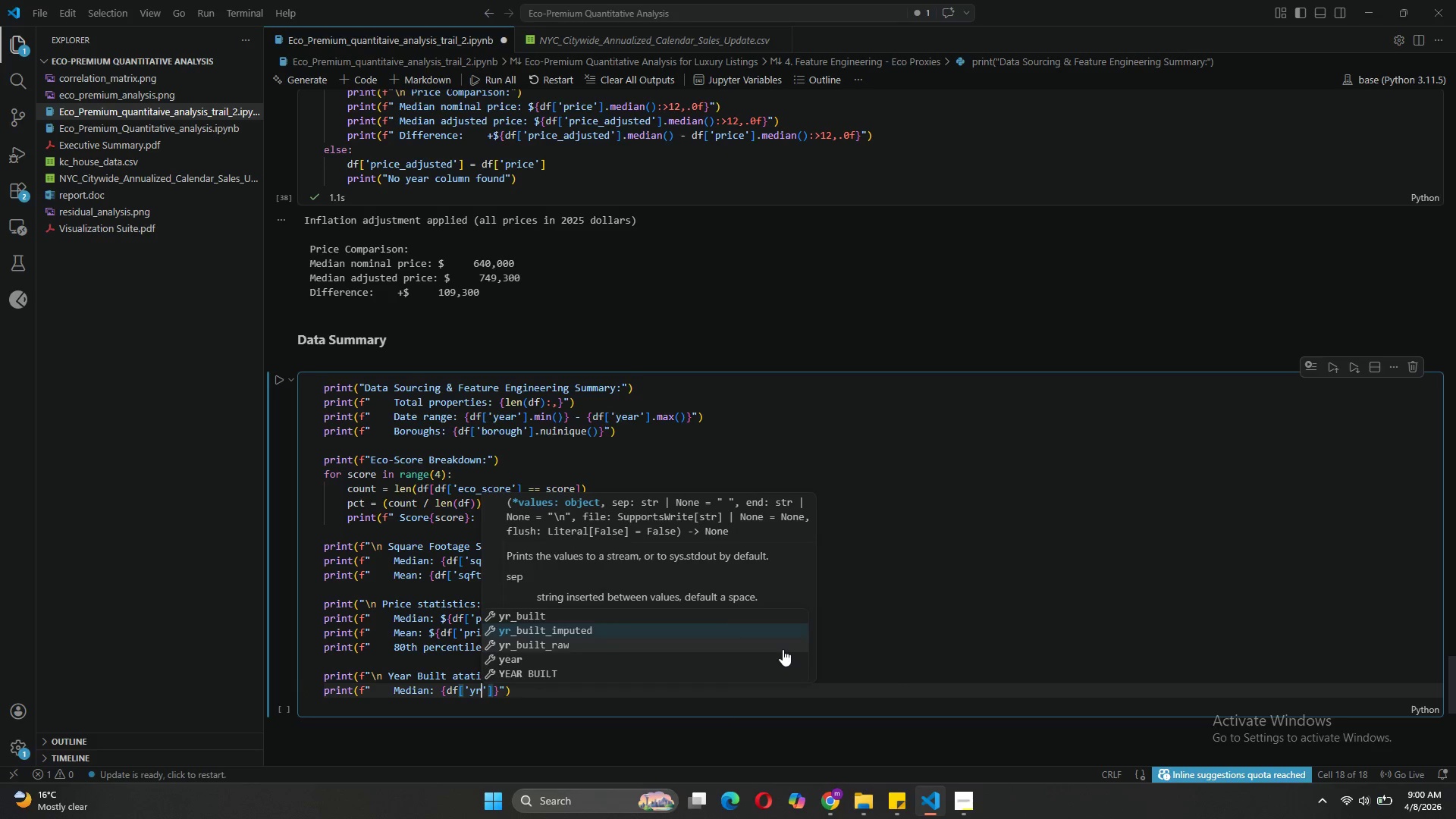 
key(Tab)
 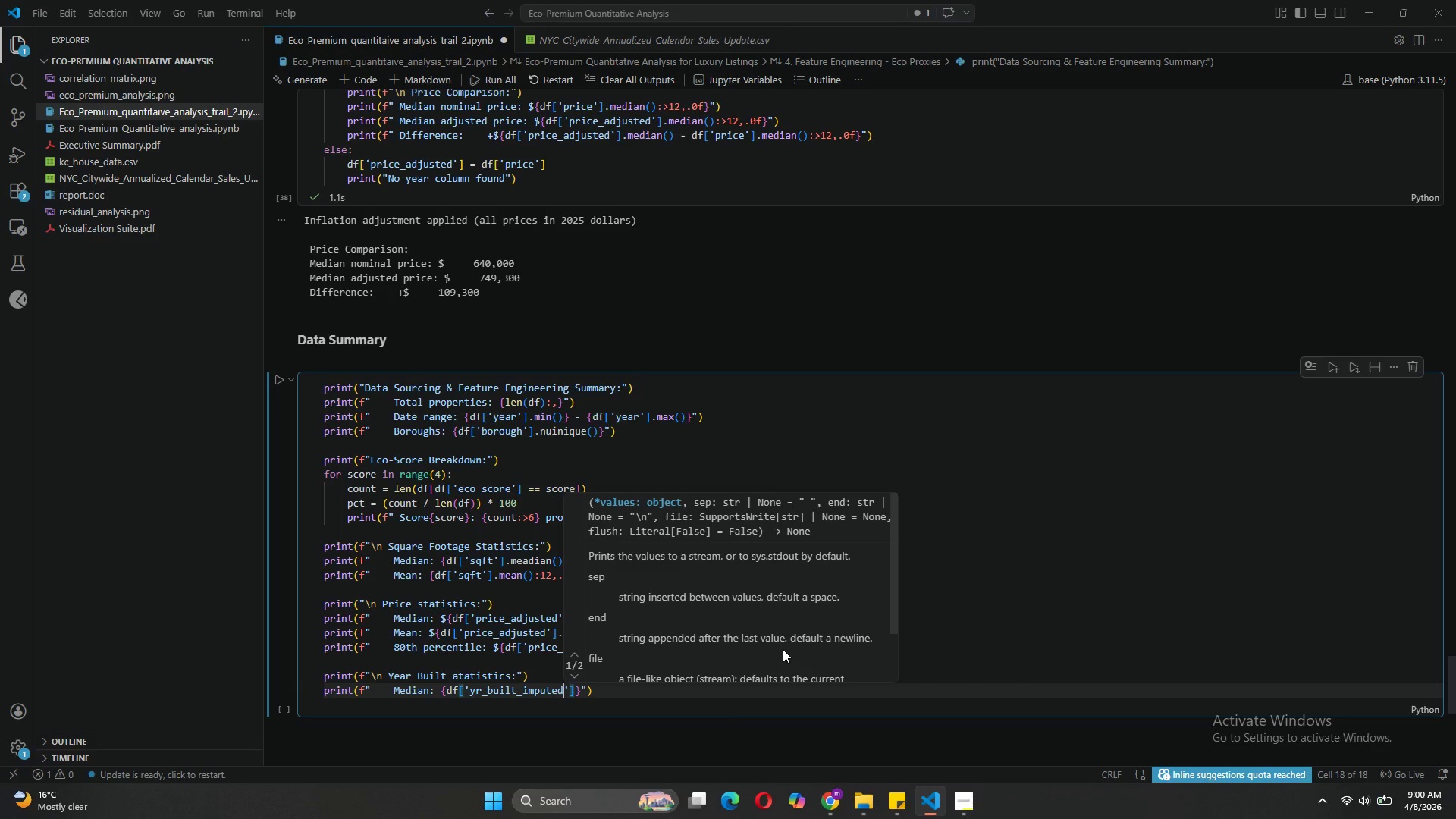 
key(ArrowRight)
 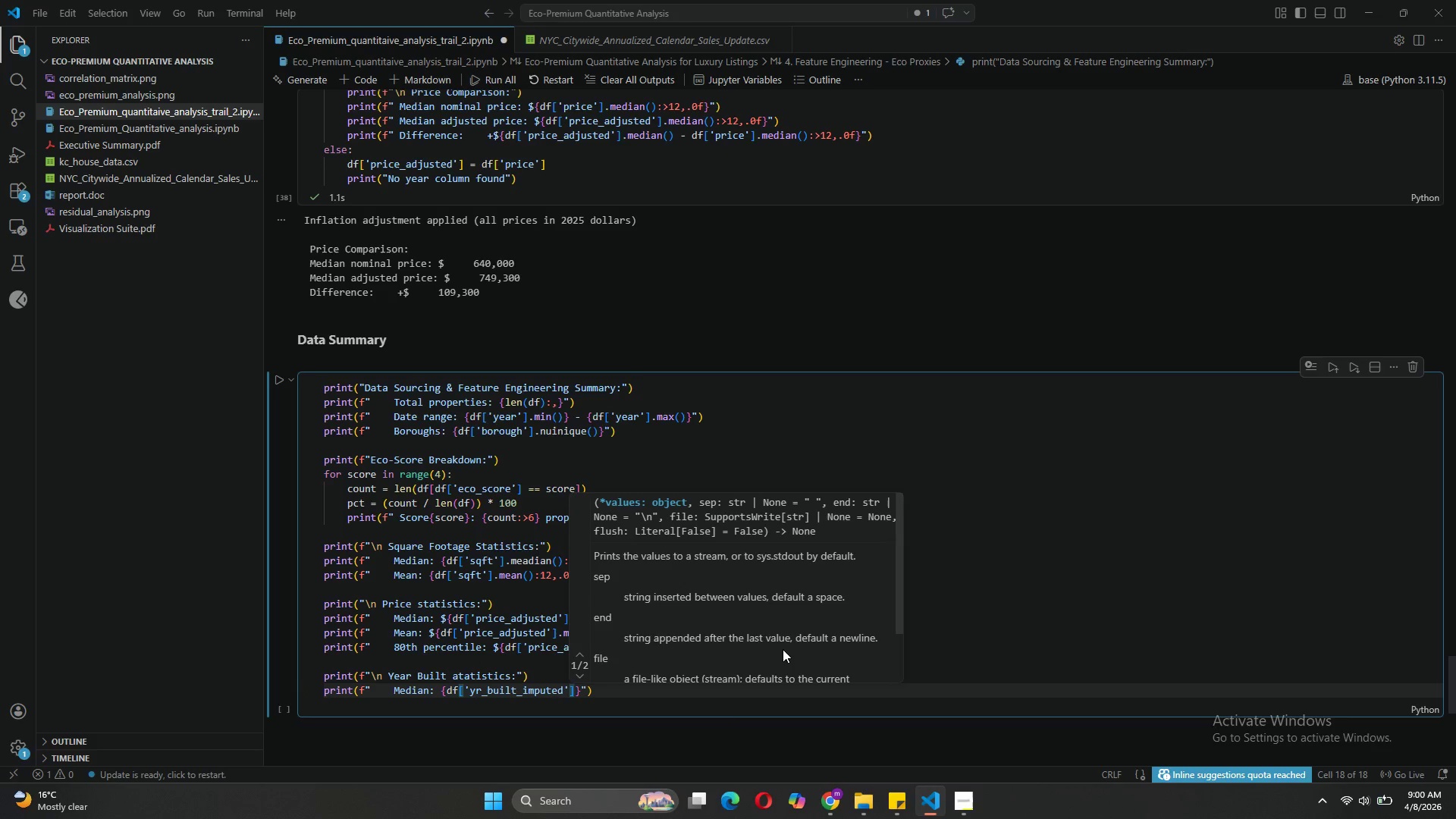 
key(ArrowRight)
 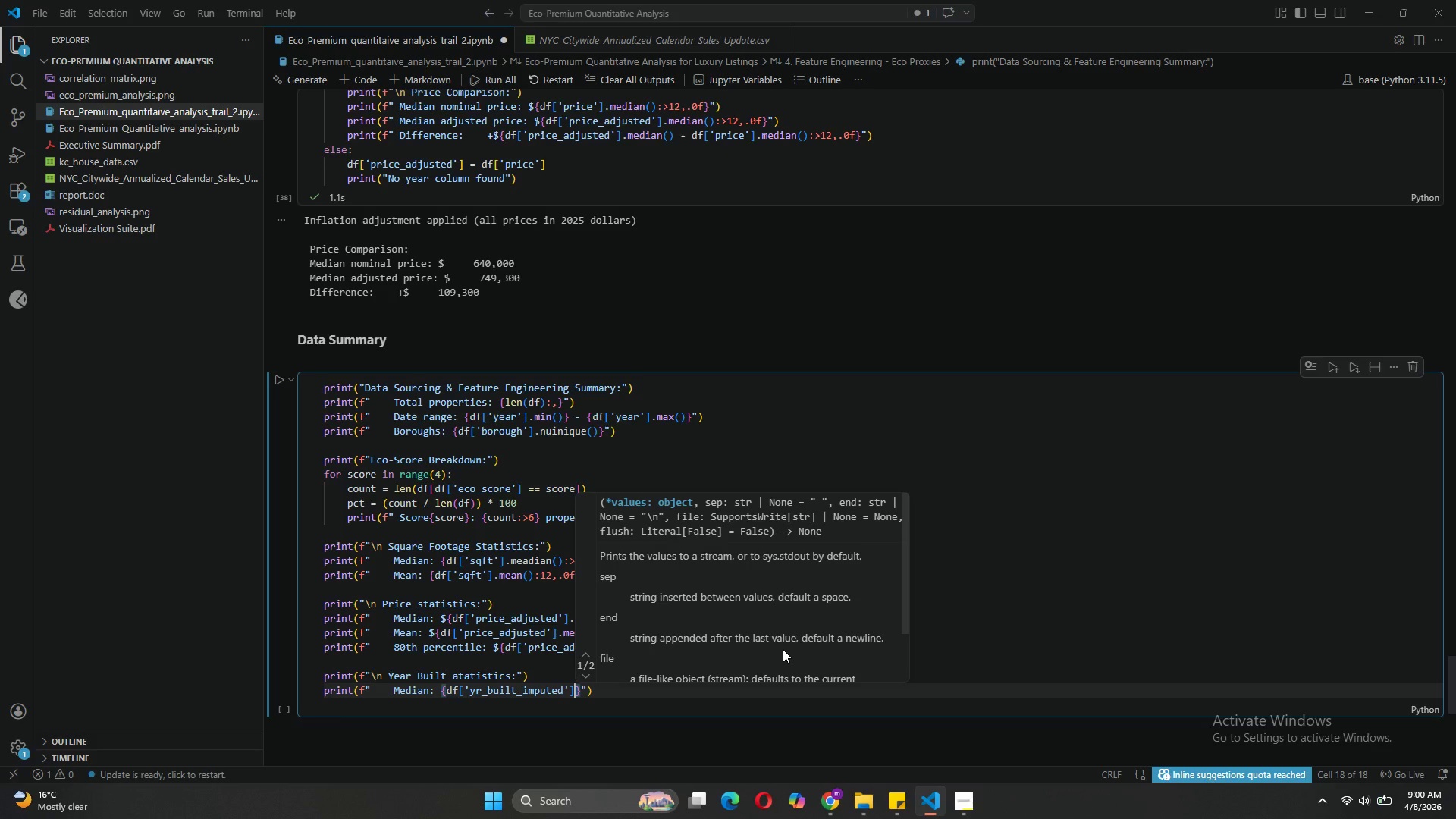 
type(.median()
 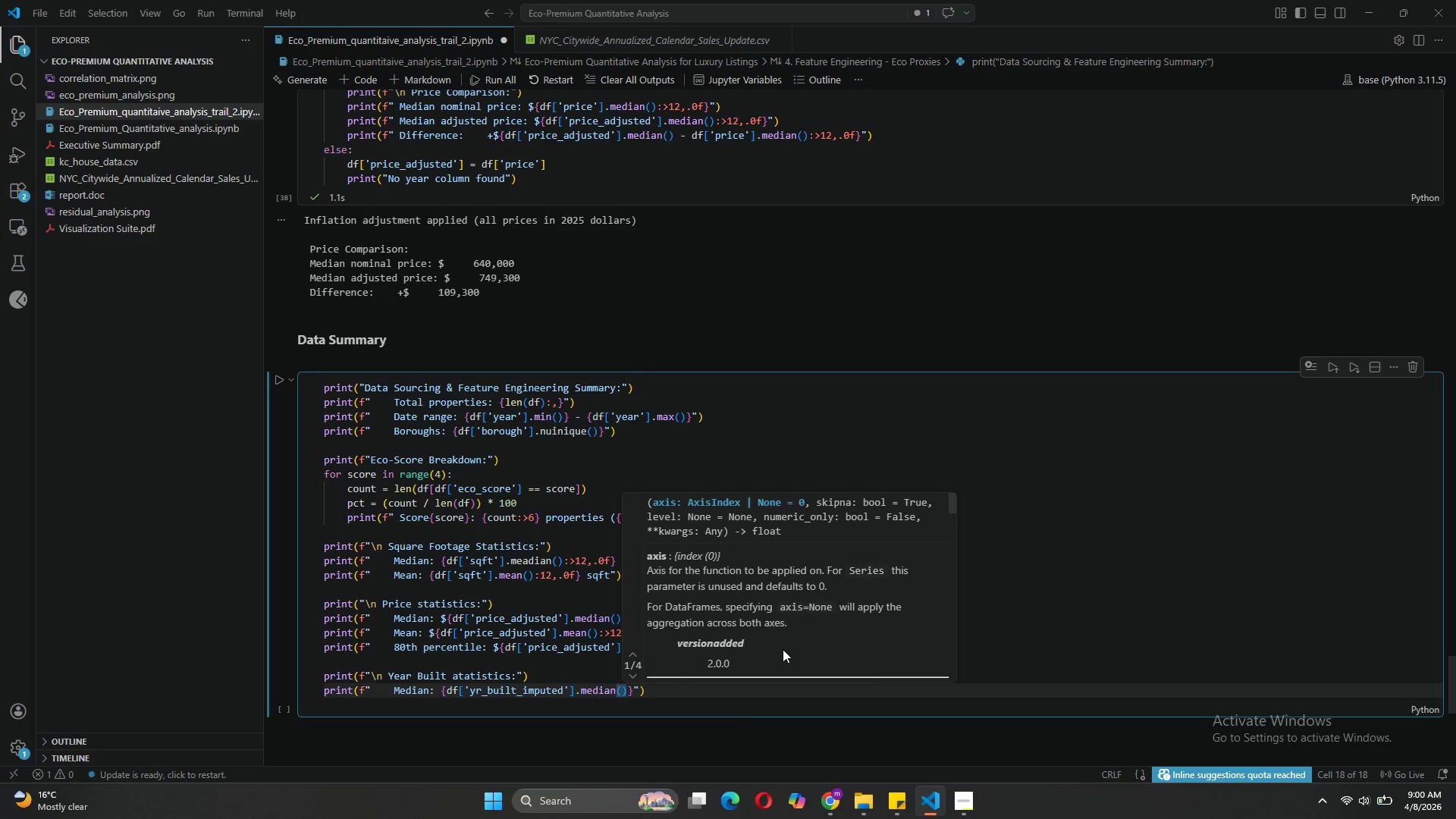 
key(ArrowRight)
 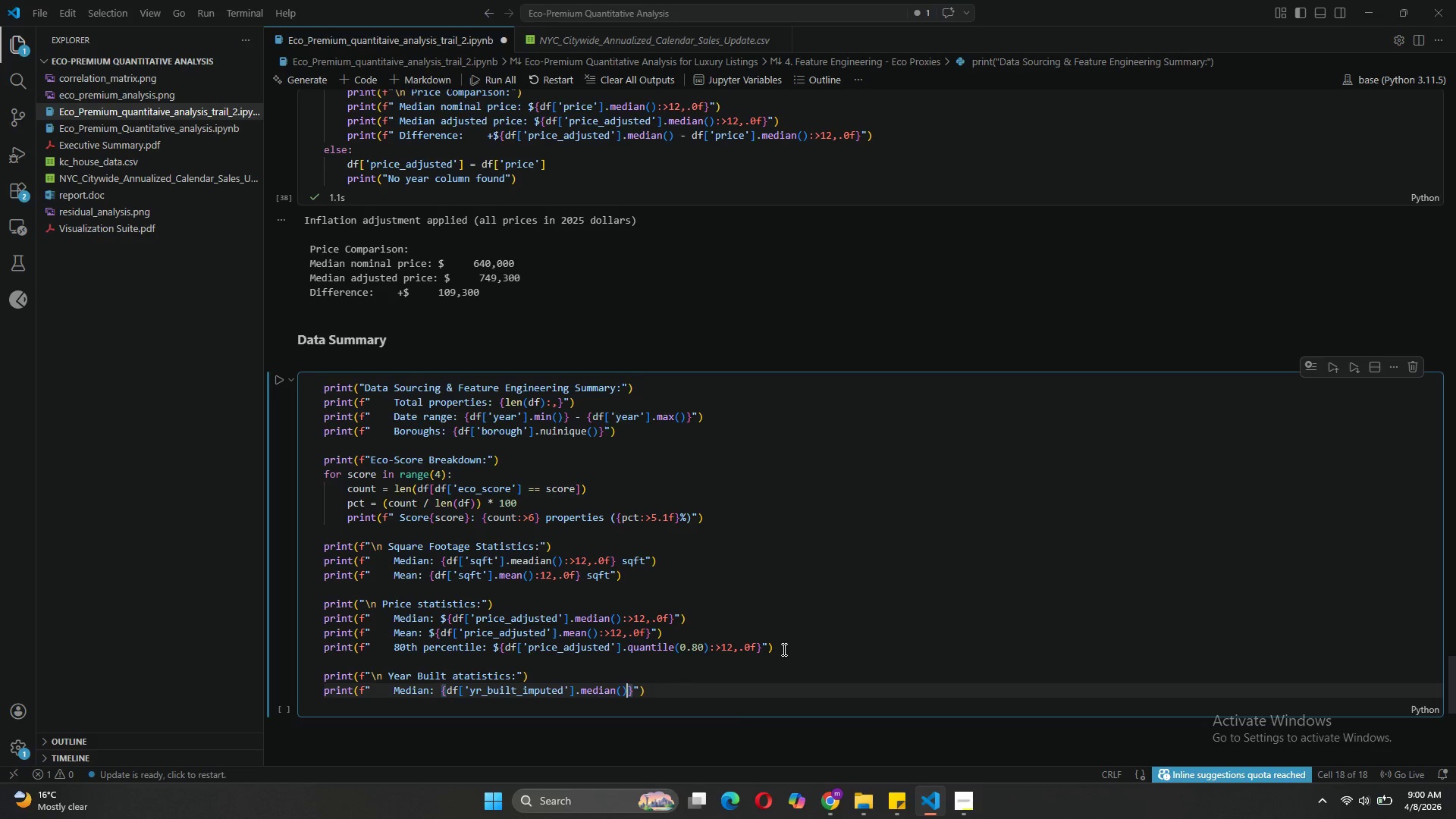 
type(:>12,.0f)
 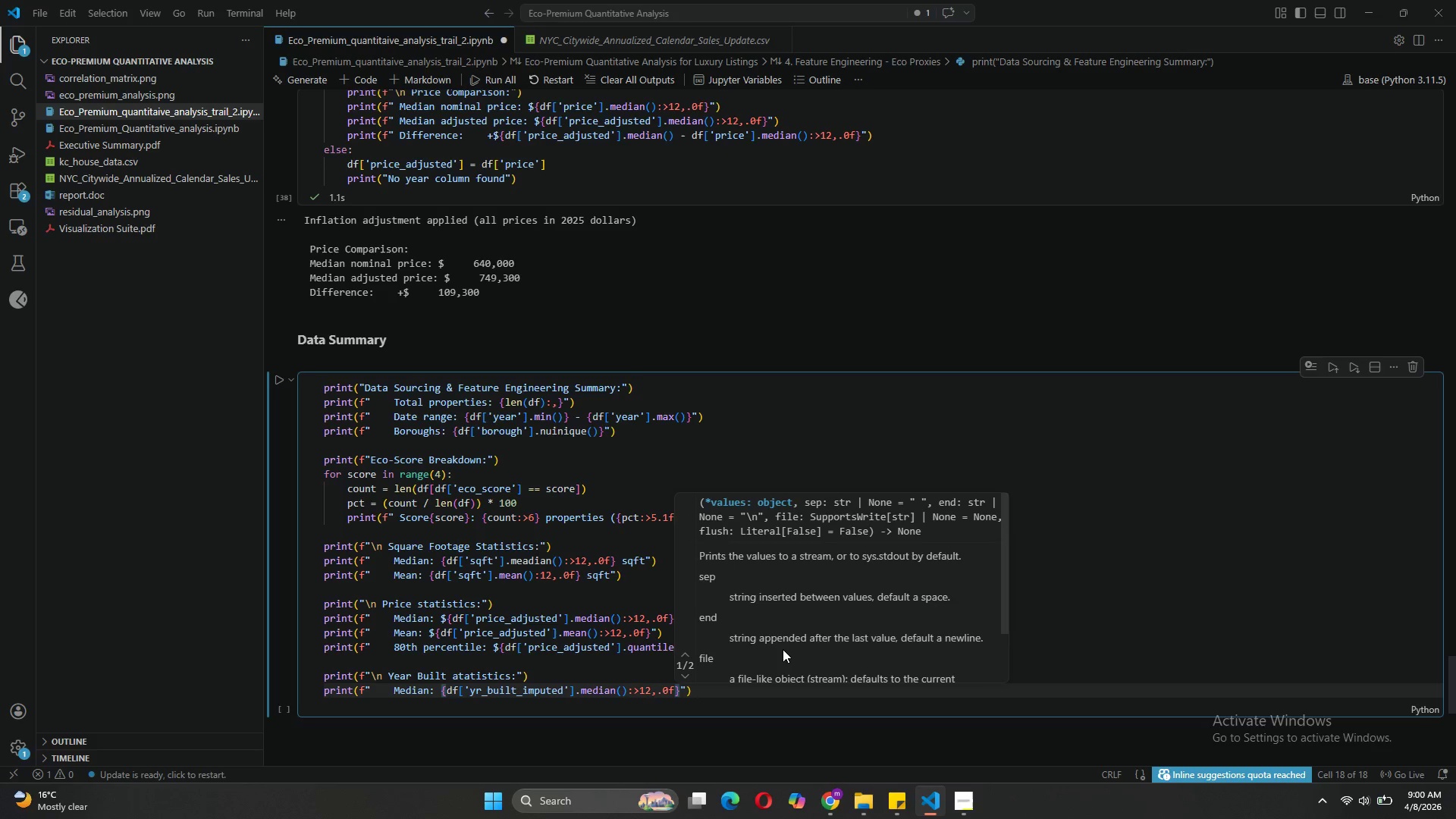 
left_click([608, 658])
 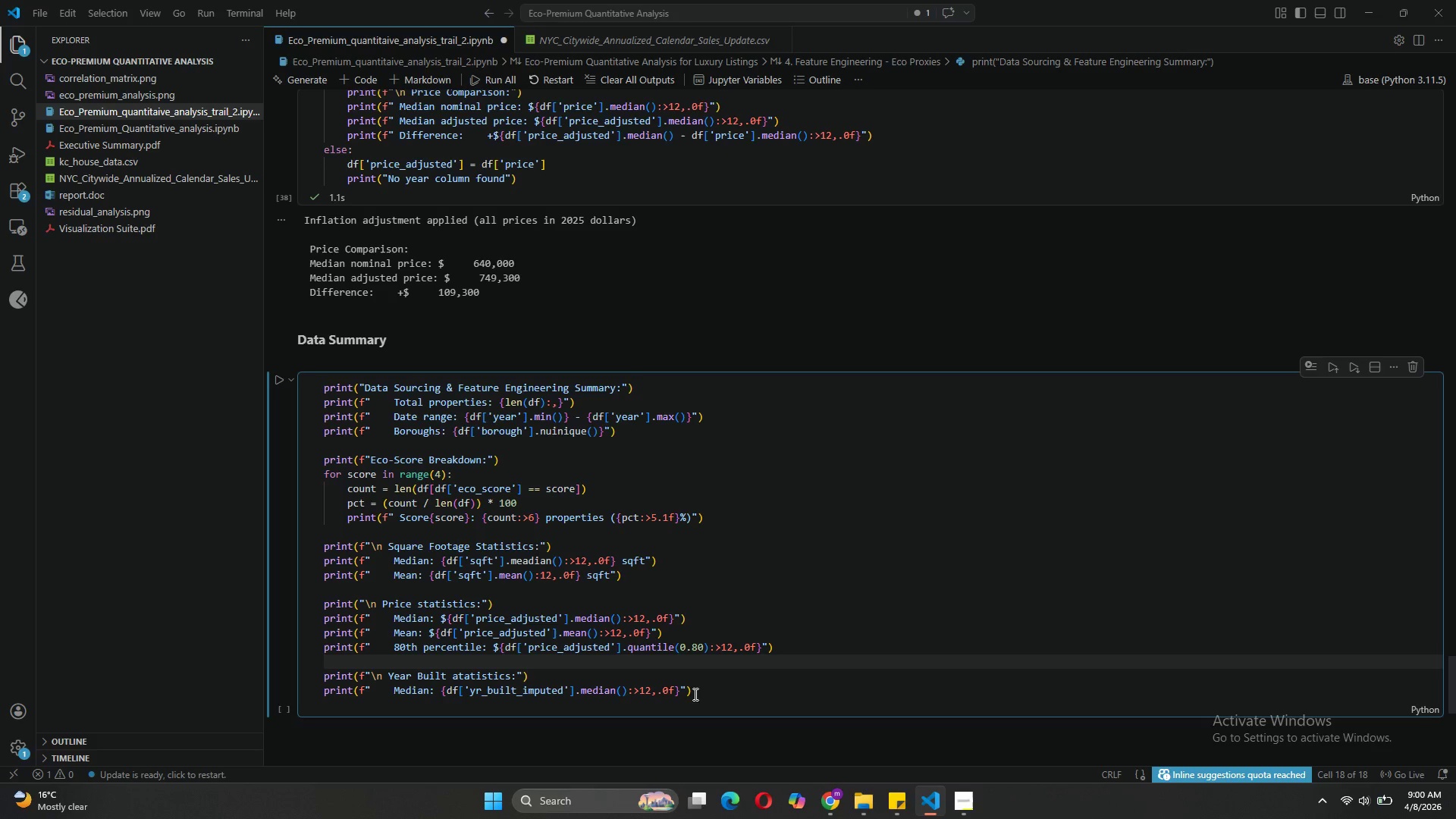 
left_click([694, 694])
 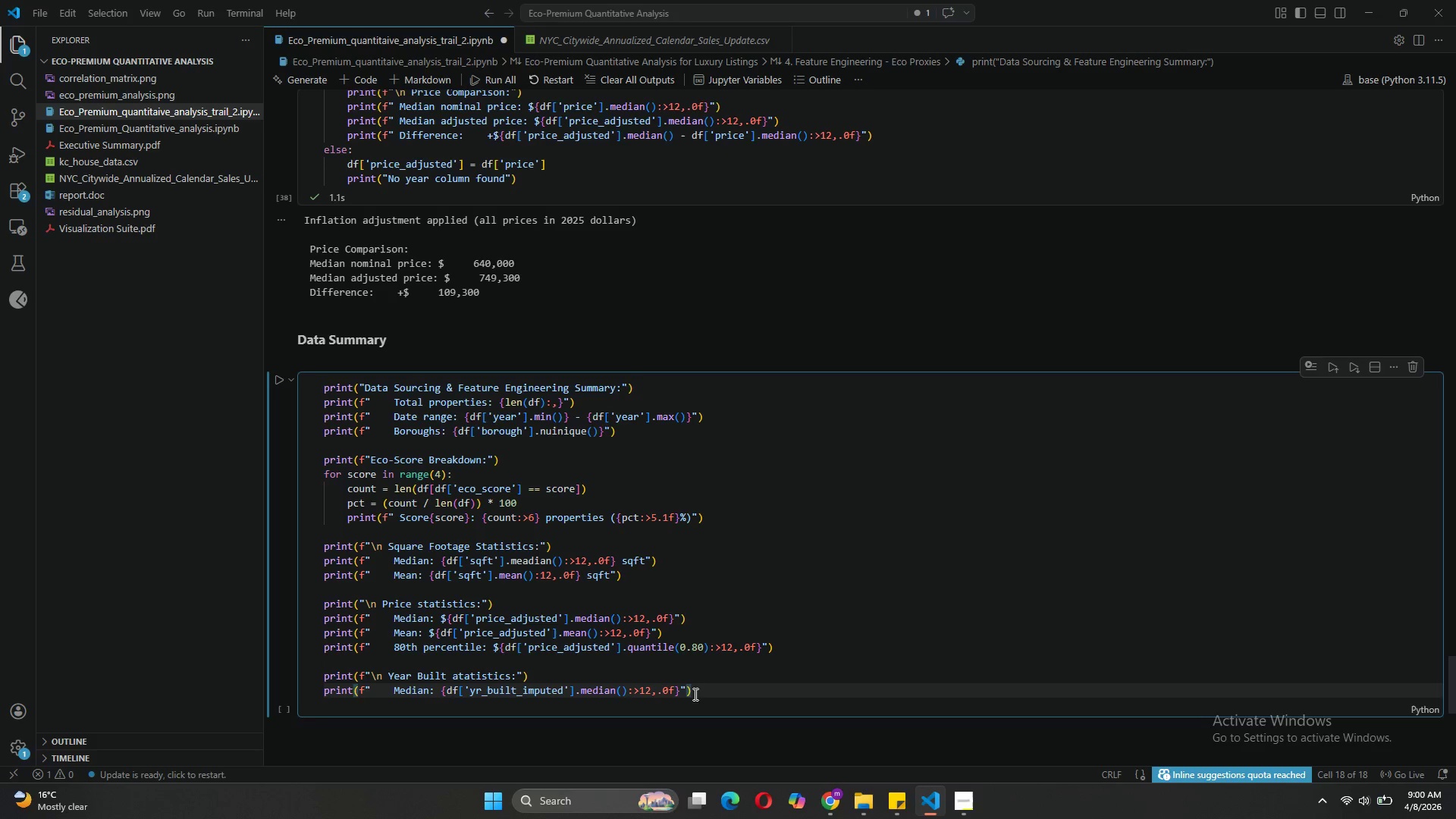 
key(Enter)
 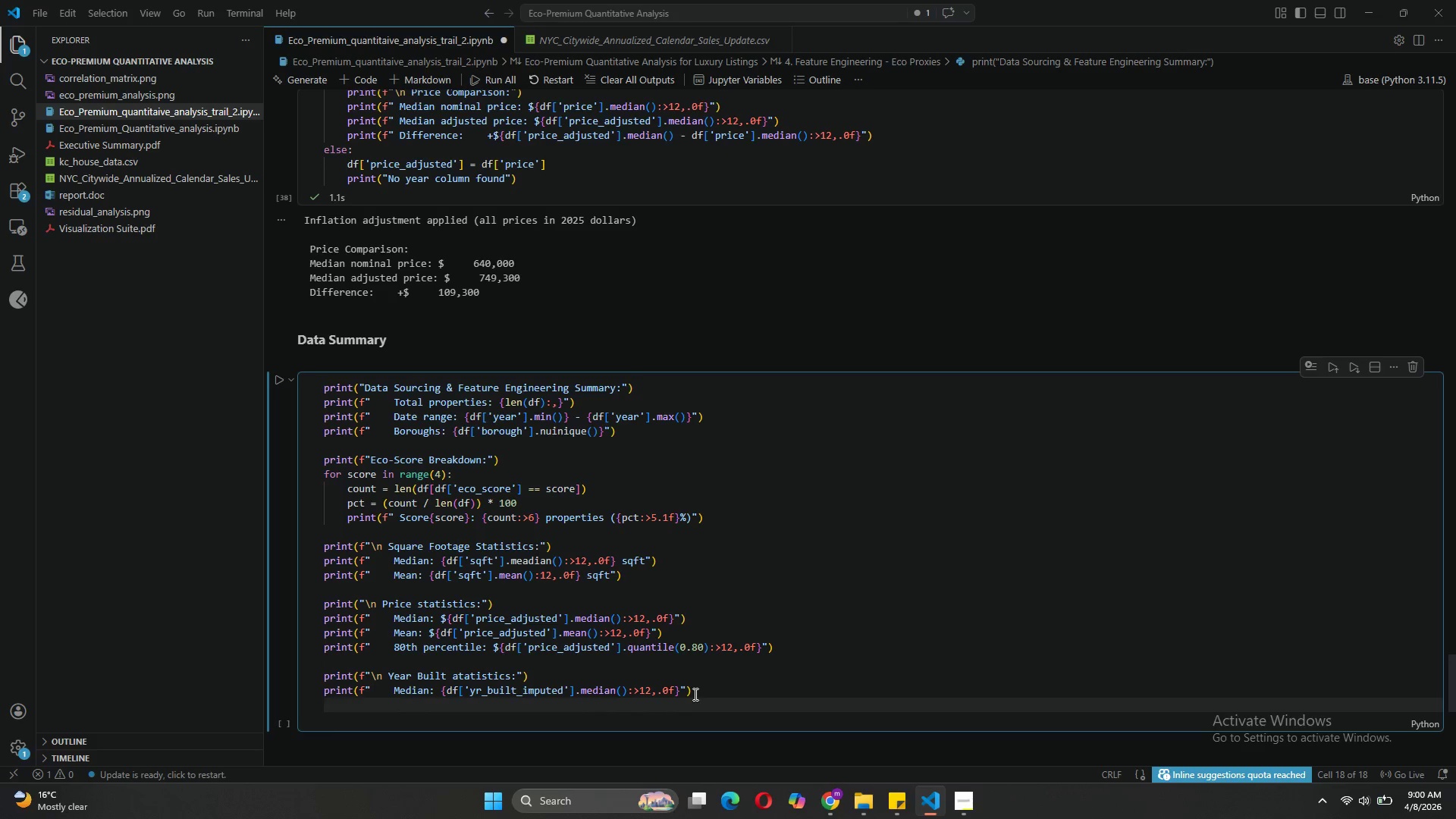 
type(print(f")
key(Tab)
key(Backspace)
key(Backspace)
key(Backspace)
key(Backspace)
key(Tab)
type(Range: {df['yr)
 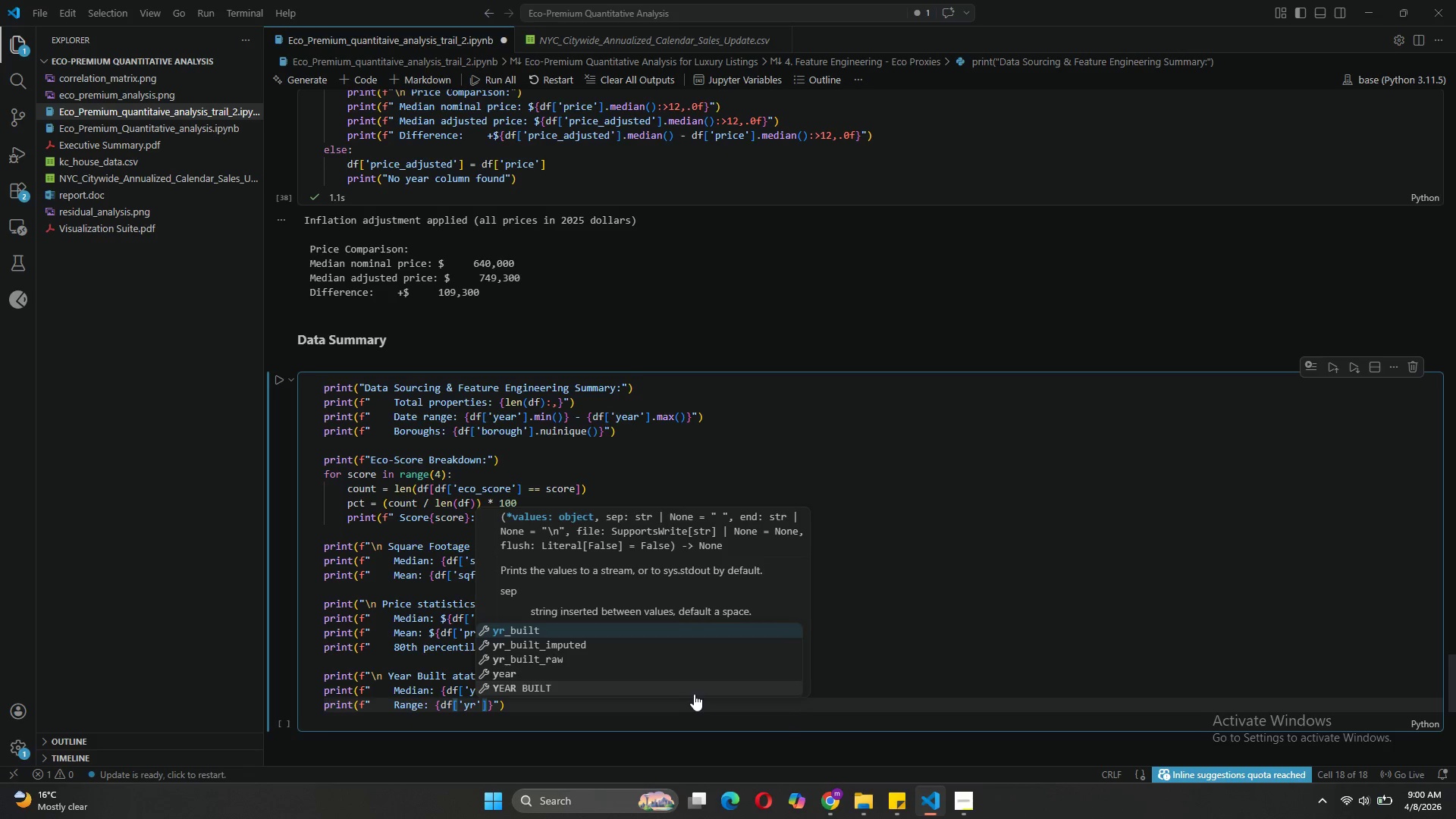 
key(ArrowDown)
 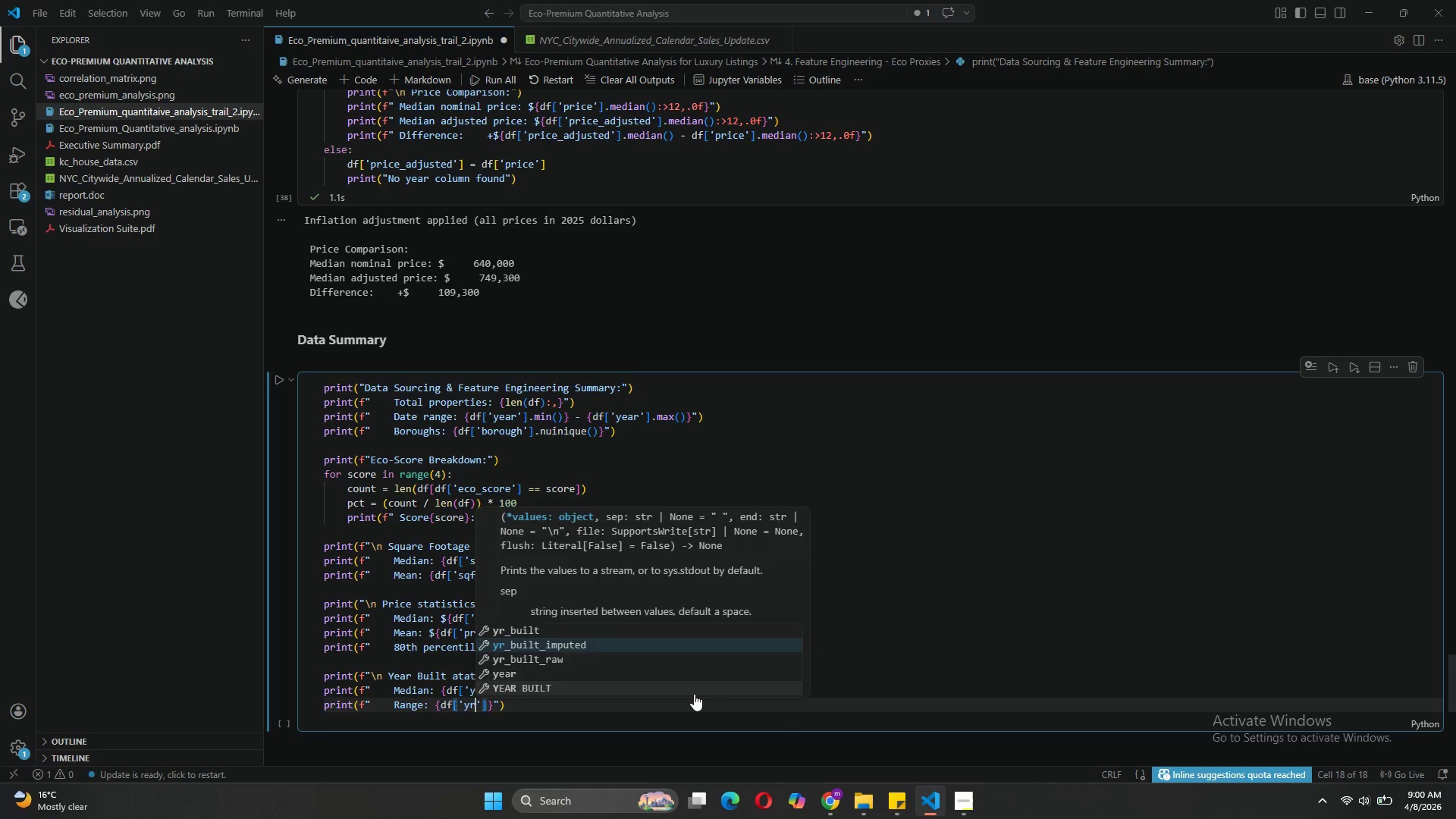 
key(Tab)
 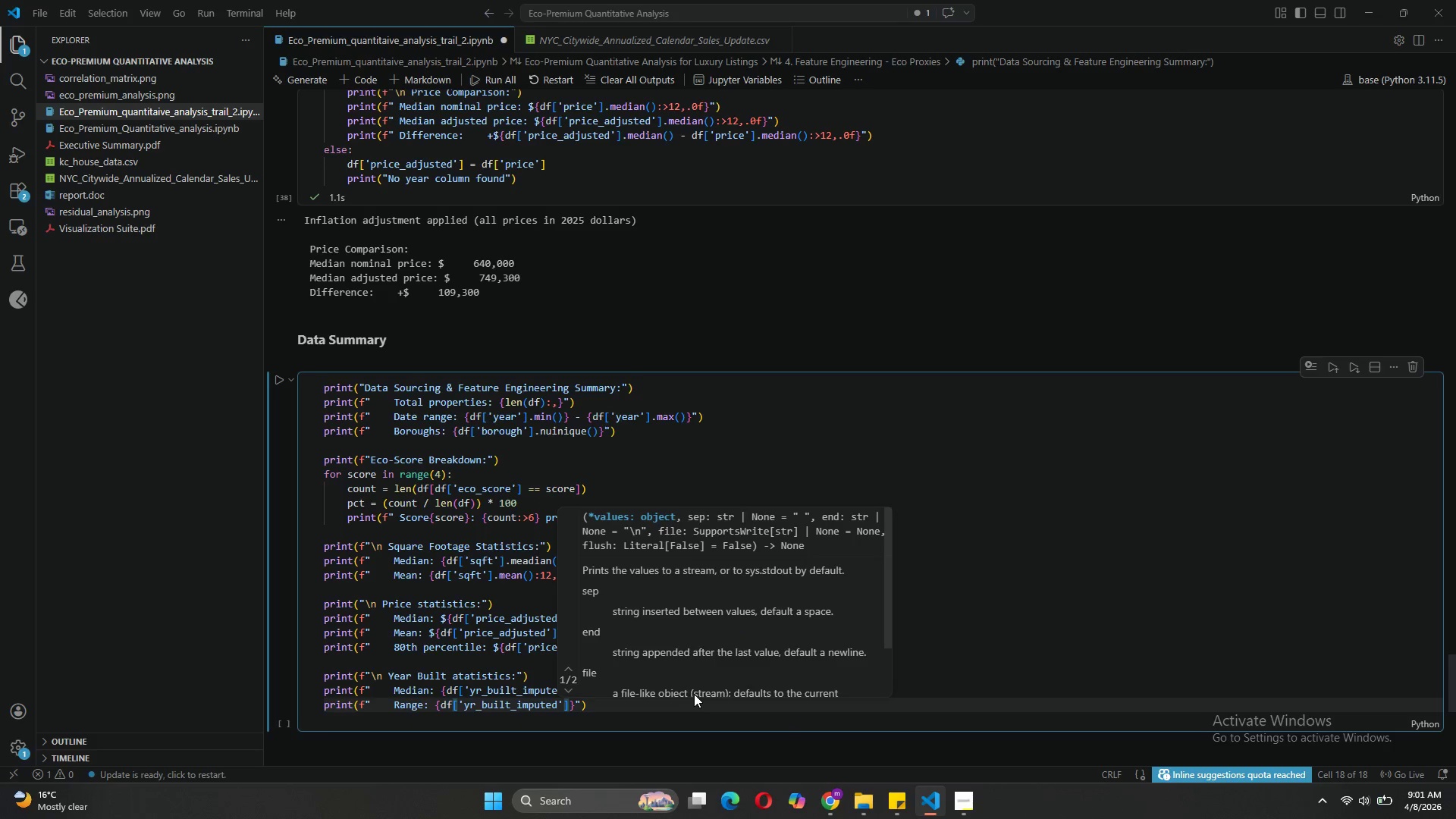 
key(ArrowRight)
 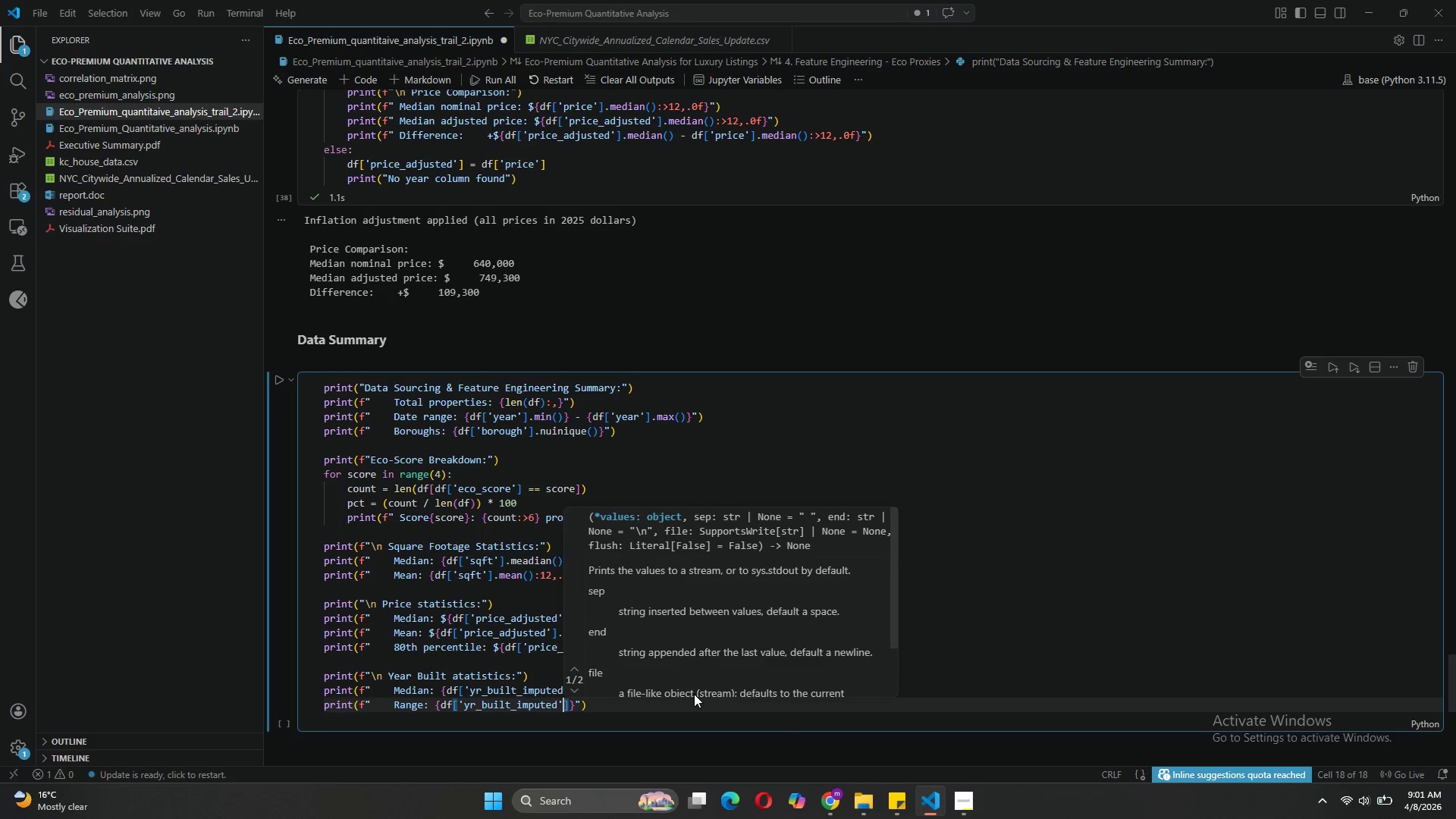 
key(ArrowRight)
 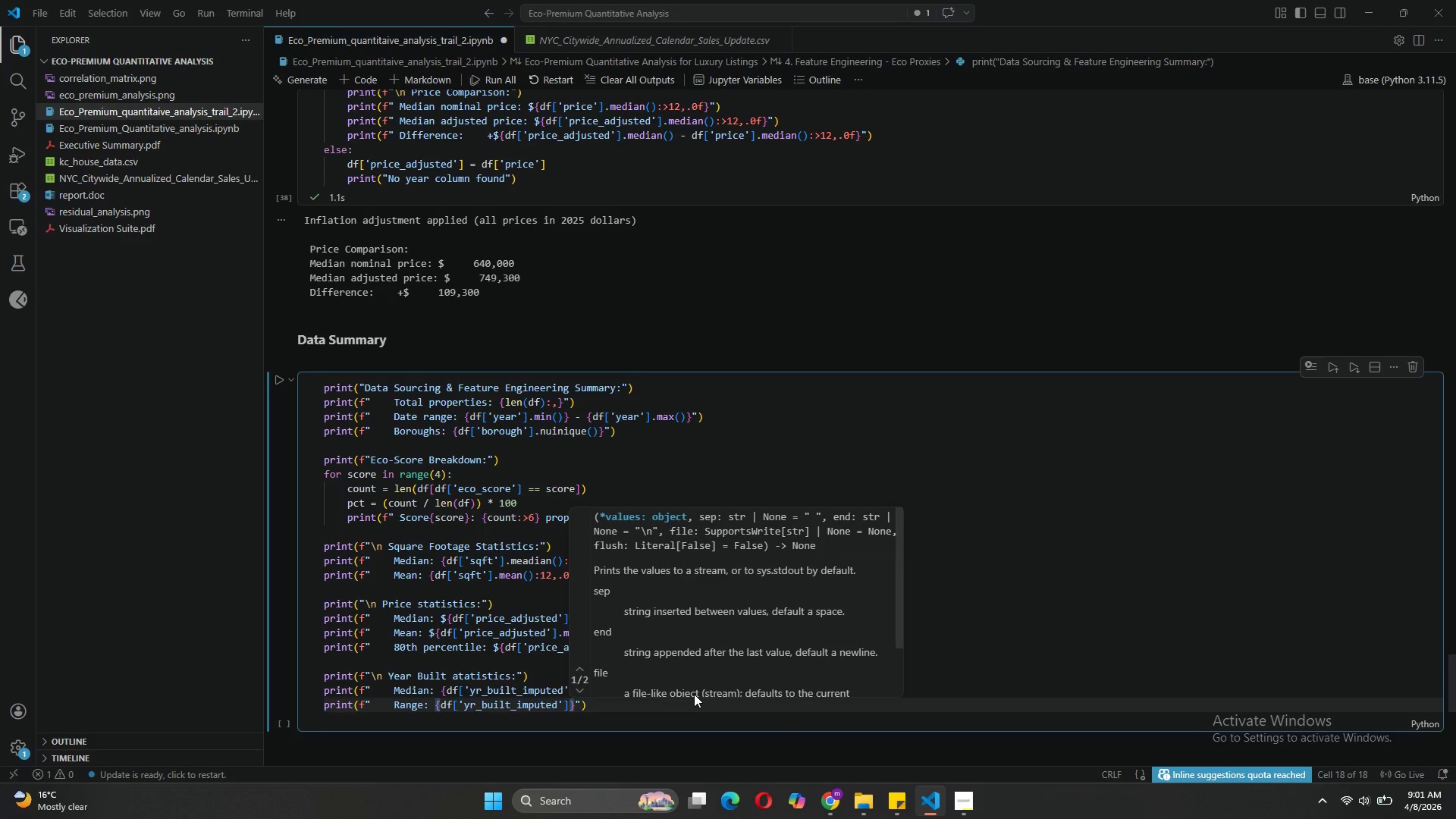 
type(.min()
 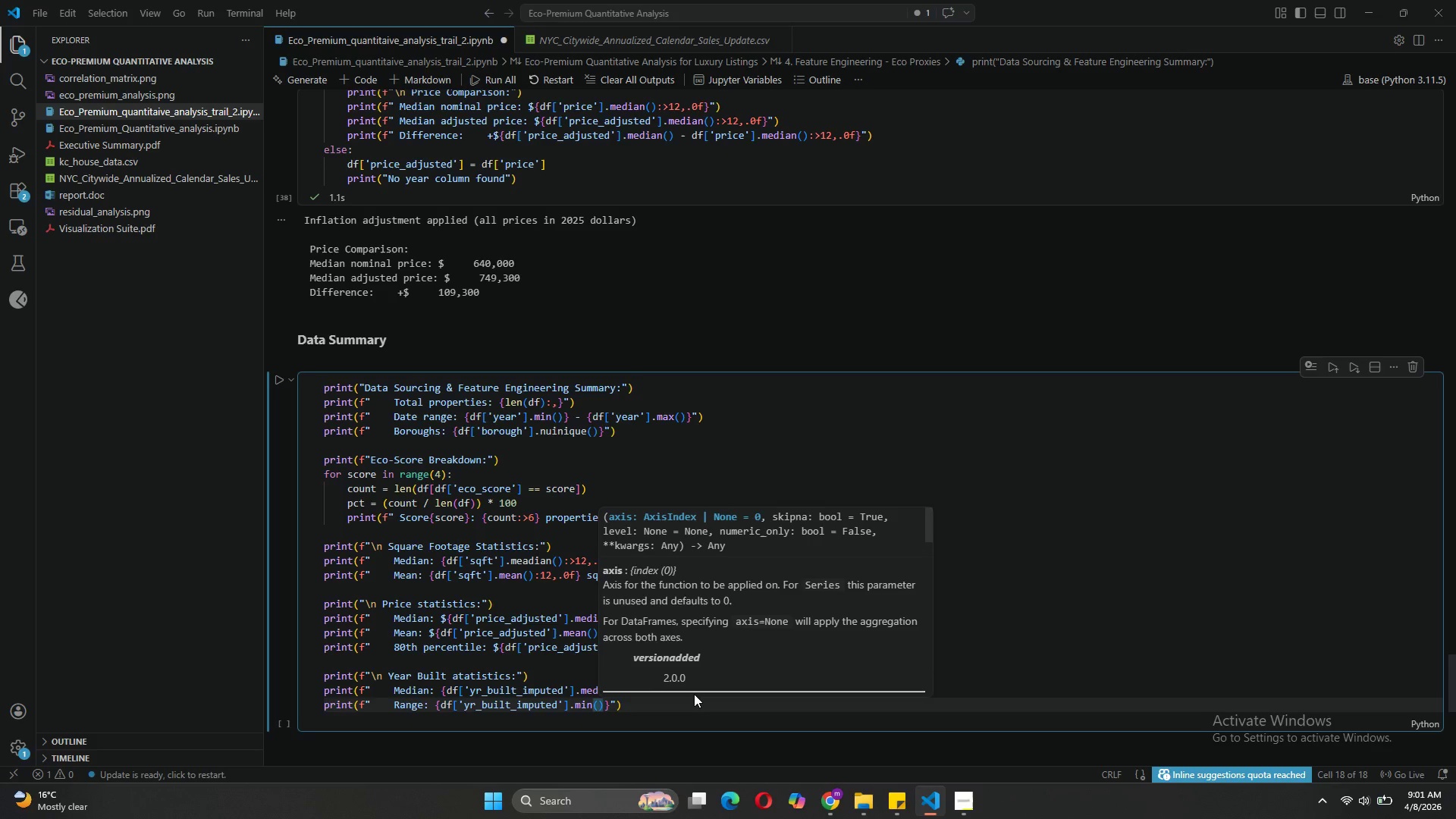 
key(ArrowRight)
 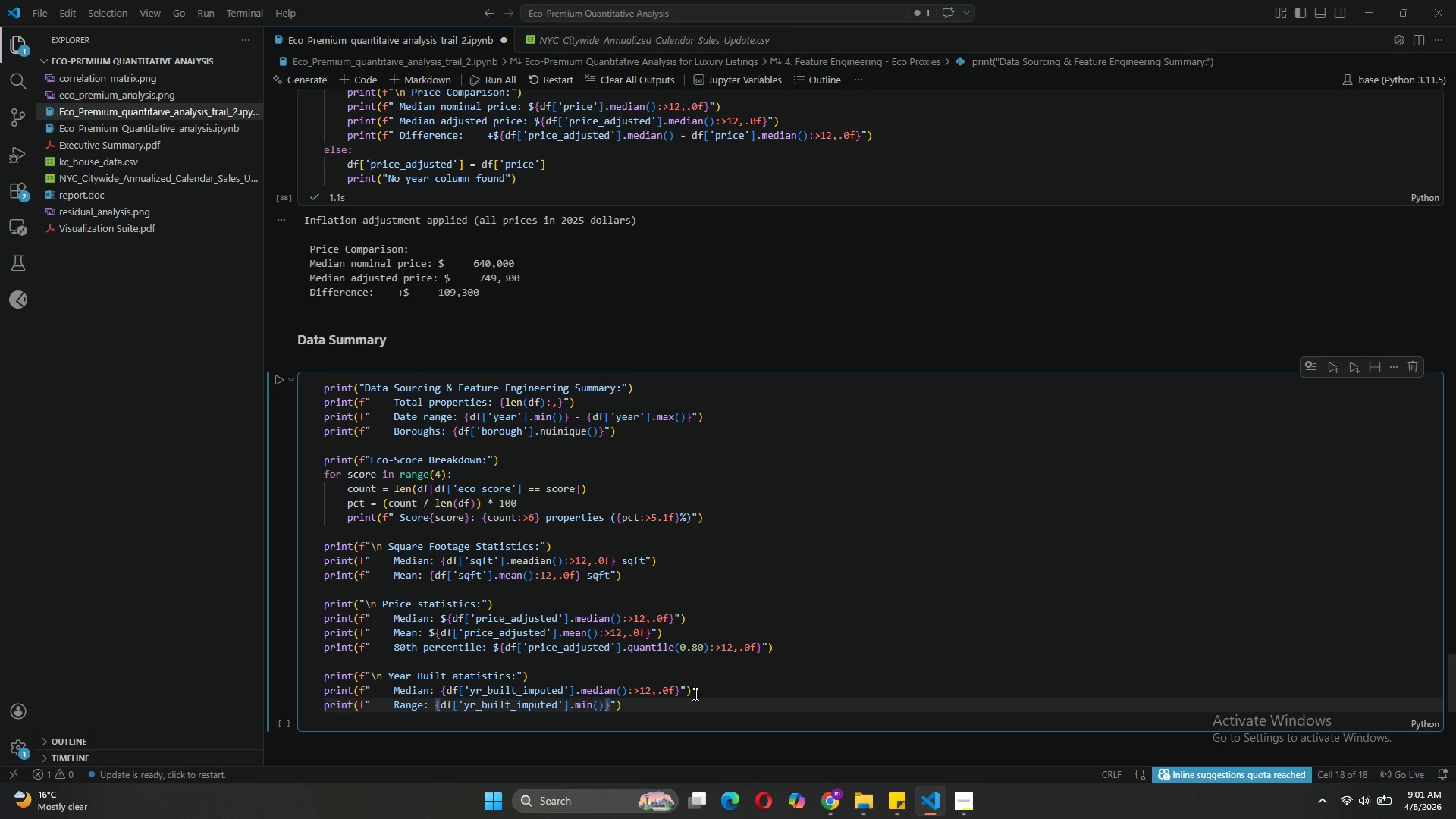 
type(:.0f)
 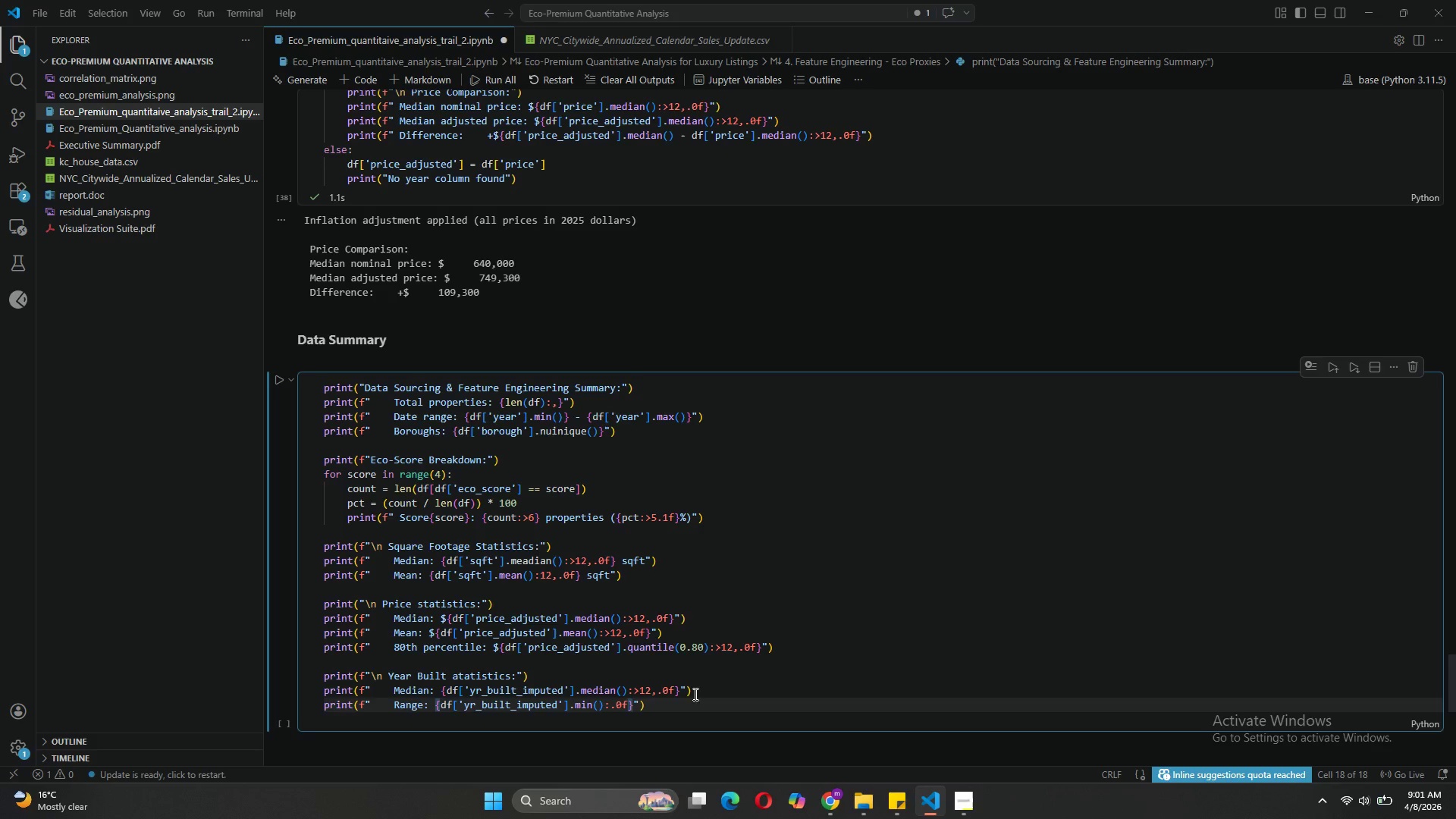 
key(ArrowRight)
 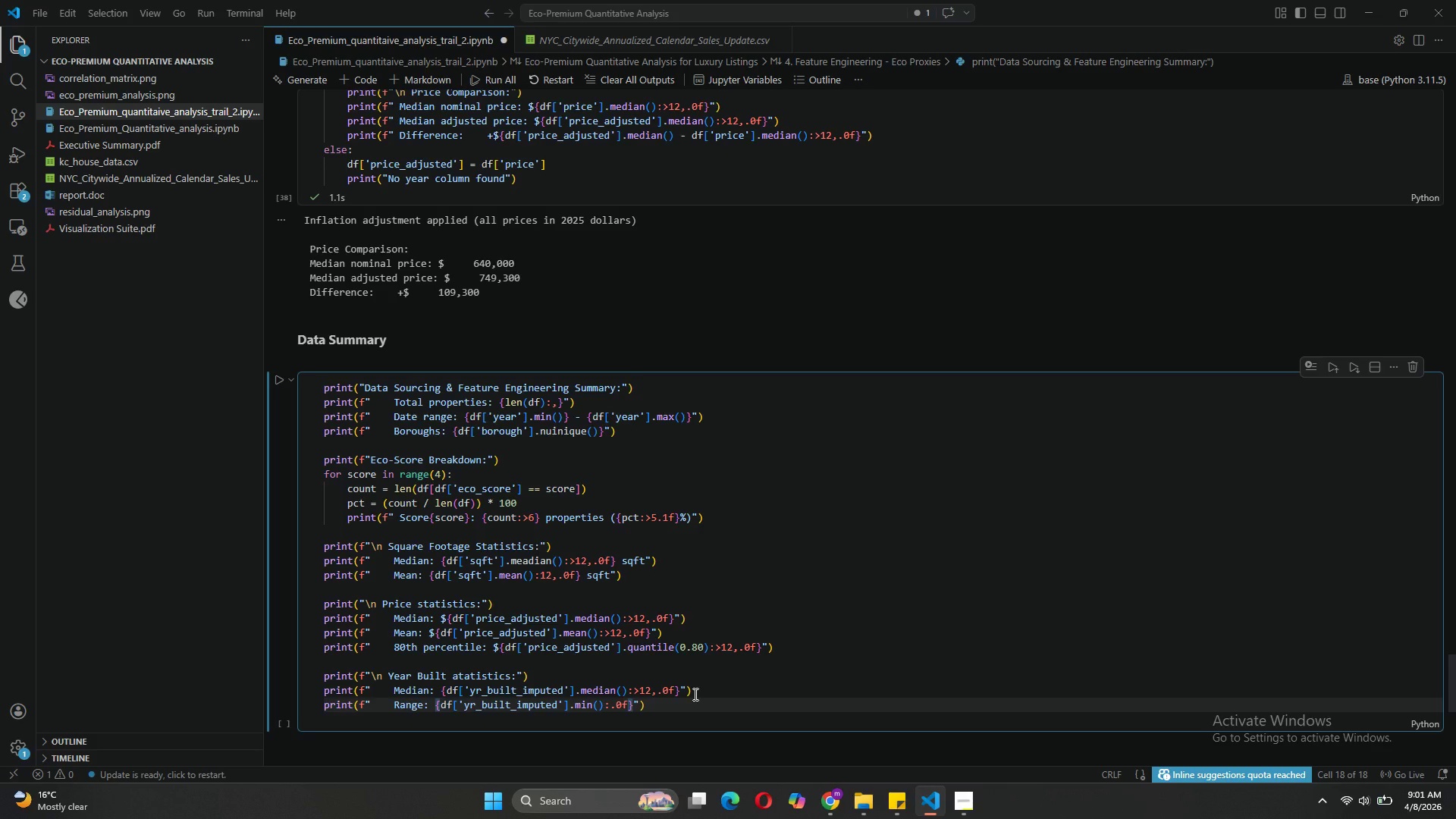 
type( -{df['yr)
 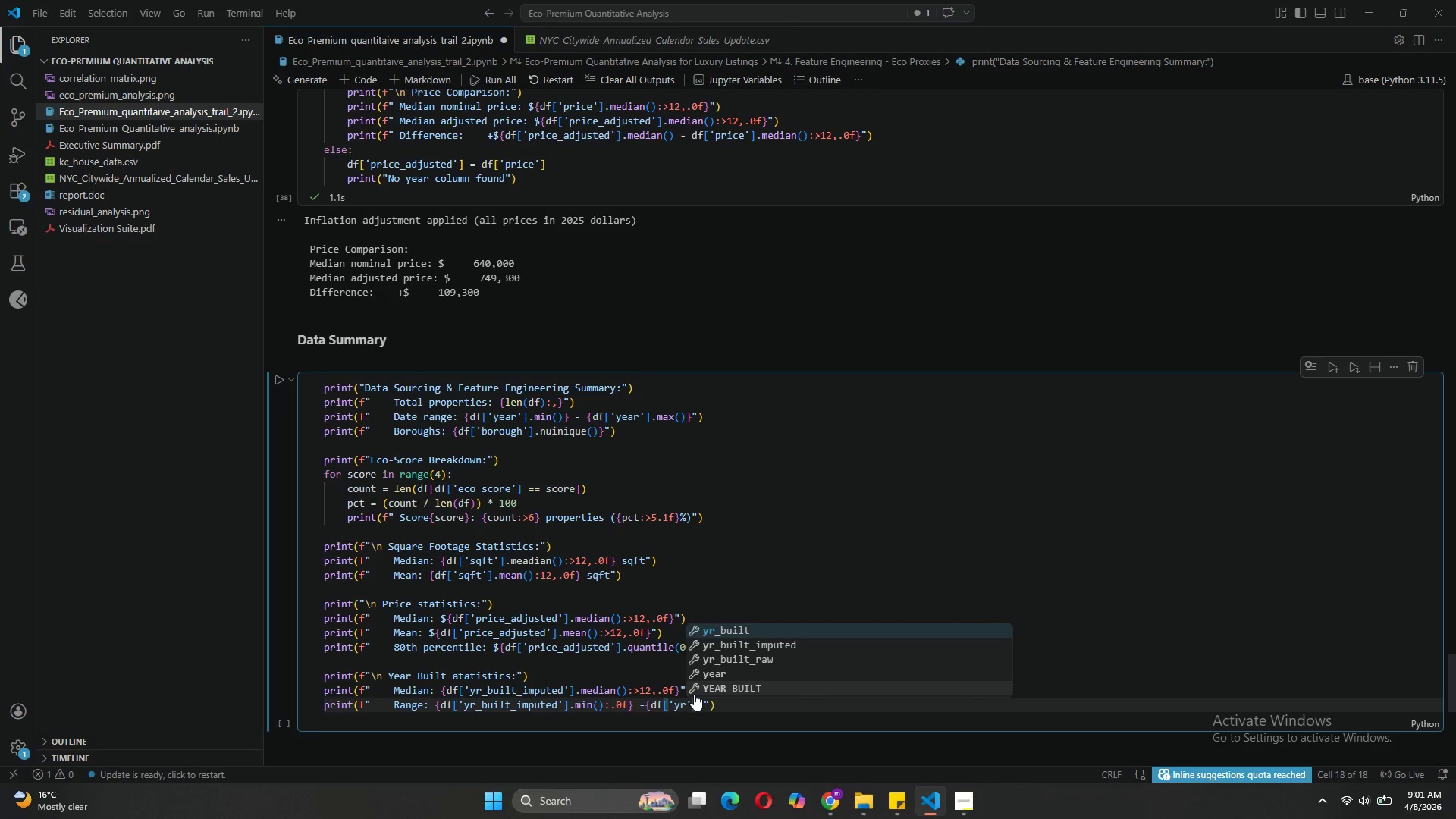 
key(ArrowDown)
 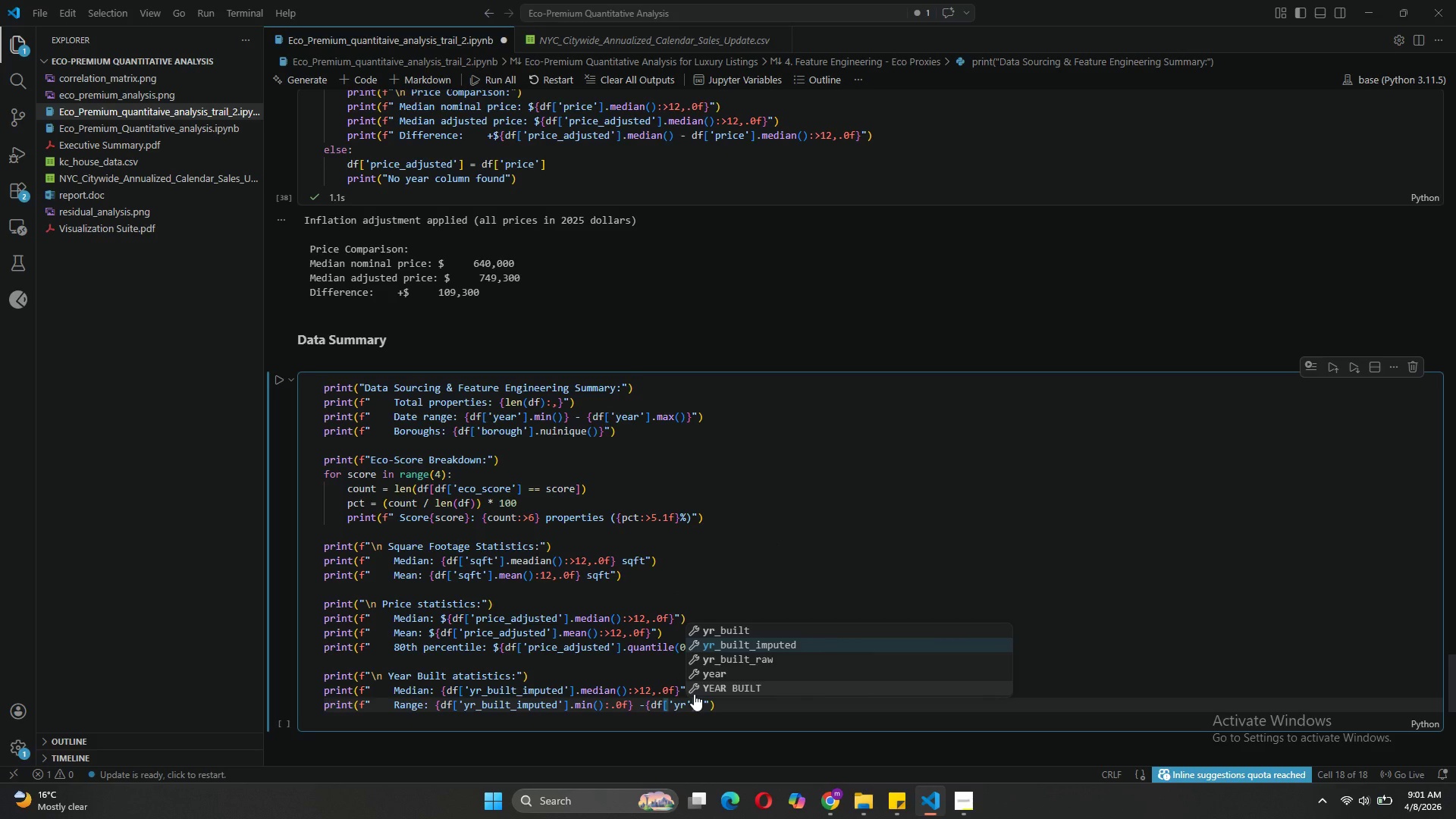 
key(Tab)
 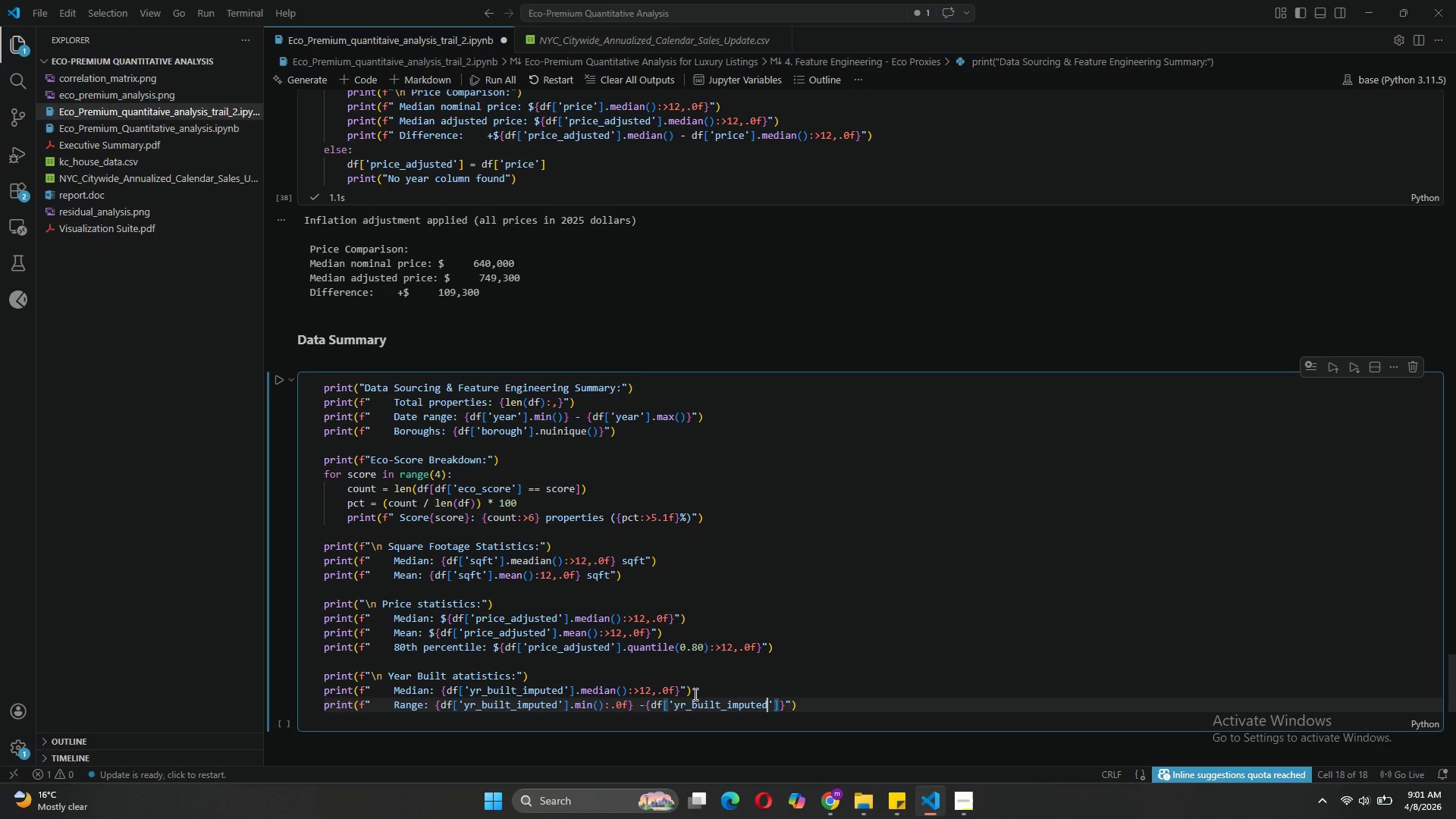 
key(ArrowRight)
 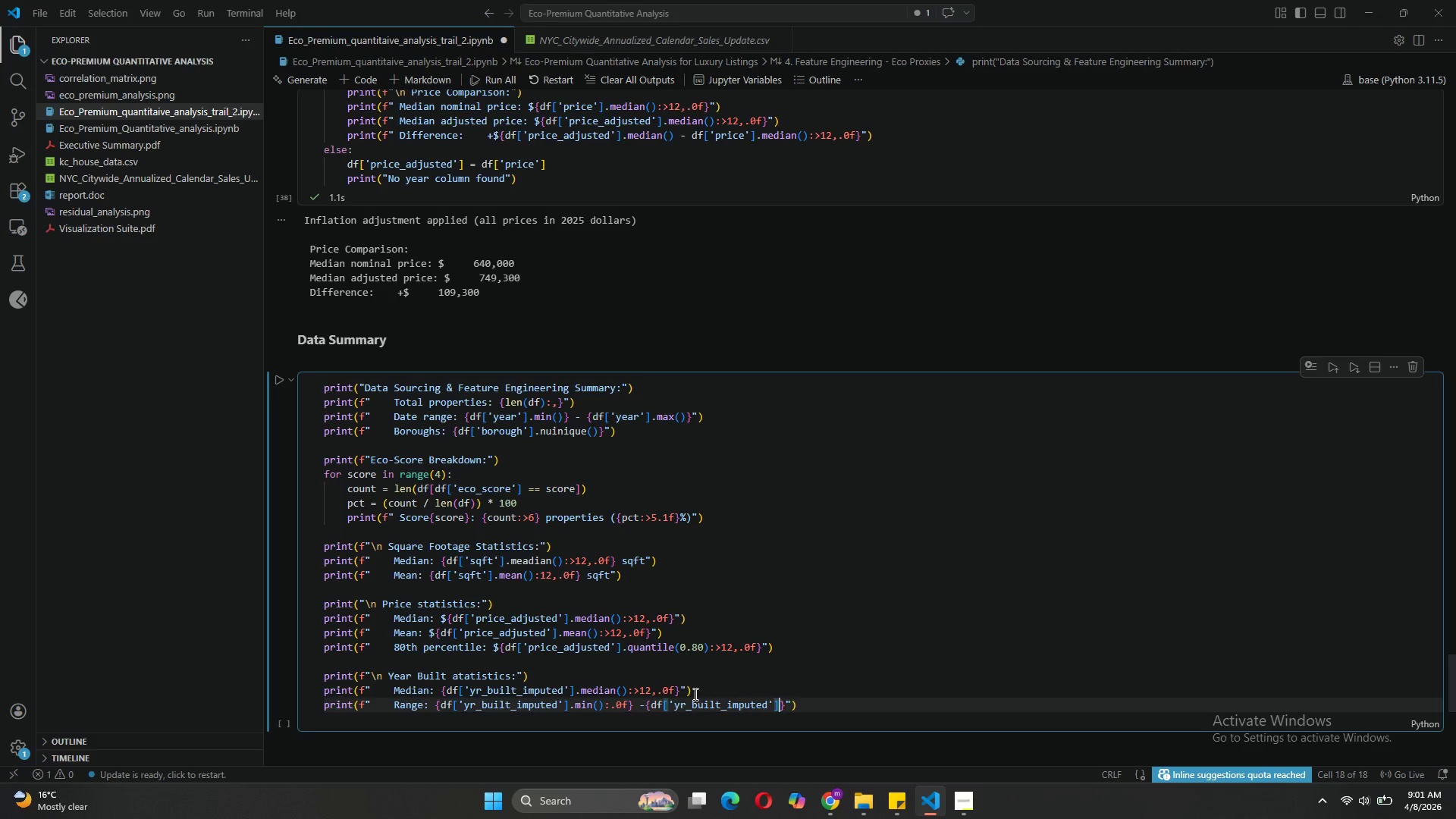 
key(ArrowRight)
 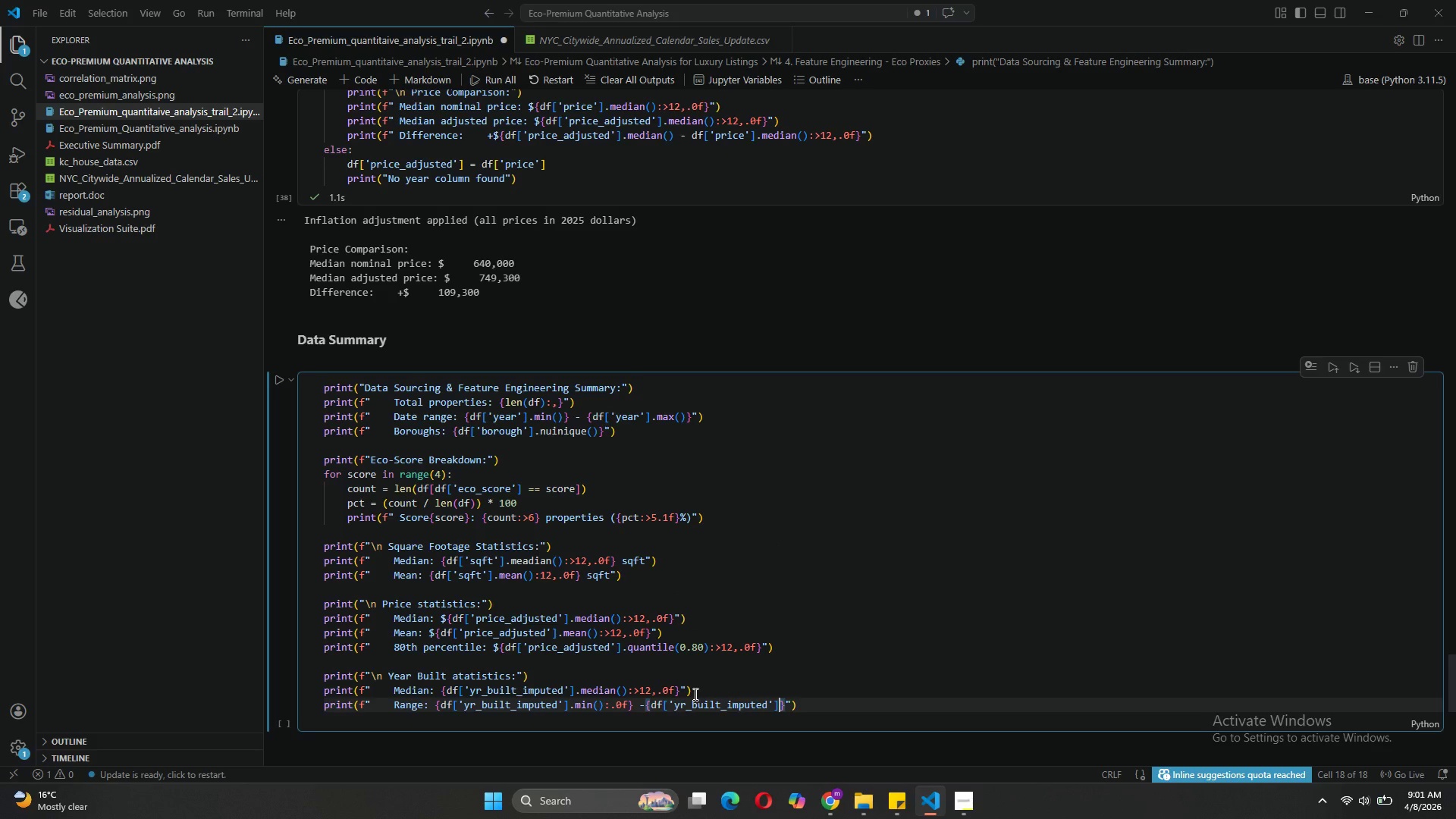 
type(.max()
 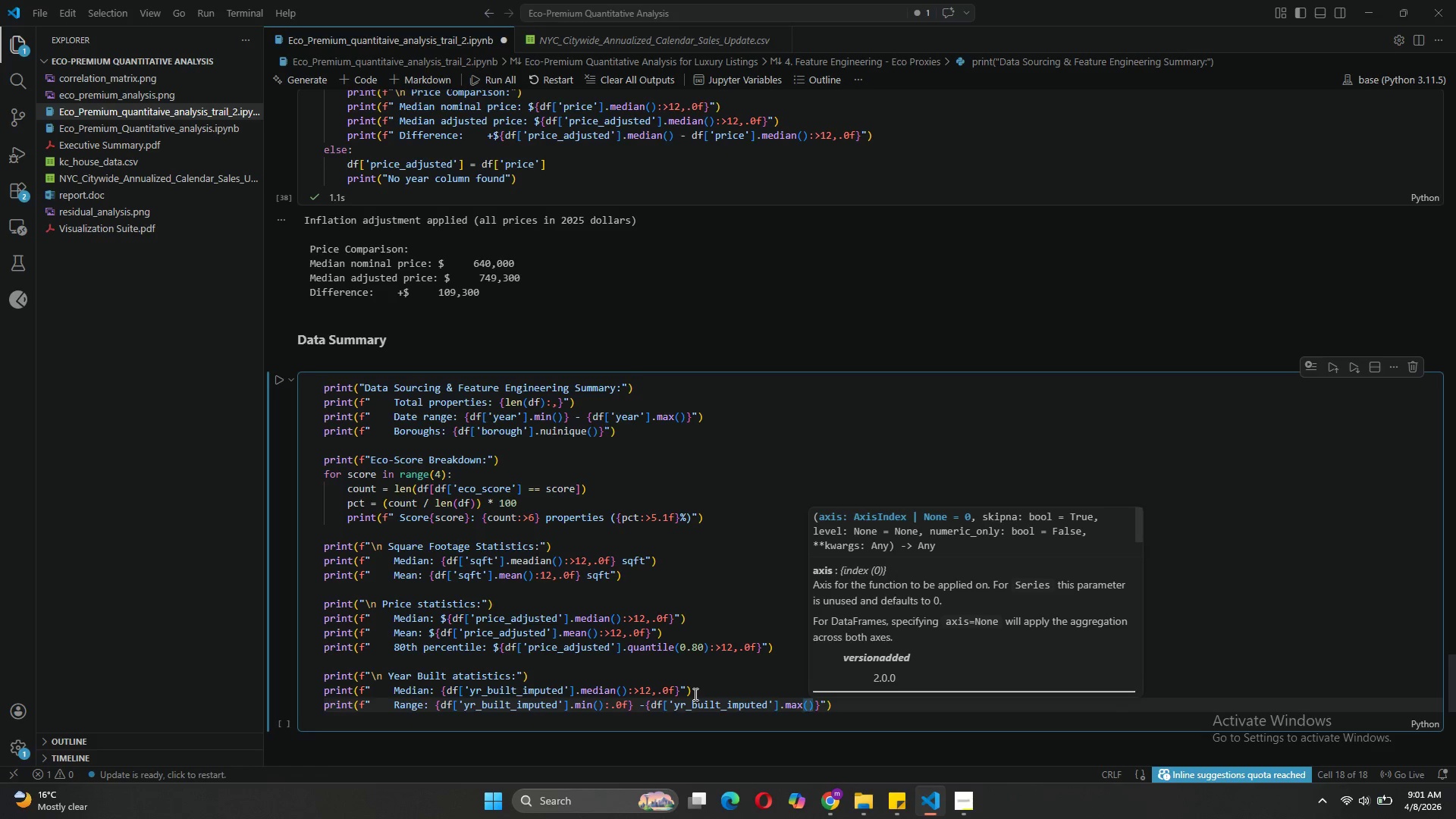 
key(ArrowRight)
 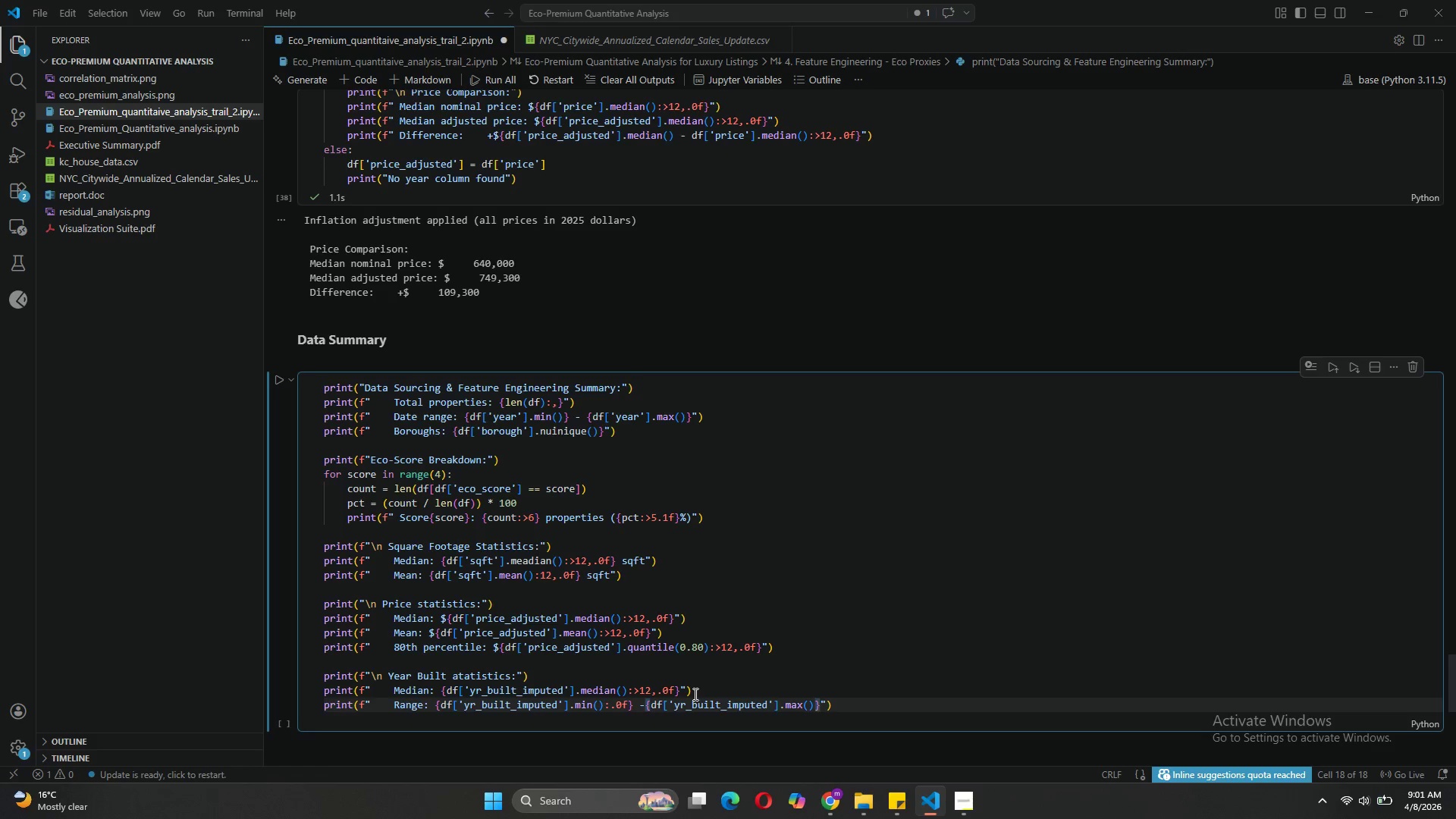 
type(:.0f)
 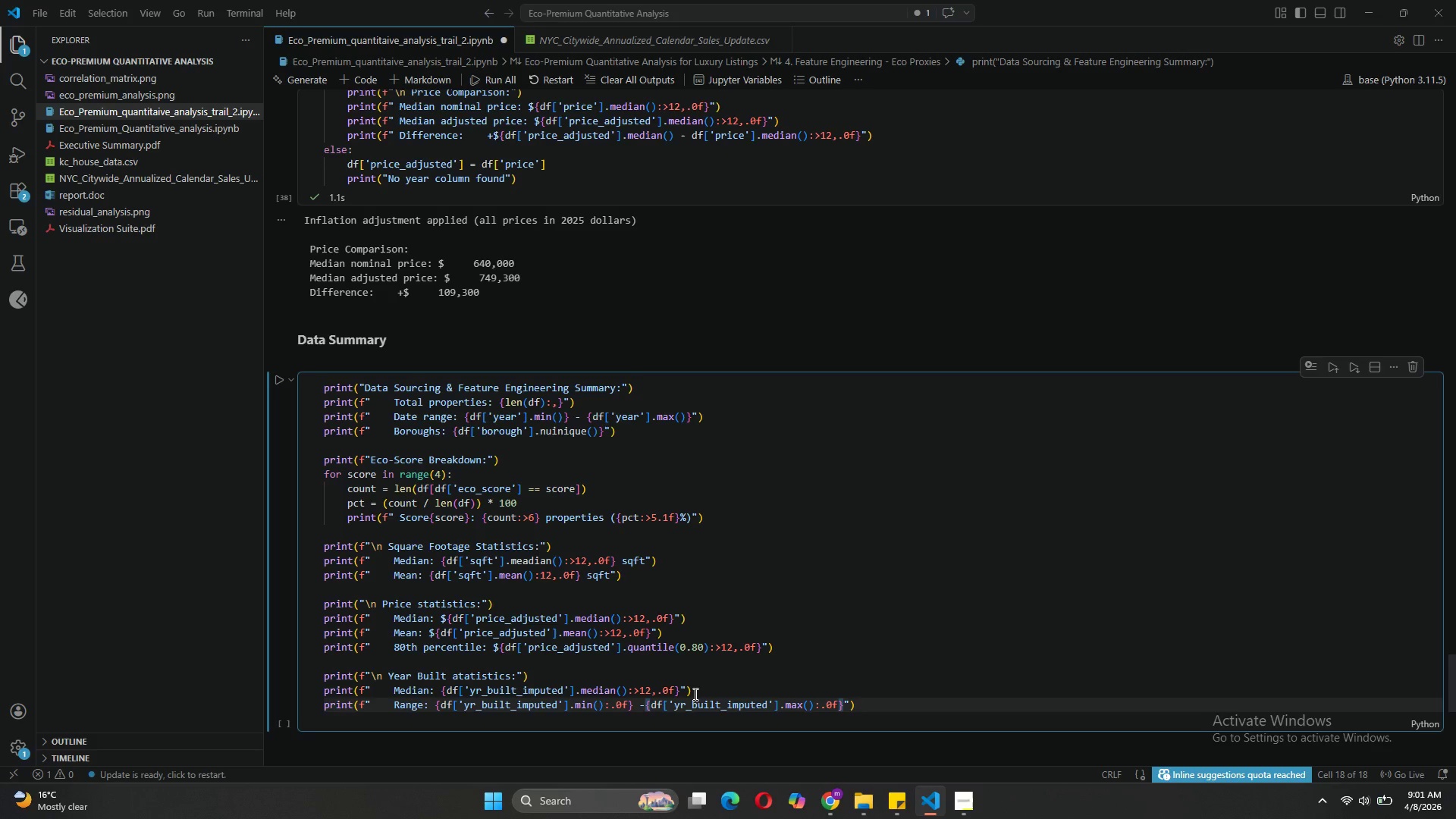 
left_click([884, 710])
 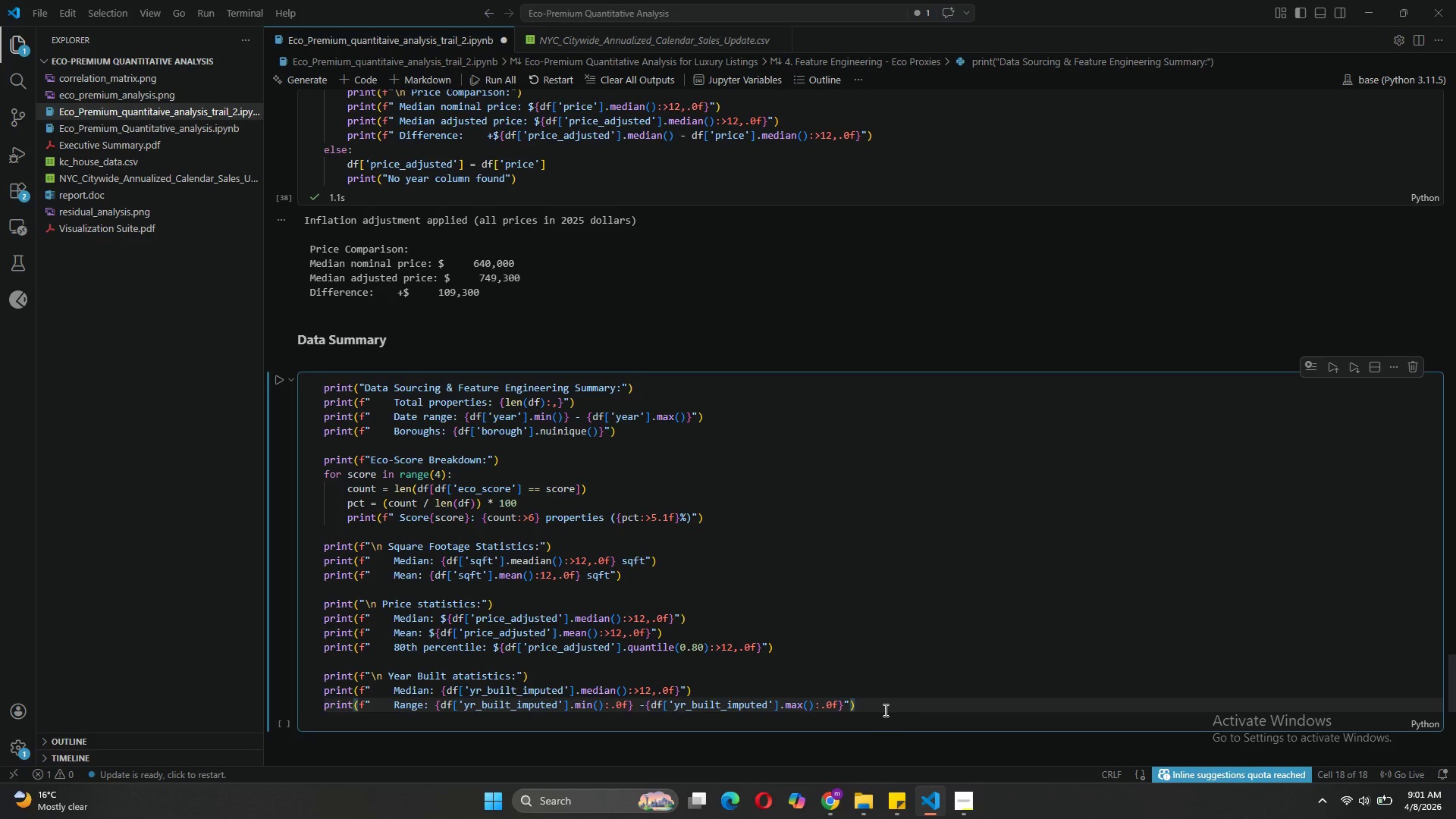 
key(Enter)
 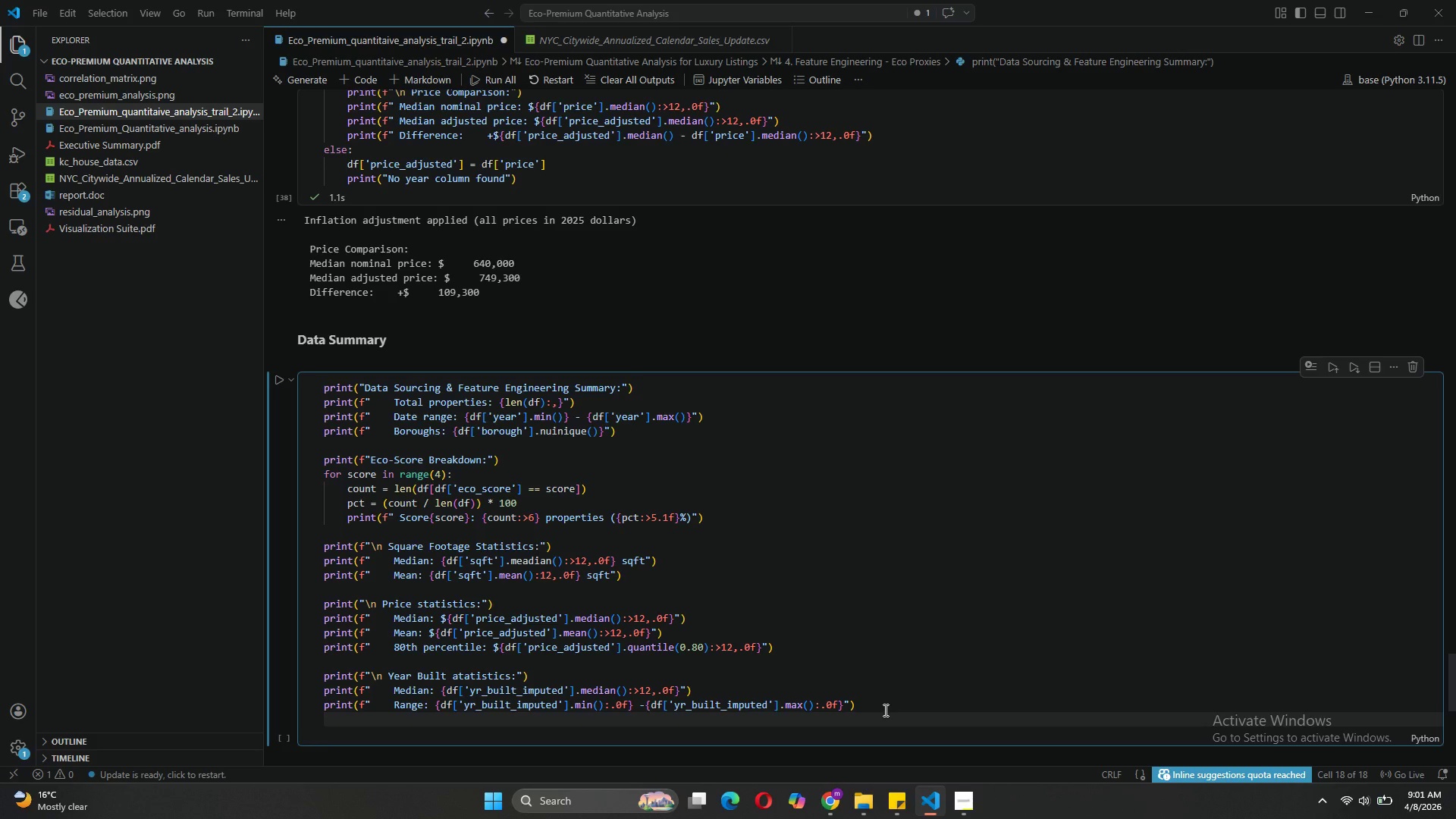 
key(Enter)
 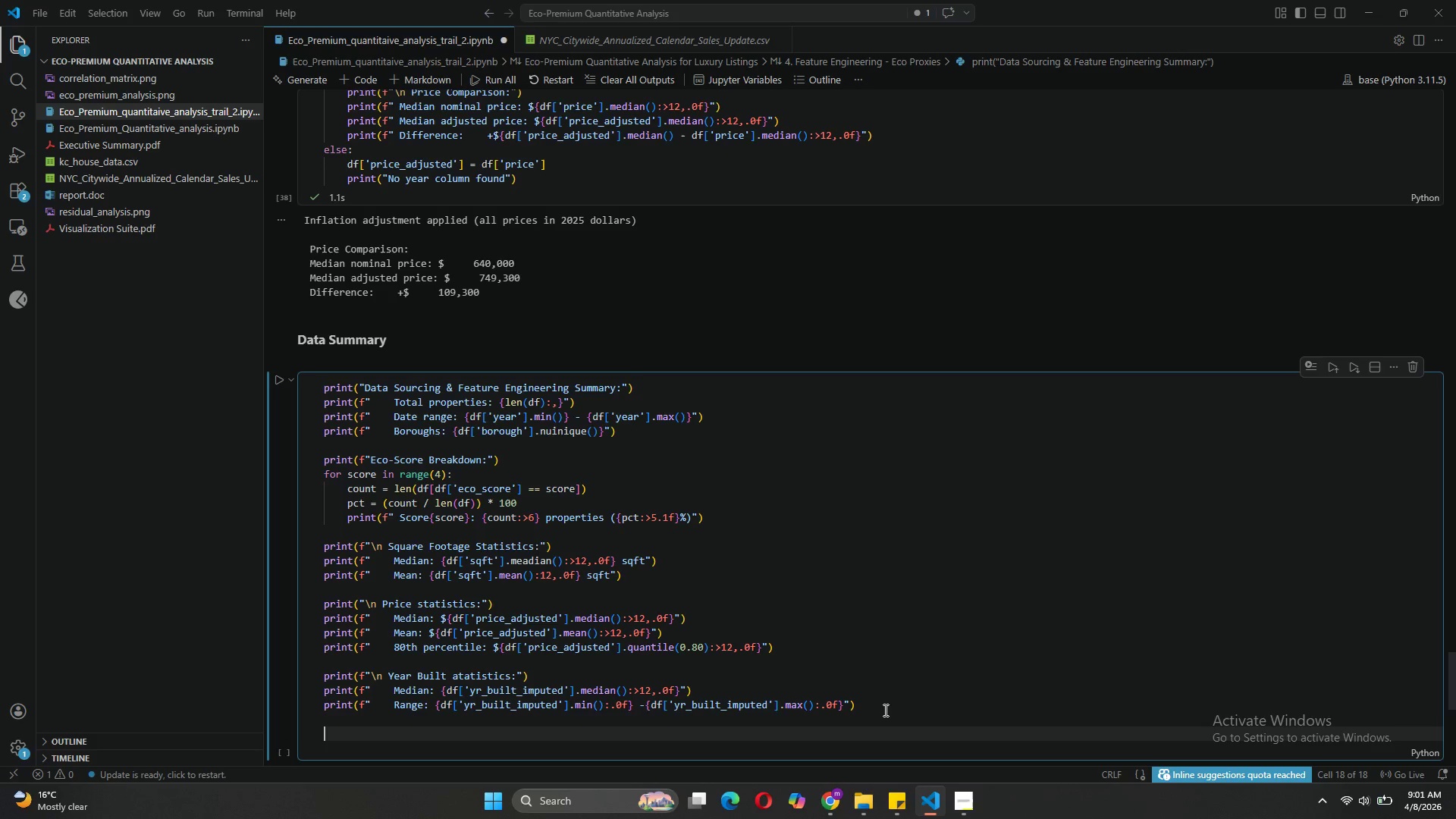 
type(print(")
 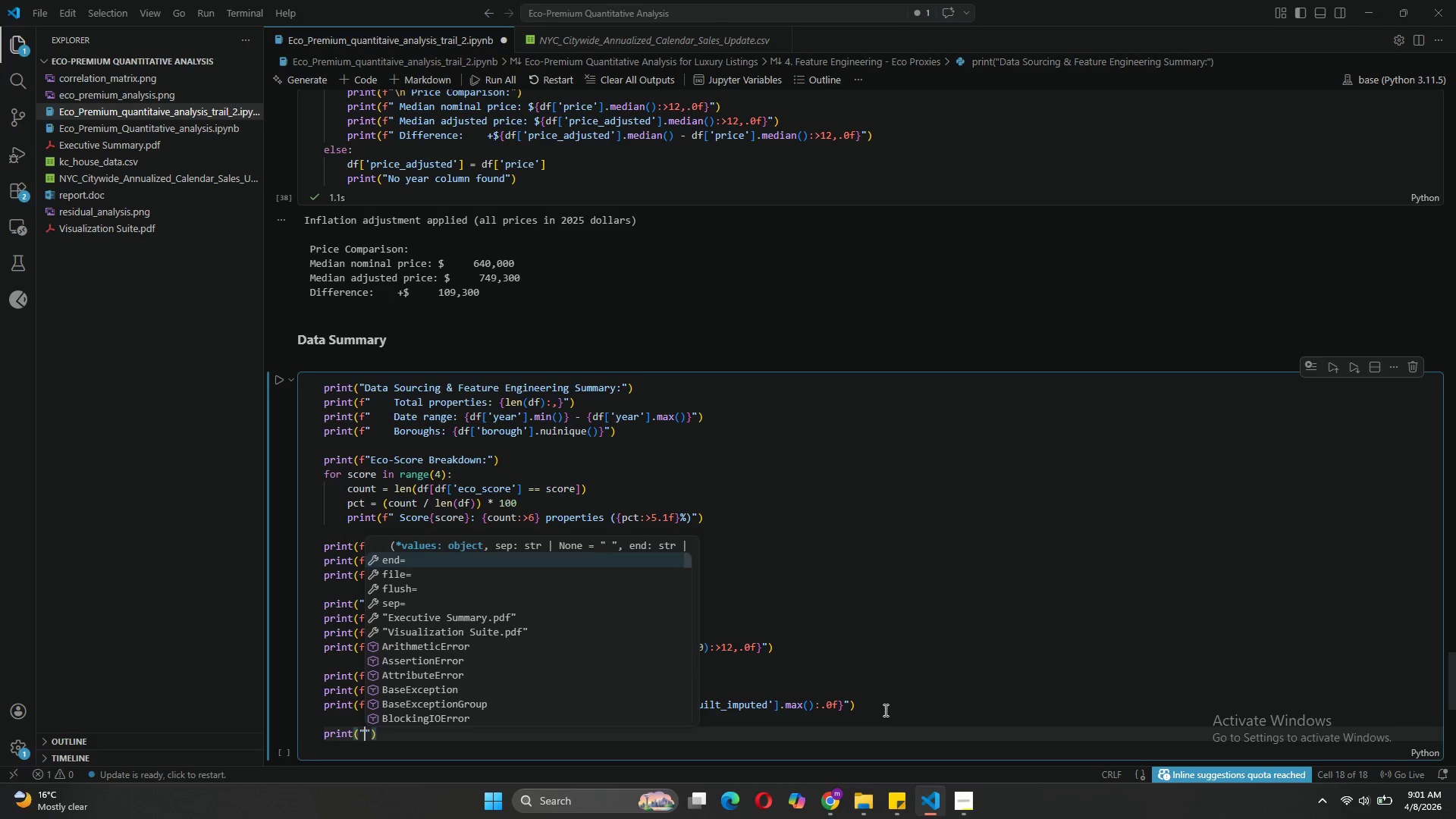 
type(\n)
key(Backspace)
key(Backspace)
key(Backspace)
type(f"\n Properties B)
key(Backspace)
type(by Boro)
 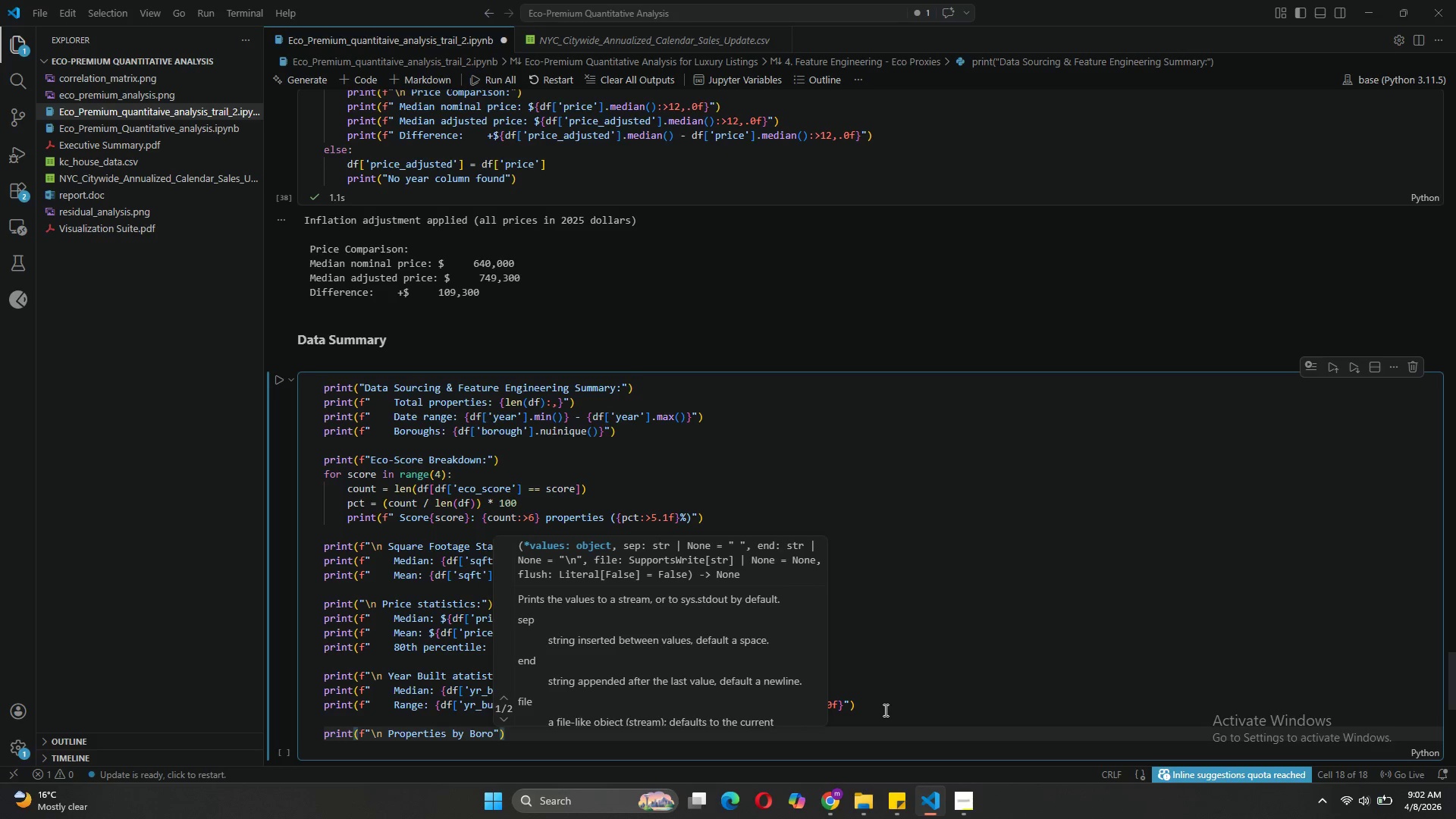 
type(ugh:)
 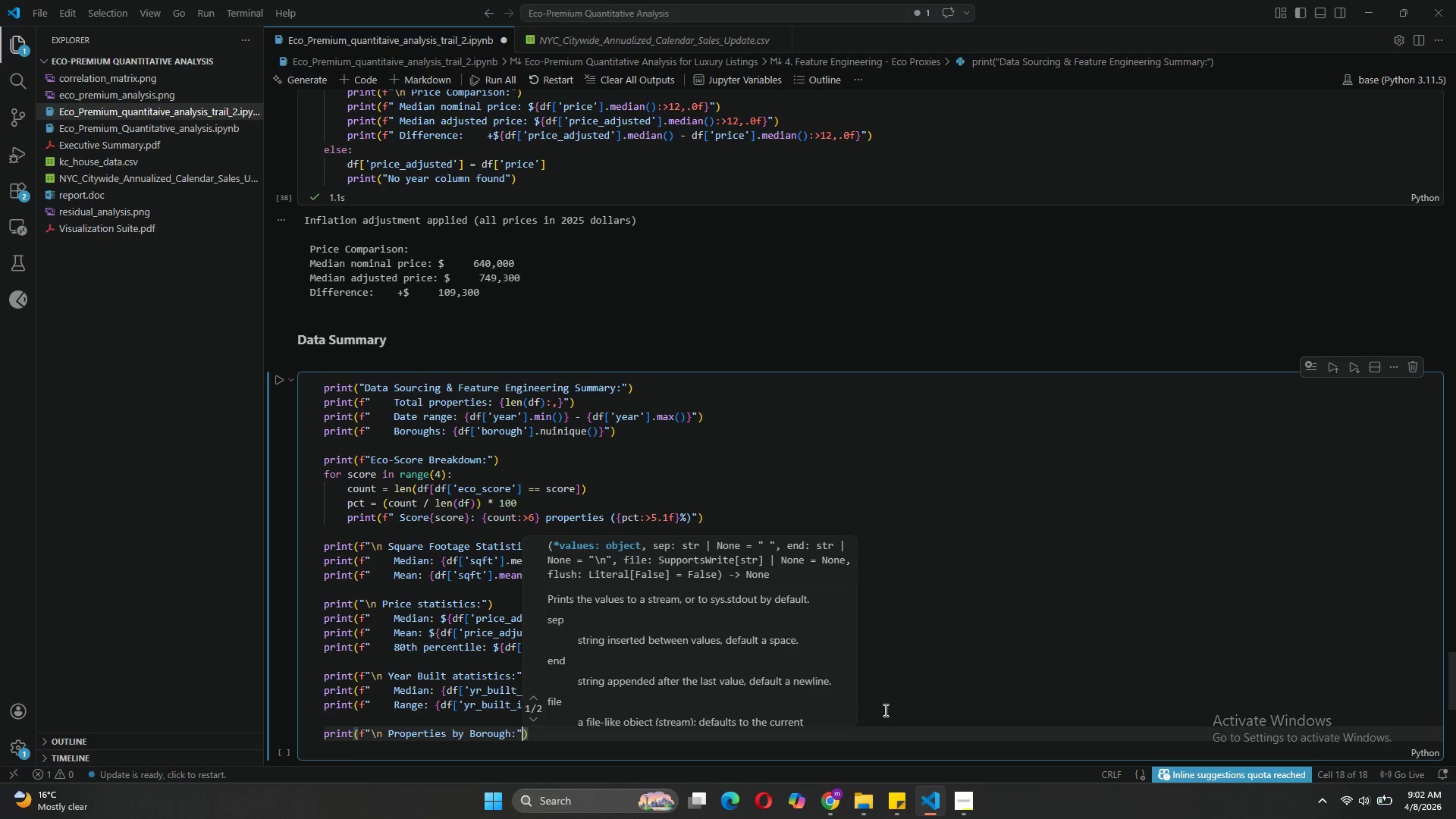 
 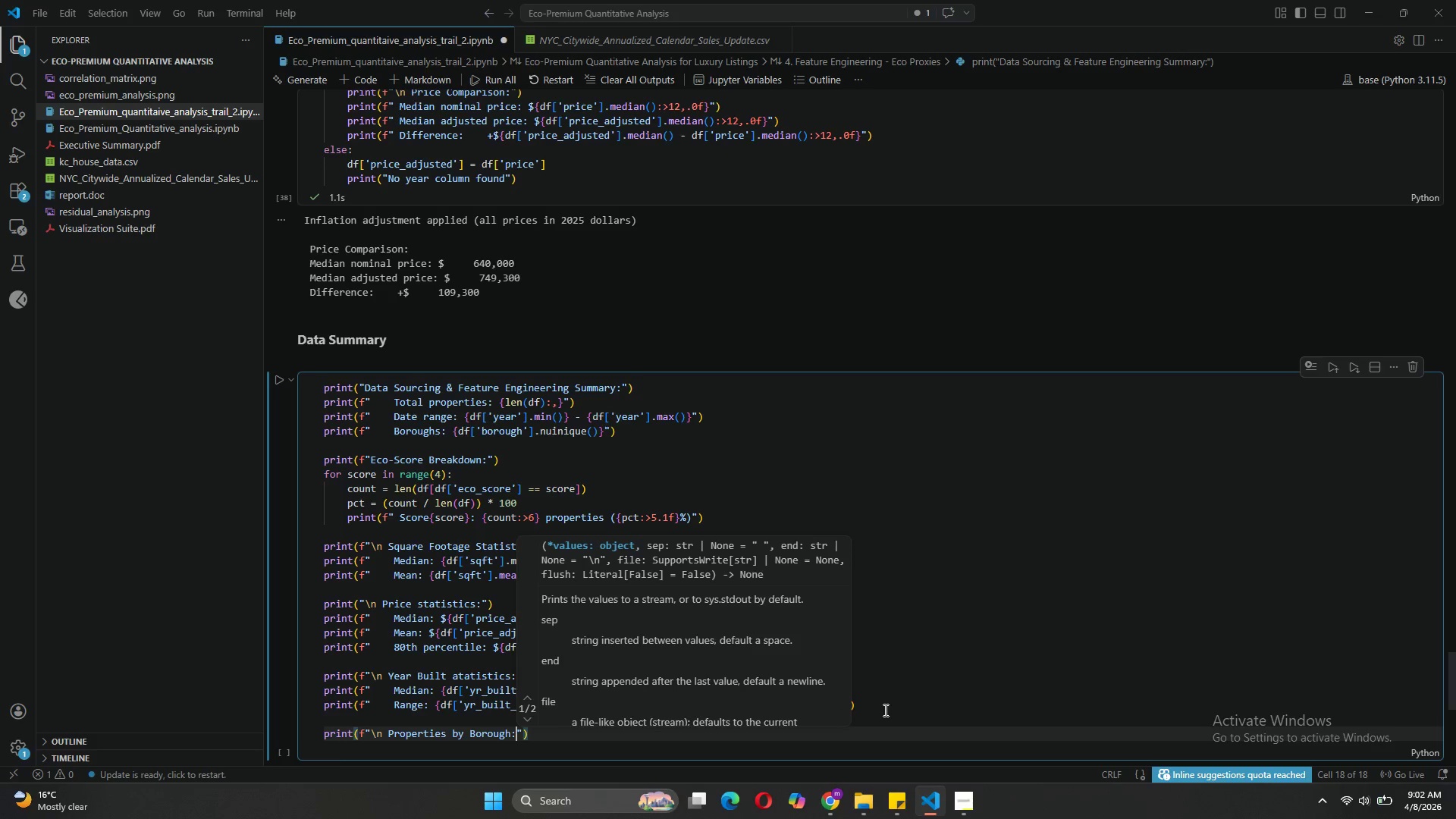 
key(ArrowRight)
 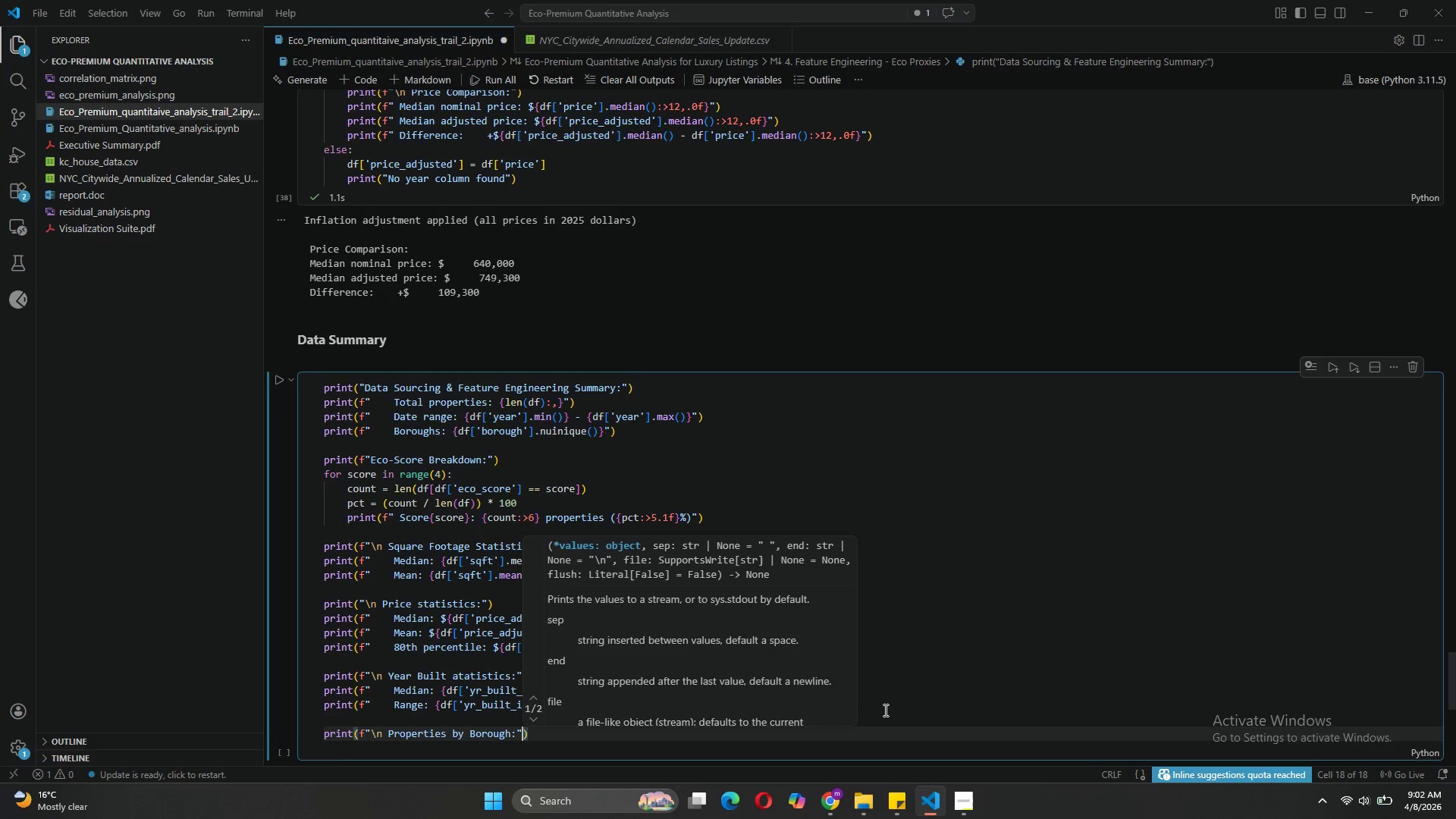 
key(ArrowRight)
 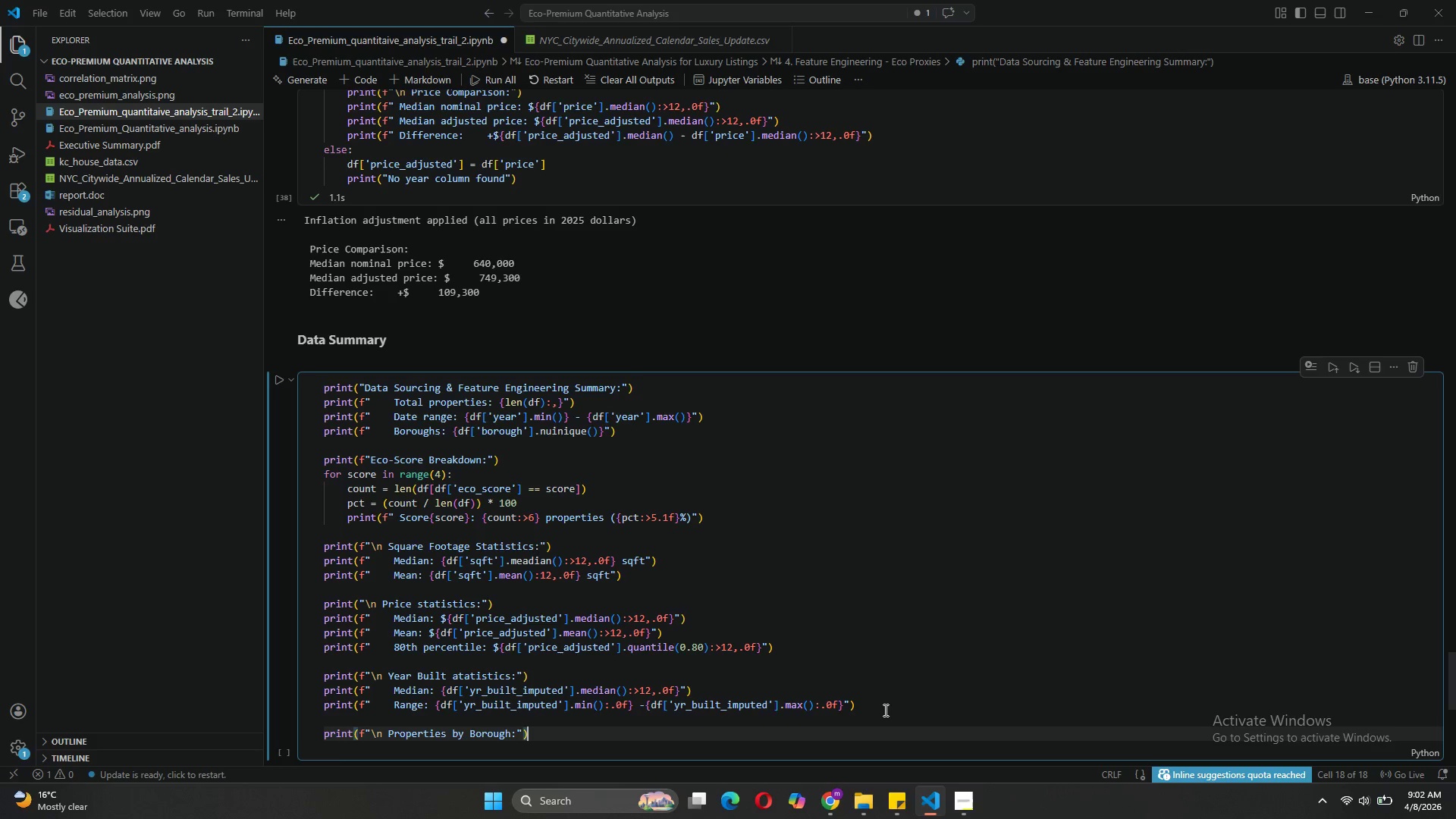 
key(Enter)
 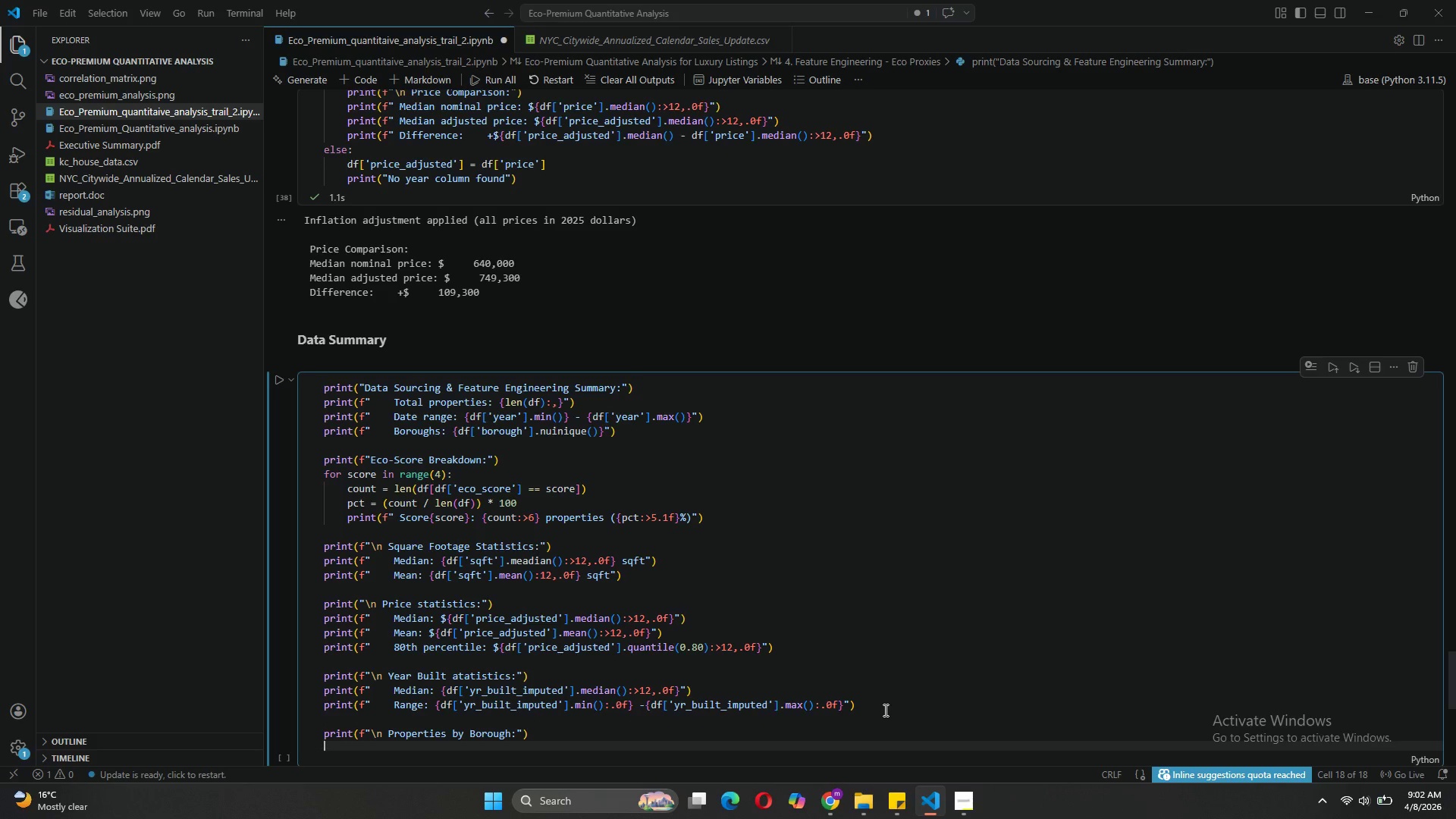 
type(print(df[borough)
key(Backspace)
key(Backspace)
key(Backspace)
key(Backspace)
key(Backspace)
key(Backspace)
key(Backspace)
type('borough)
 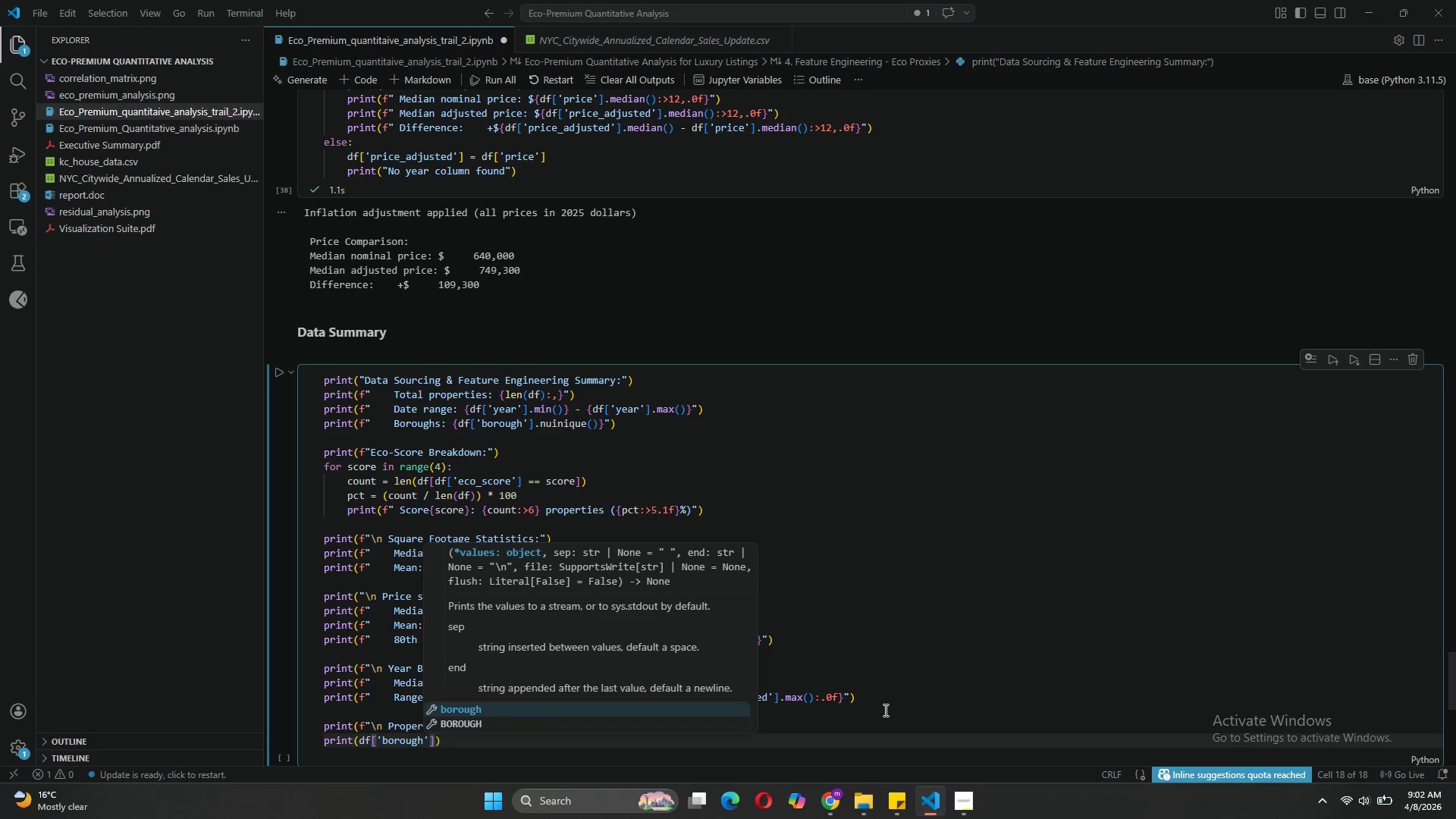 
key(ArrowRight)
 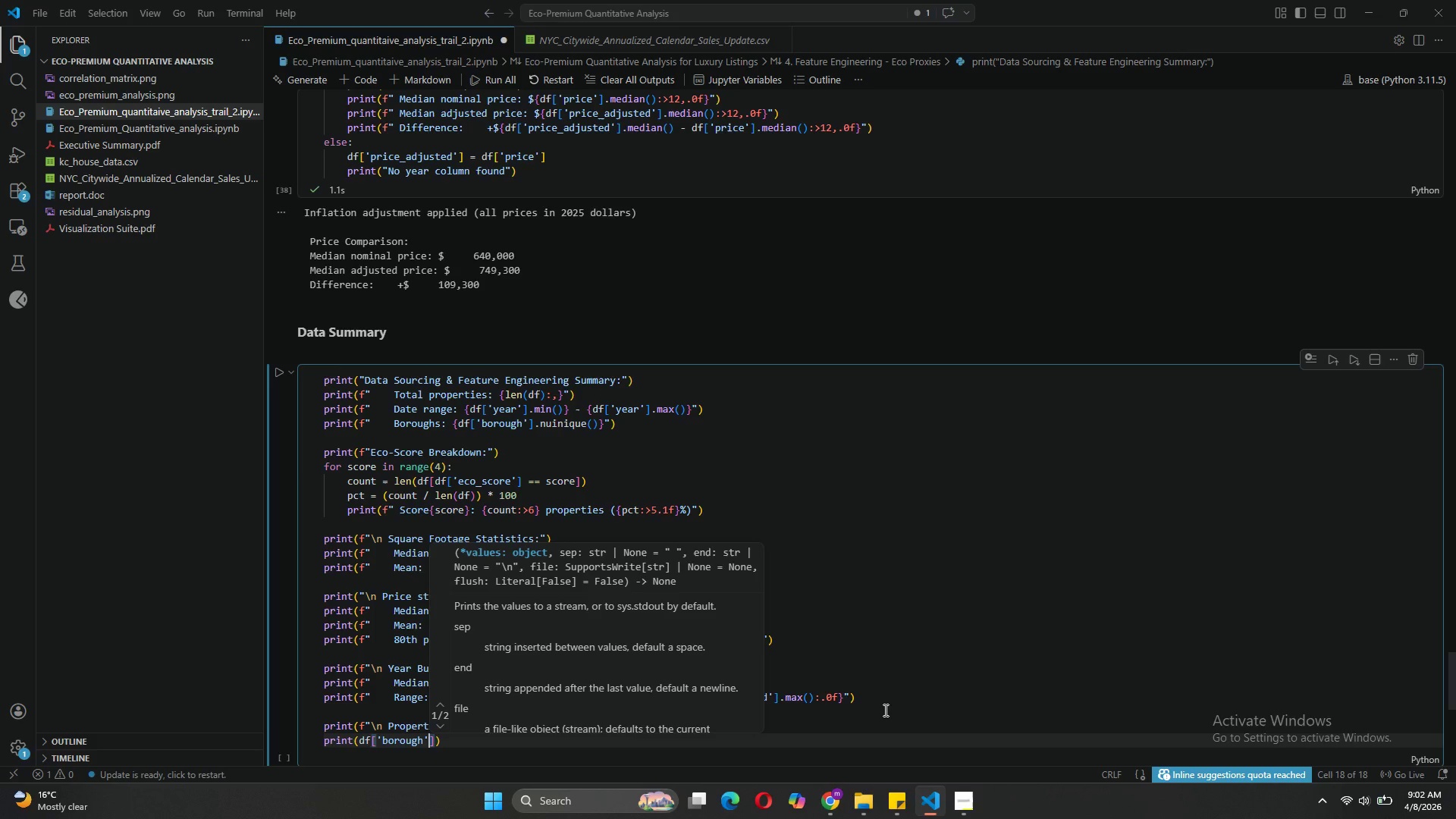 
key(ArrowRight)
 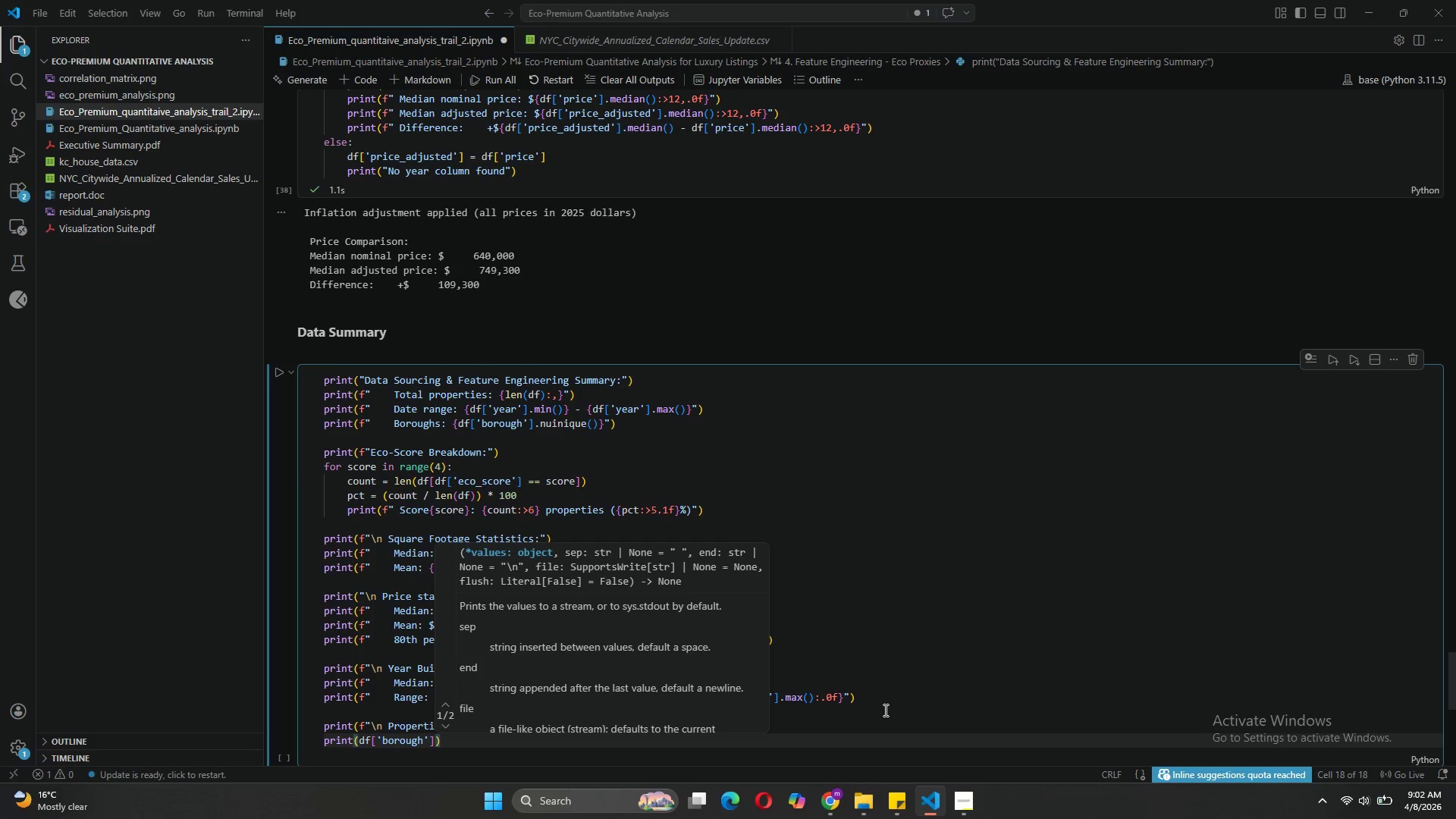 
type(.value_counts()
 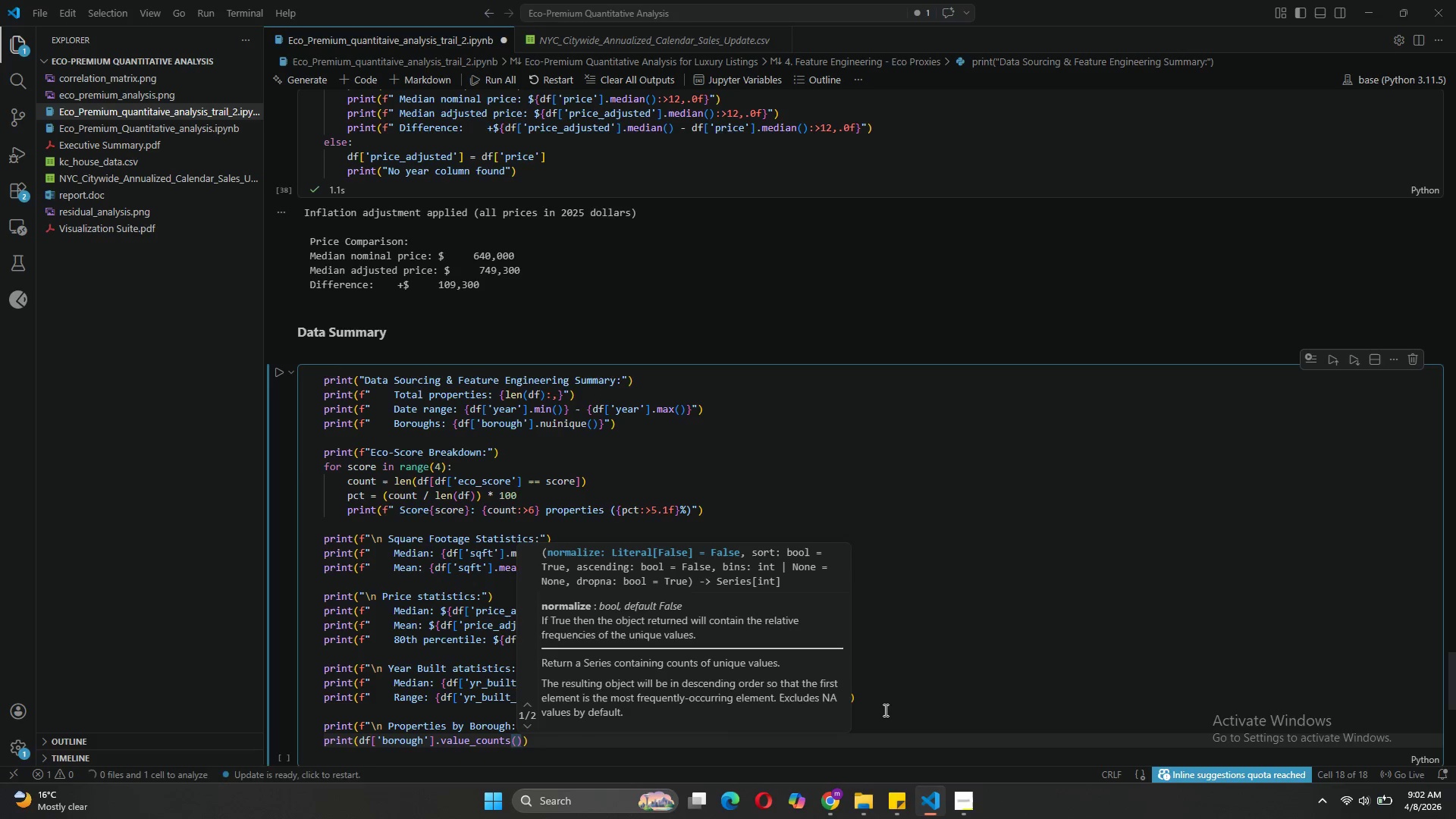 
key(ArrowRight)
 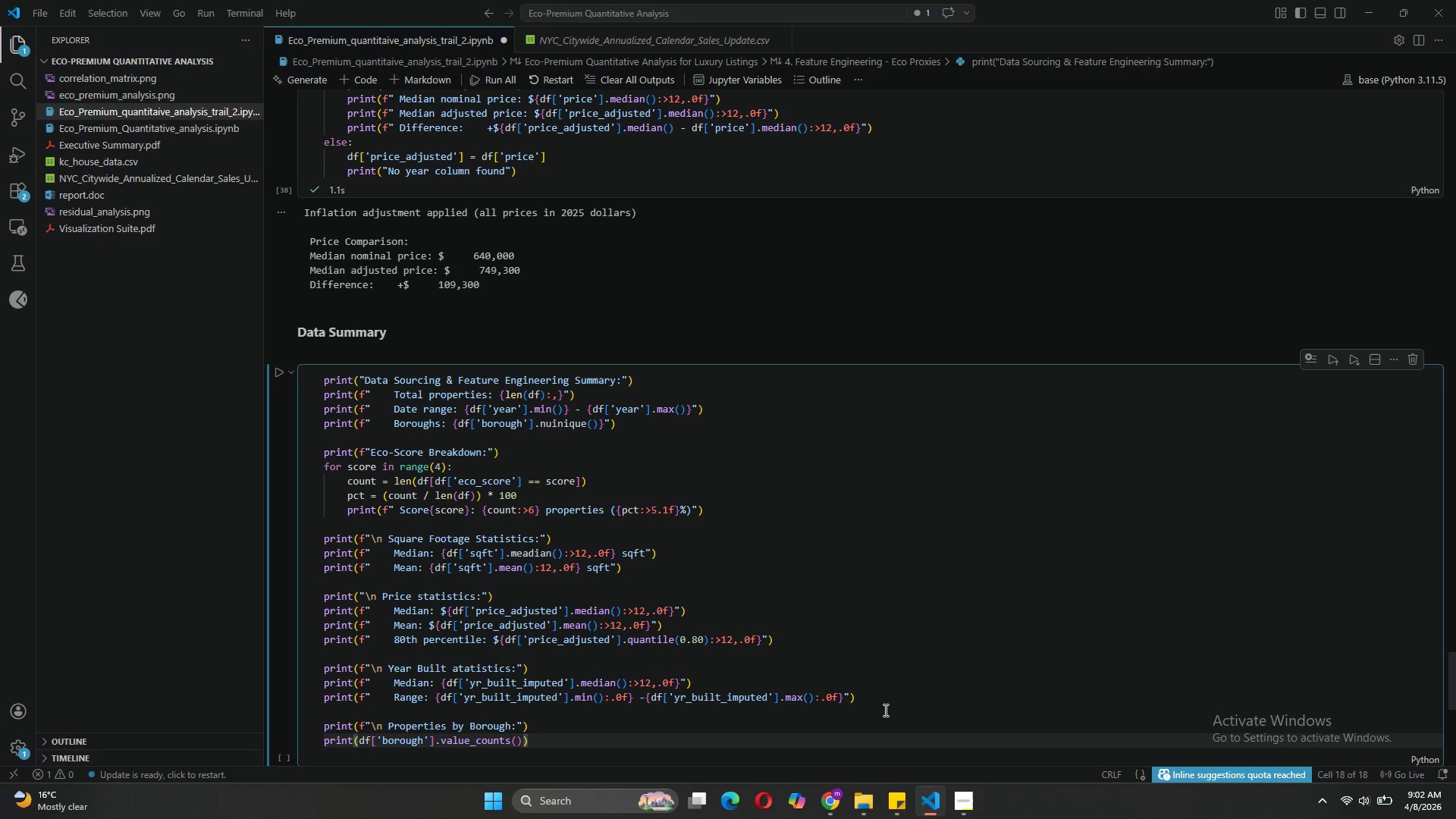 
type(.to_string()
 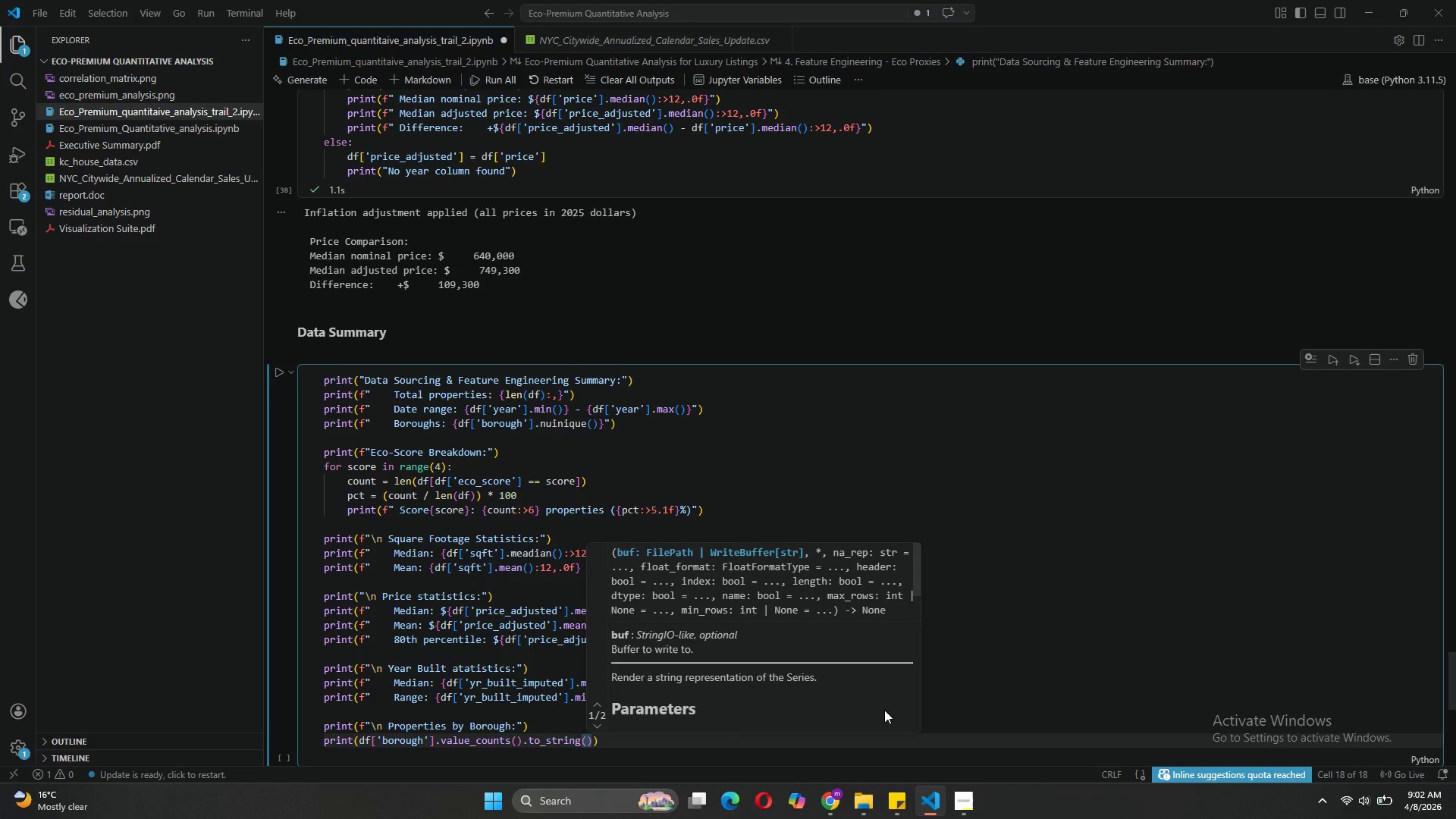 
key(ArrowRight)
 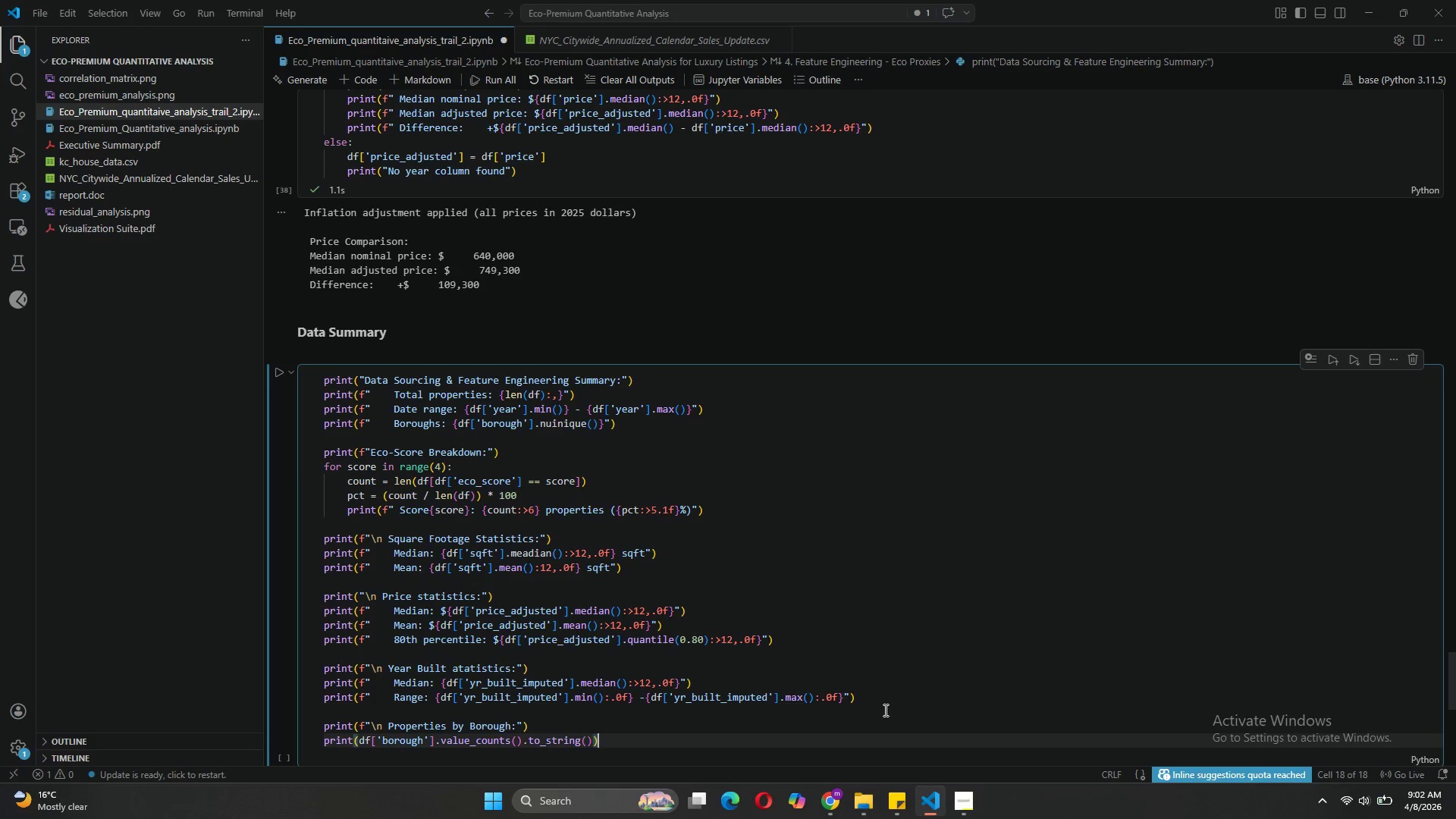 
key(ArrowRight)
 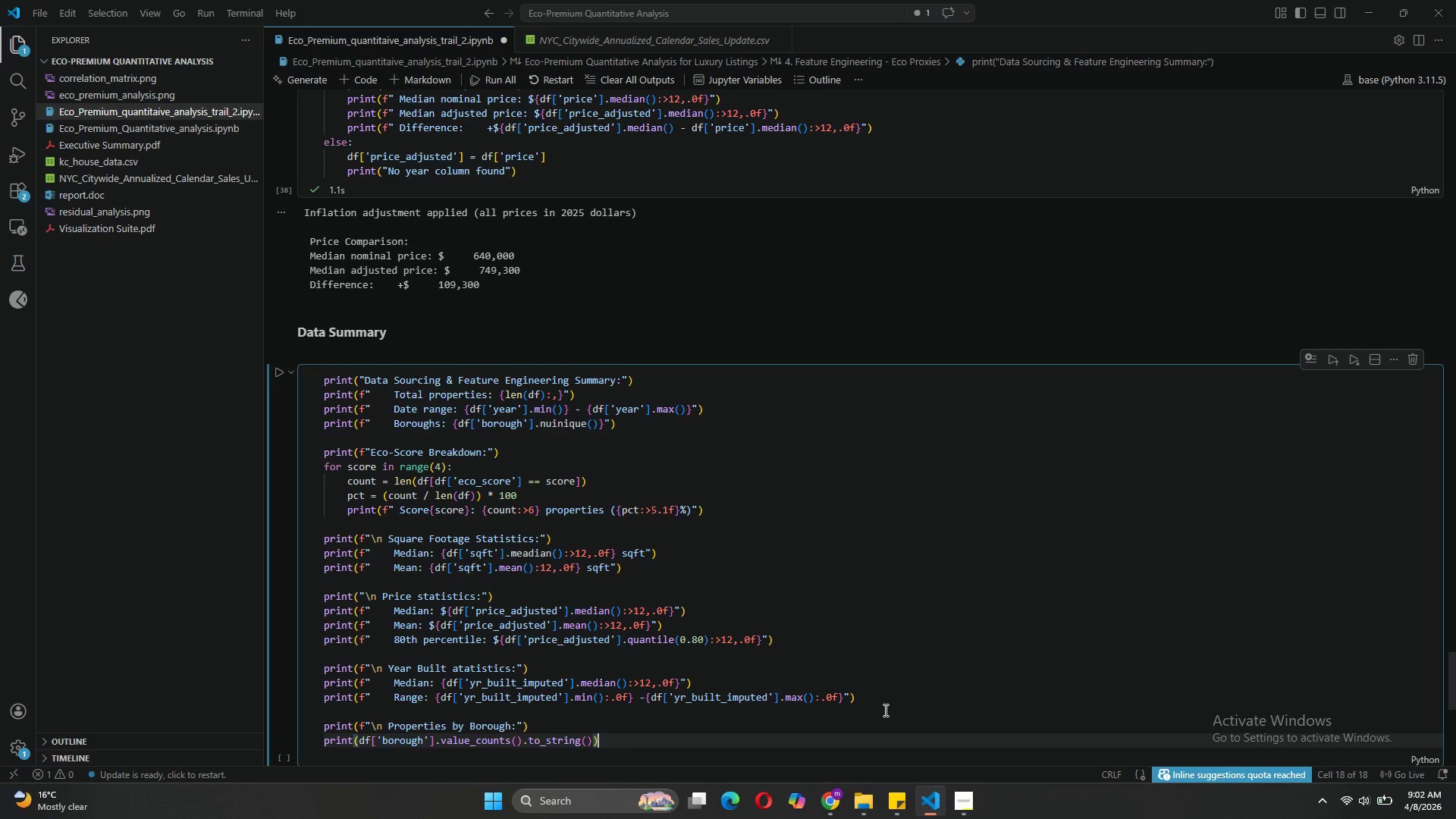 
key(Enter)
 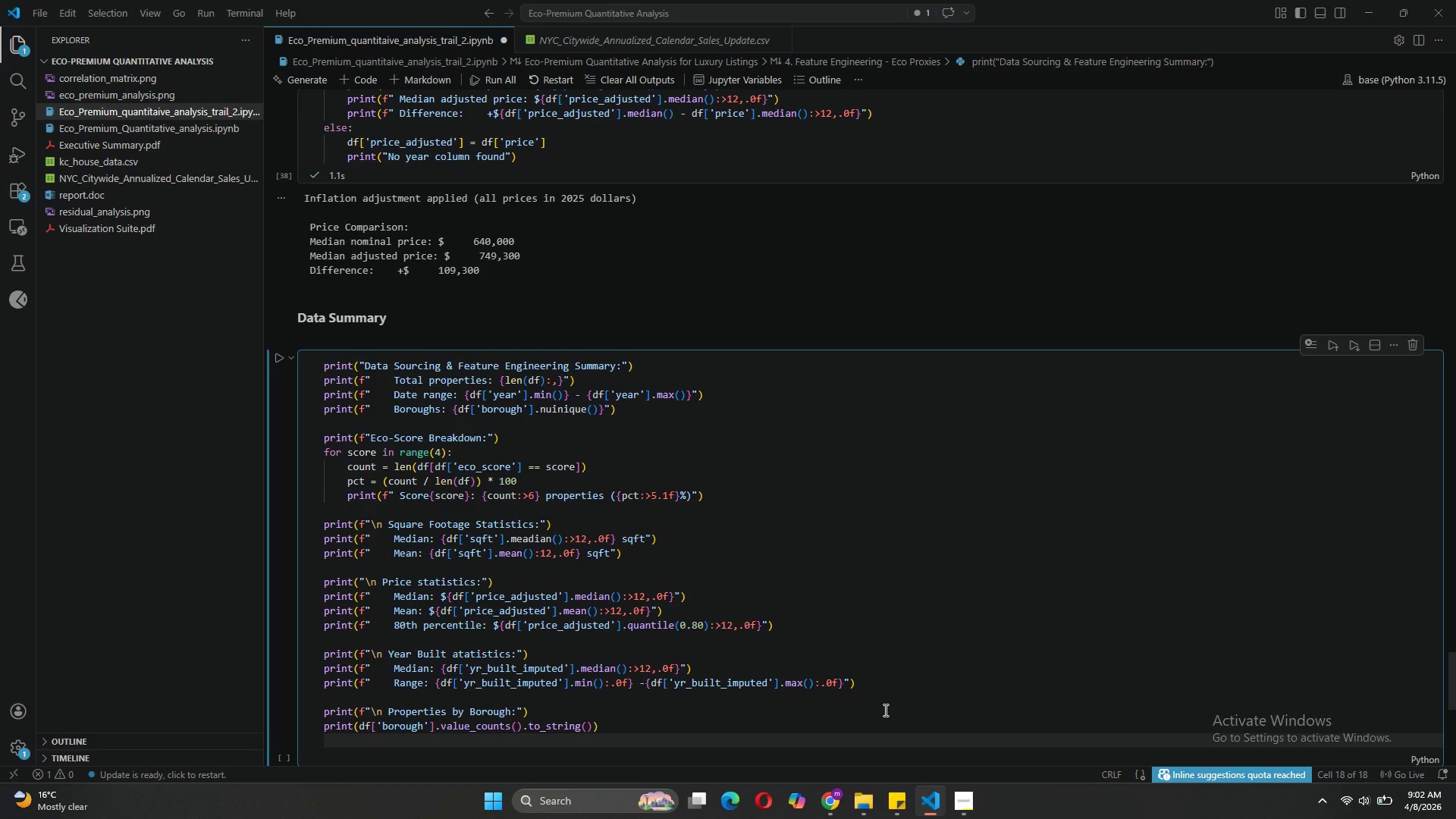 
key(Enter)
 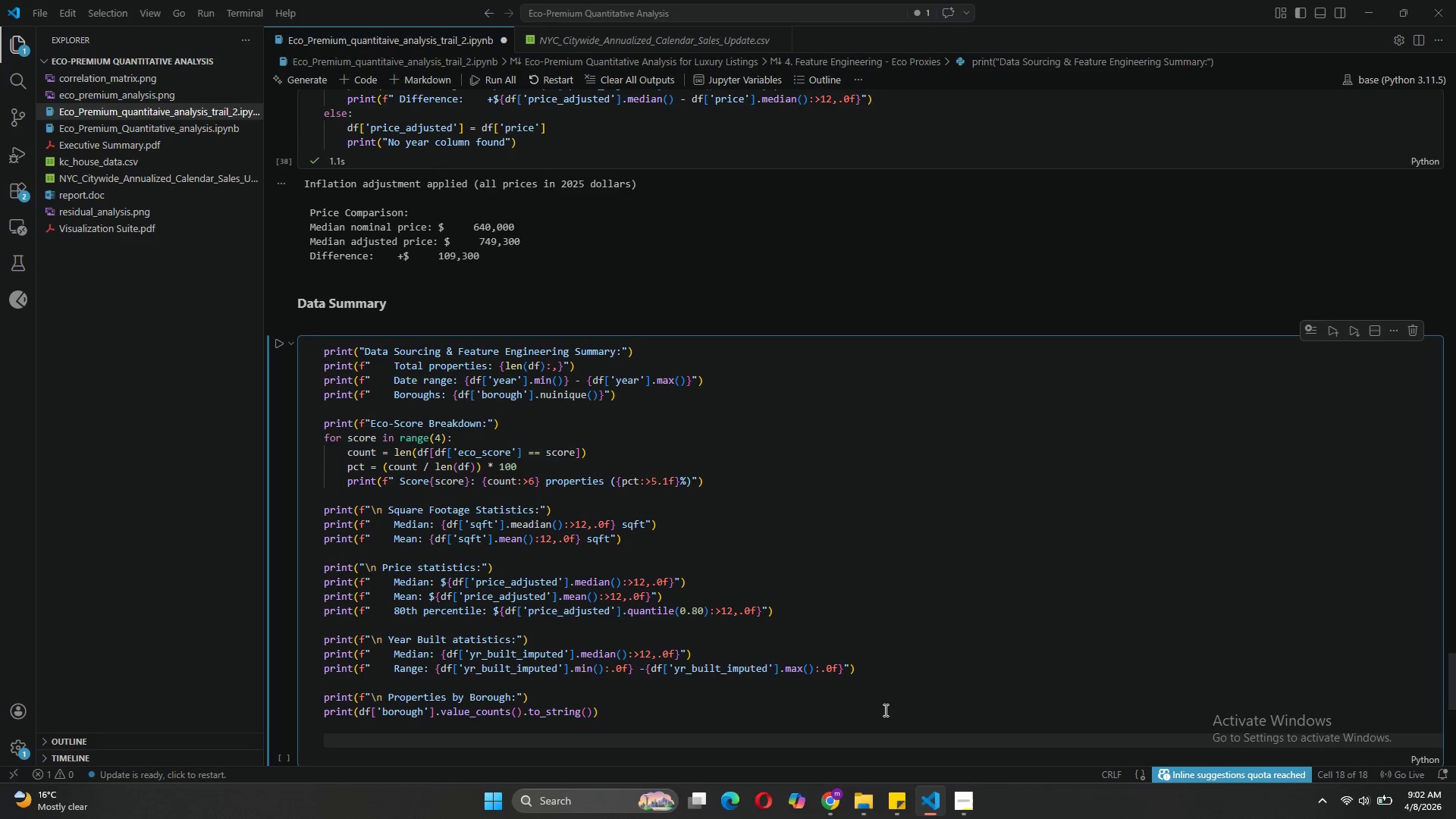 
type(print("Reasdy)
key(Backspace)
key(Backspace)
key(Backspace)
type(dy fro)
key(Backspace)
key(Backspace)
type(or Exploratory Data Analysis (EDA)
 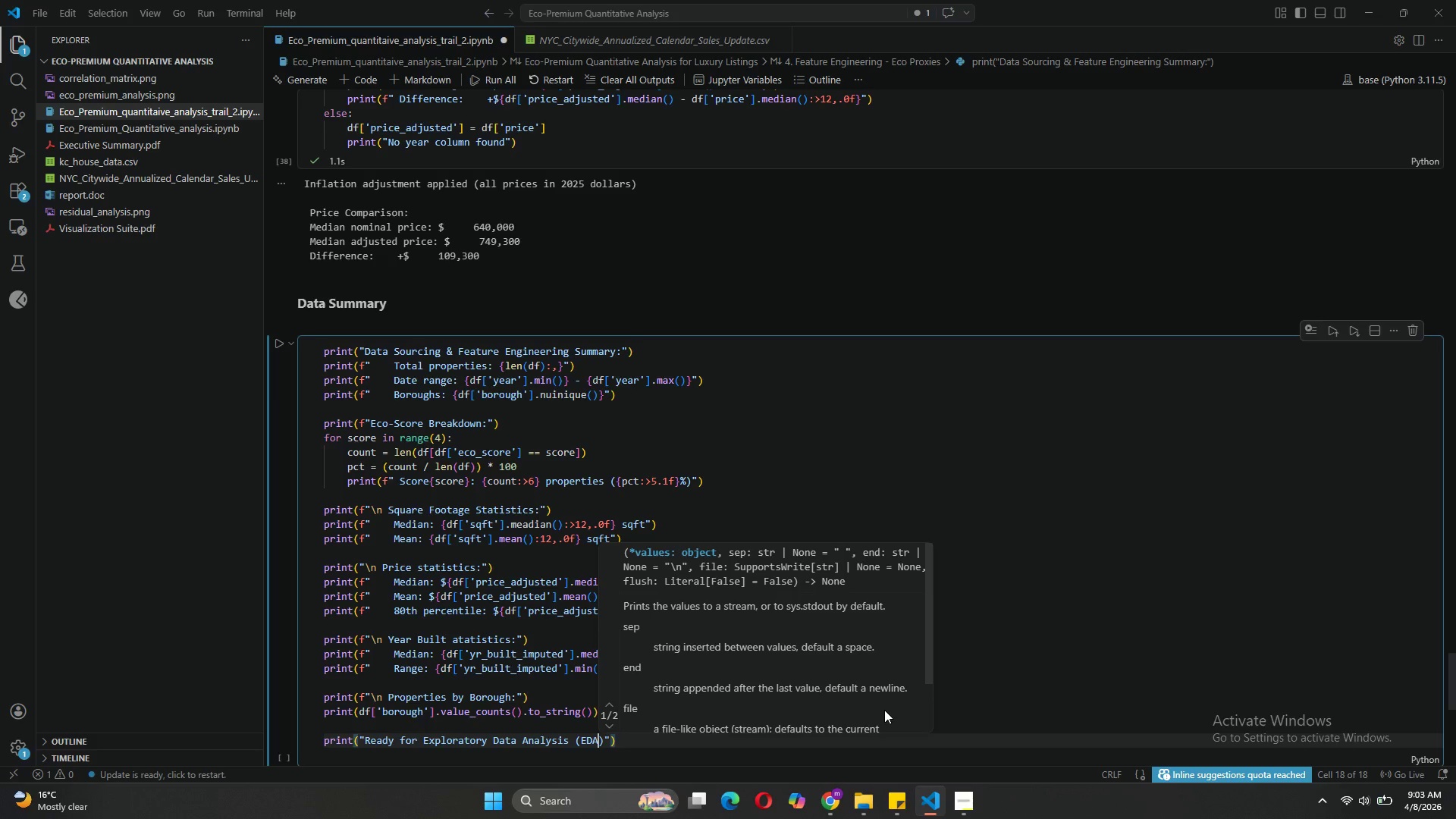 
key(ArrowRight)
 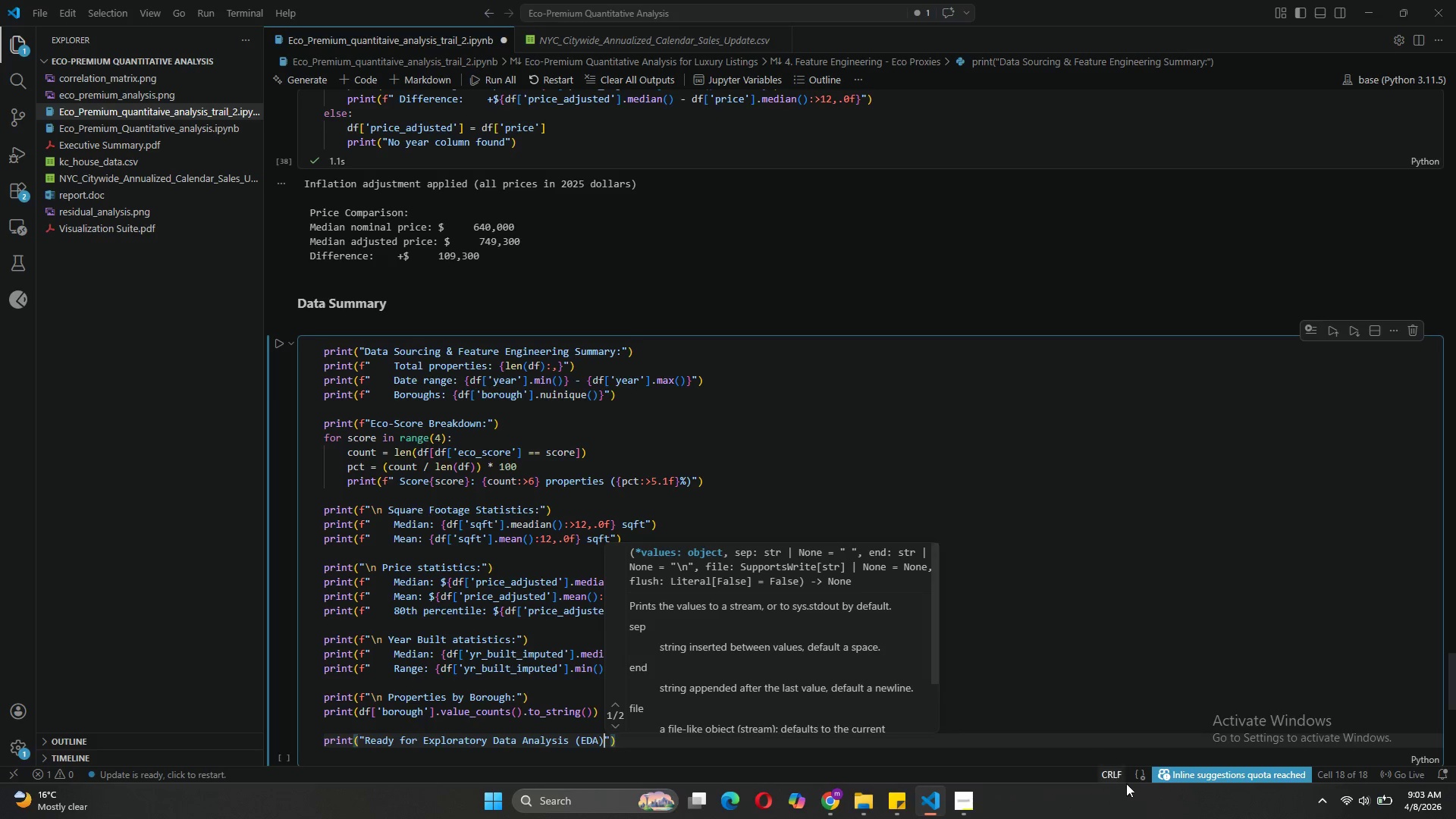 
left_click([980, 562])
 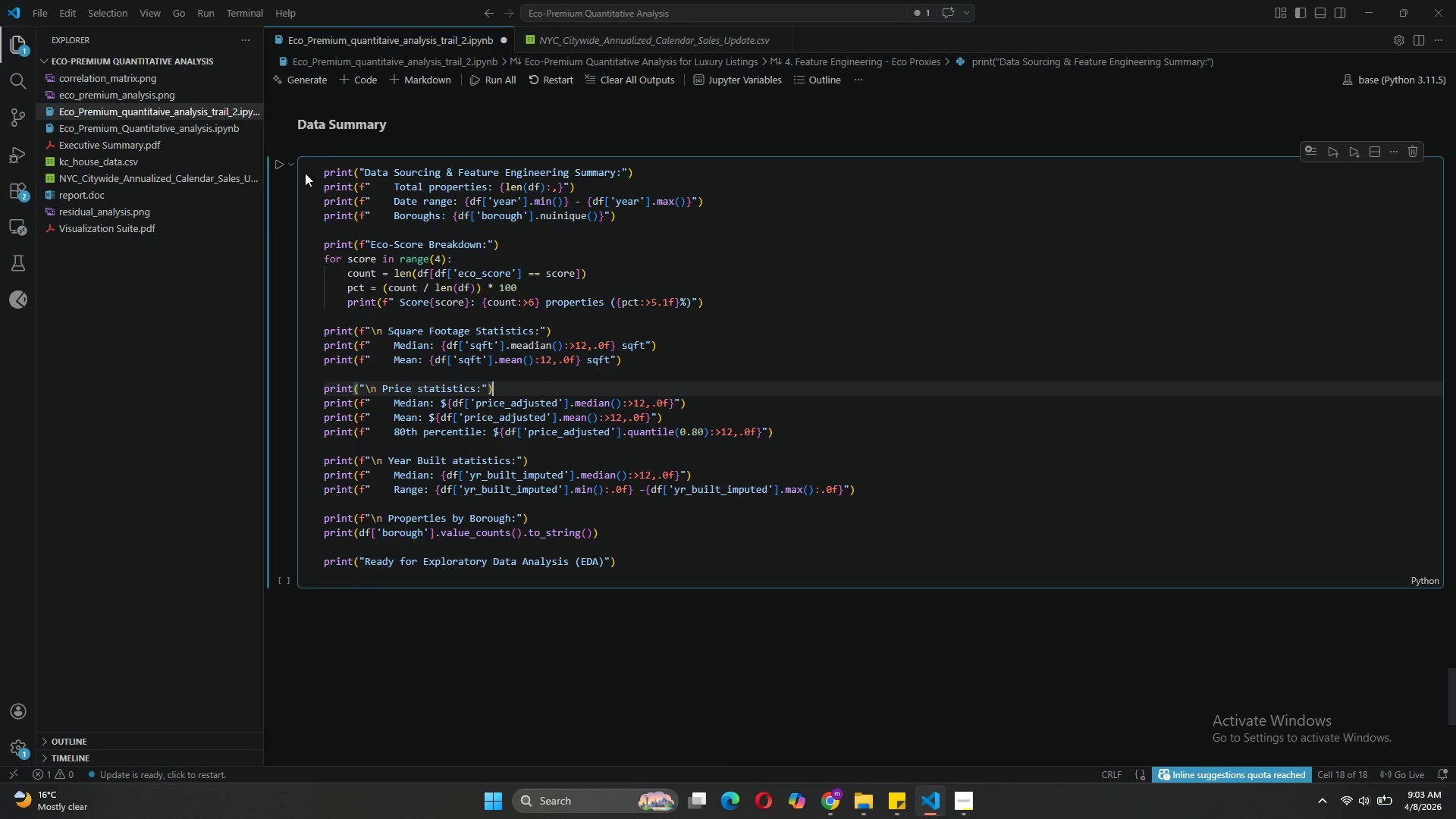 
left_click([278, 162])
 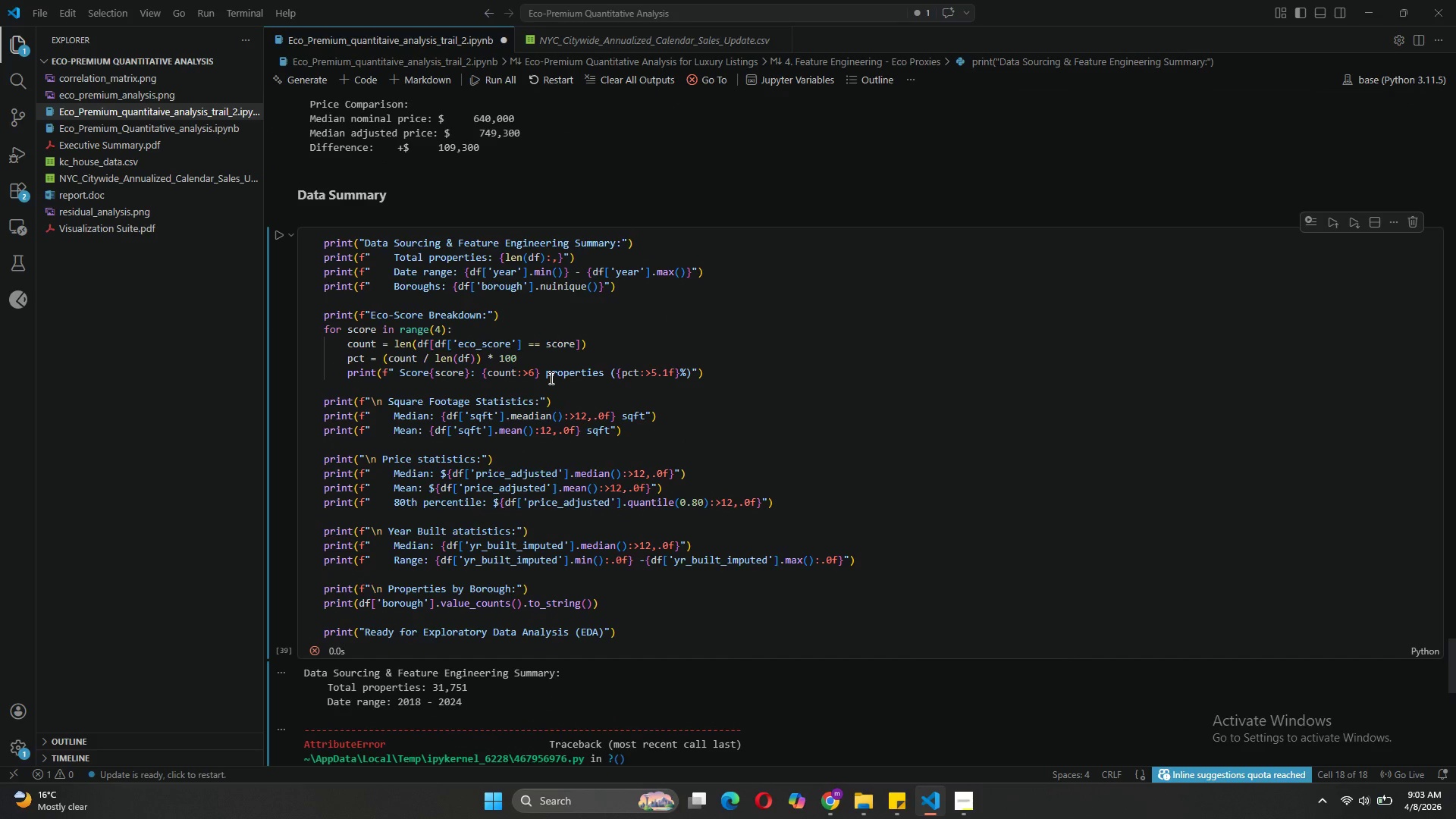 
wait(10.95)
 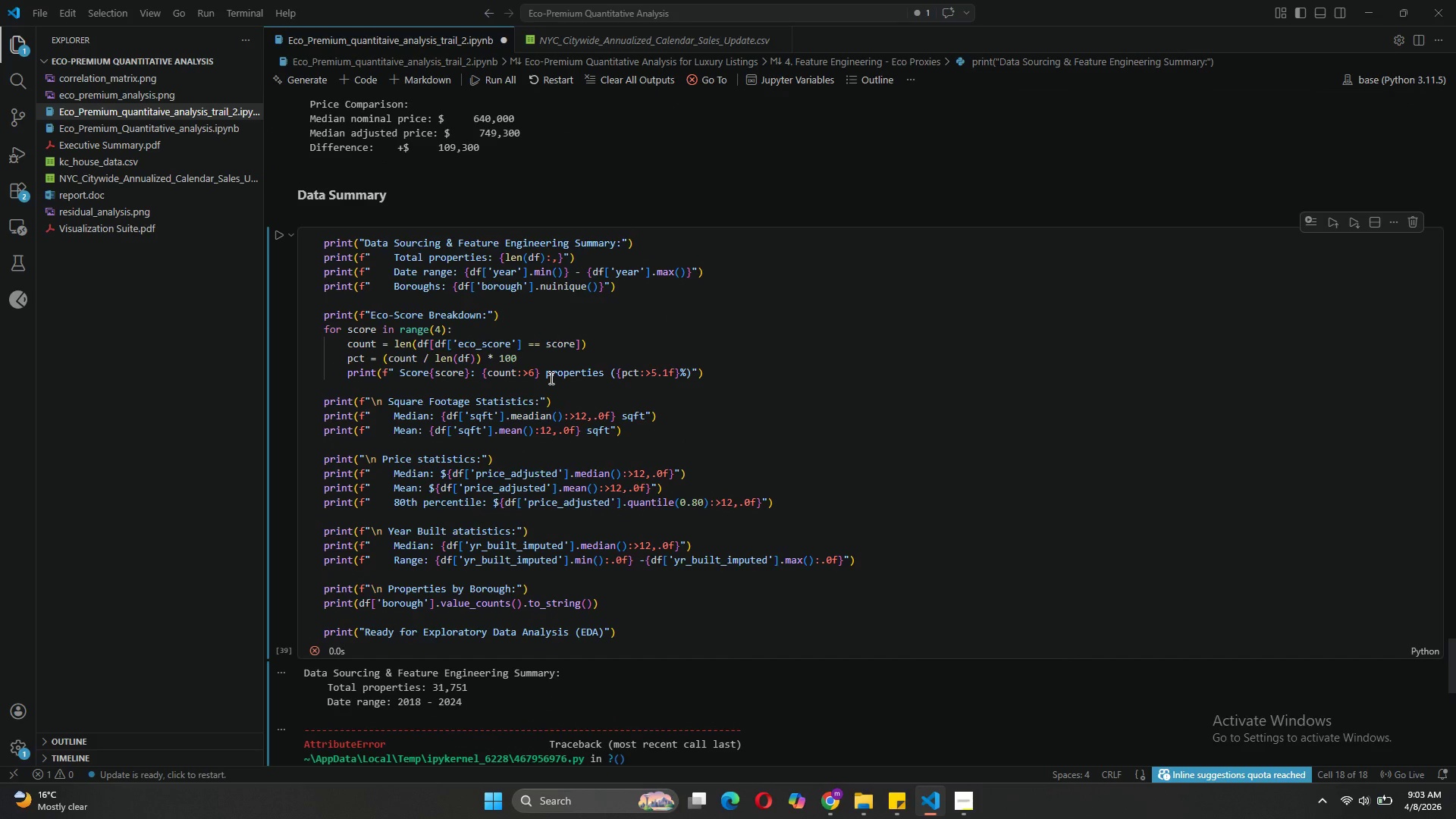 
left_click([558, 289])
 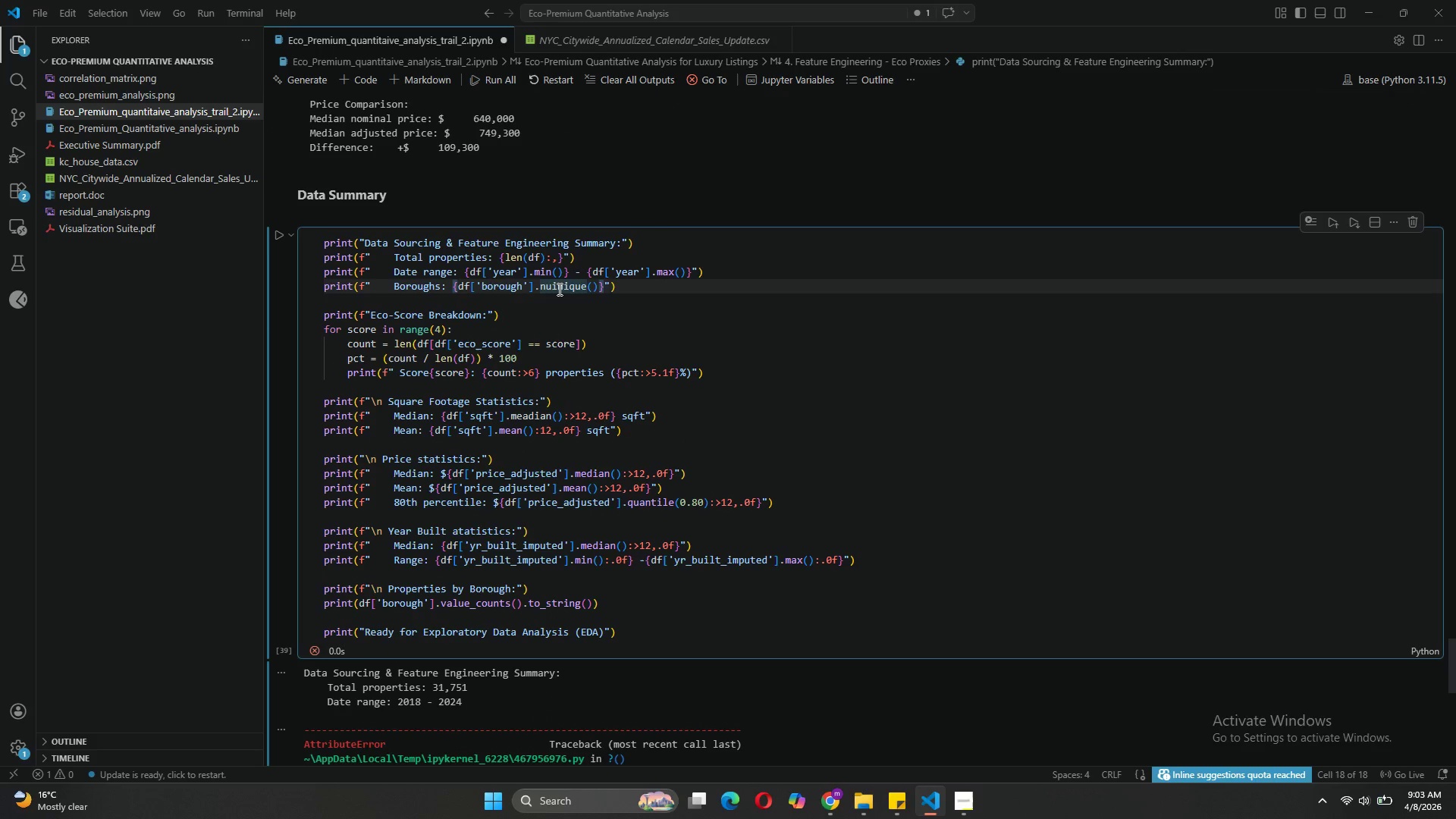 
key(Backspace)
 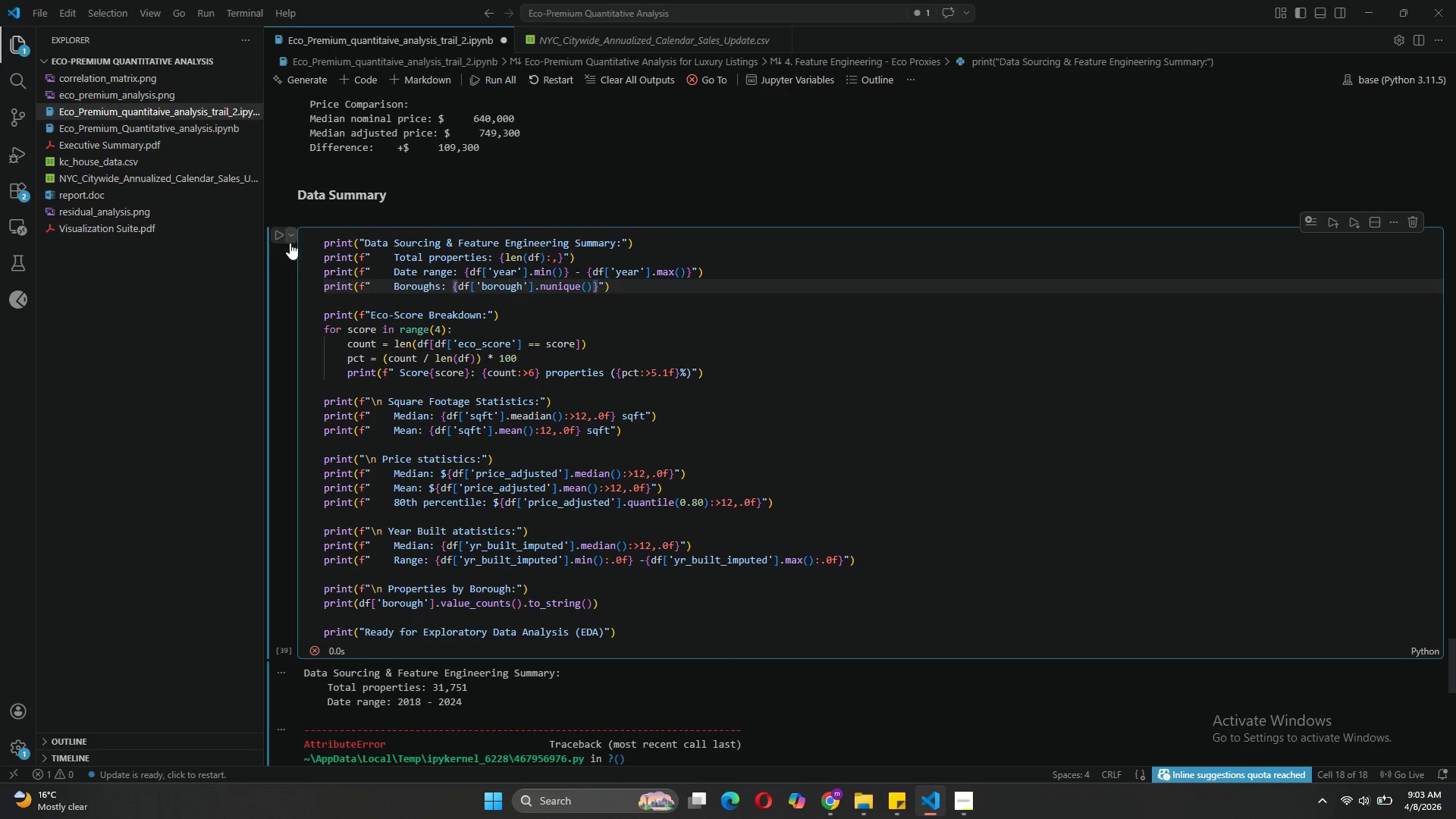 
left_click([276, 232])
 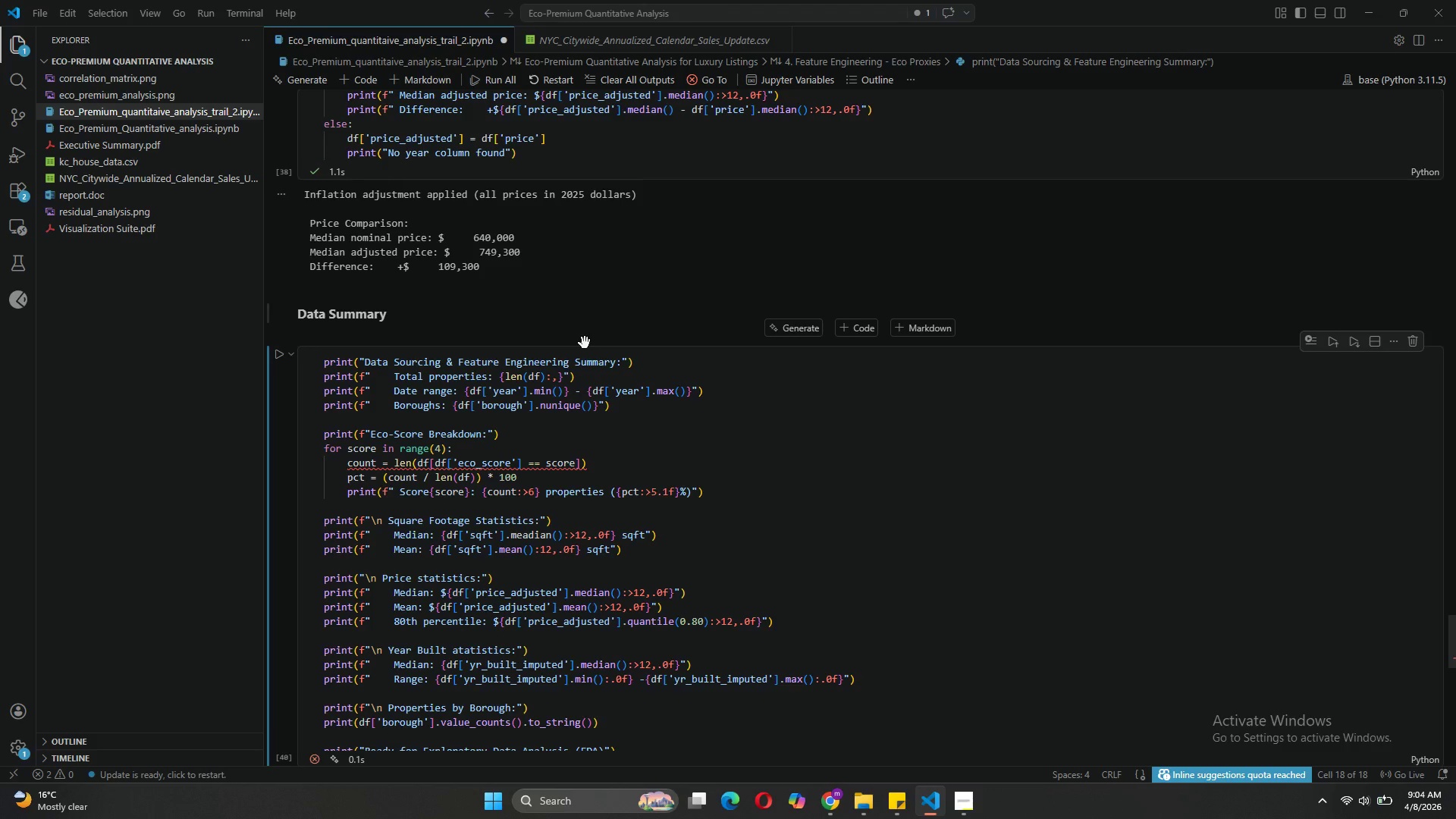 
wait(27.68)
 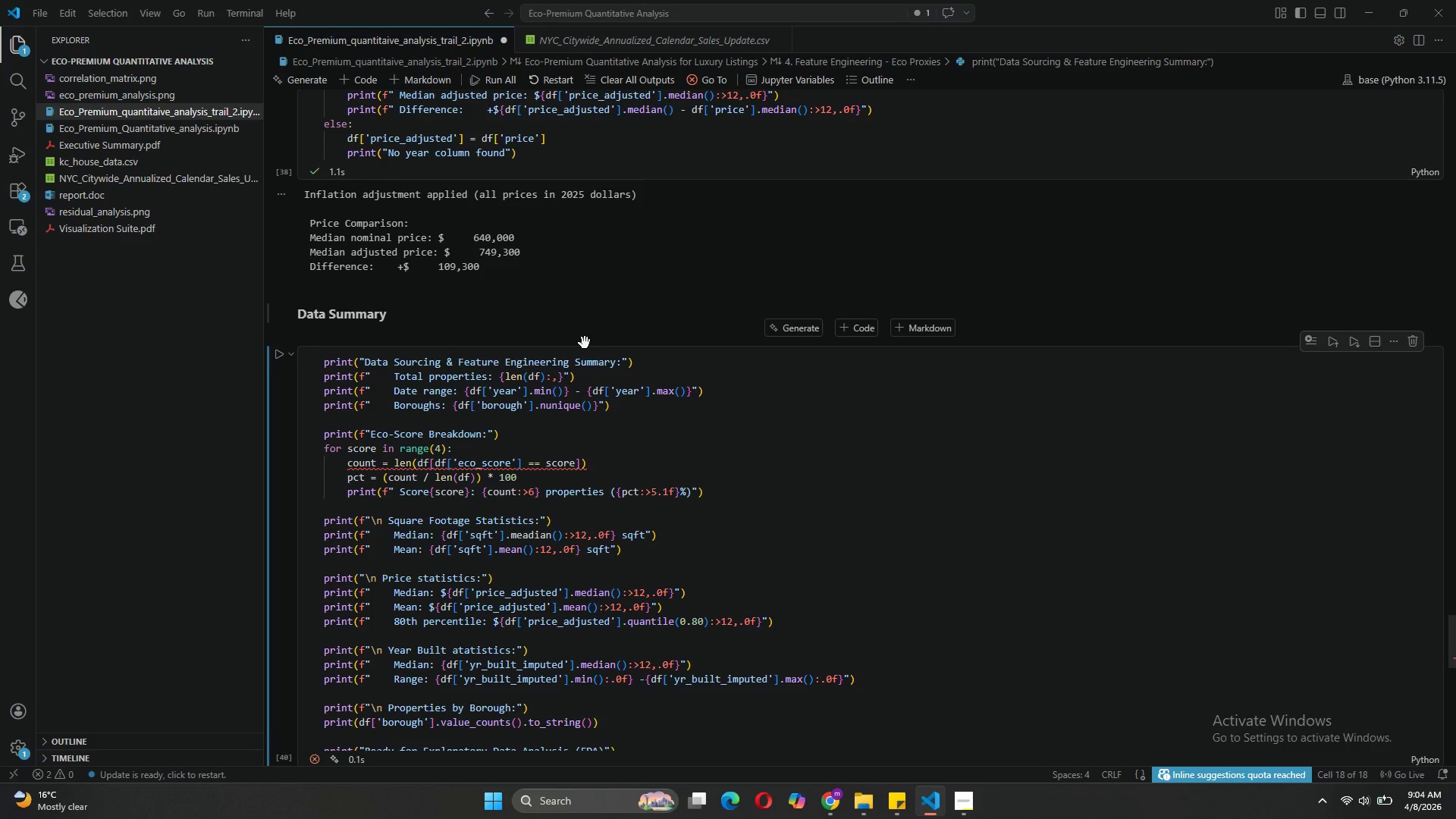 
mouse_move([579, 416])
 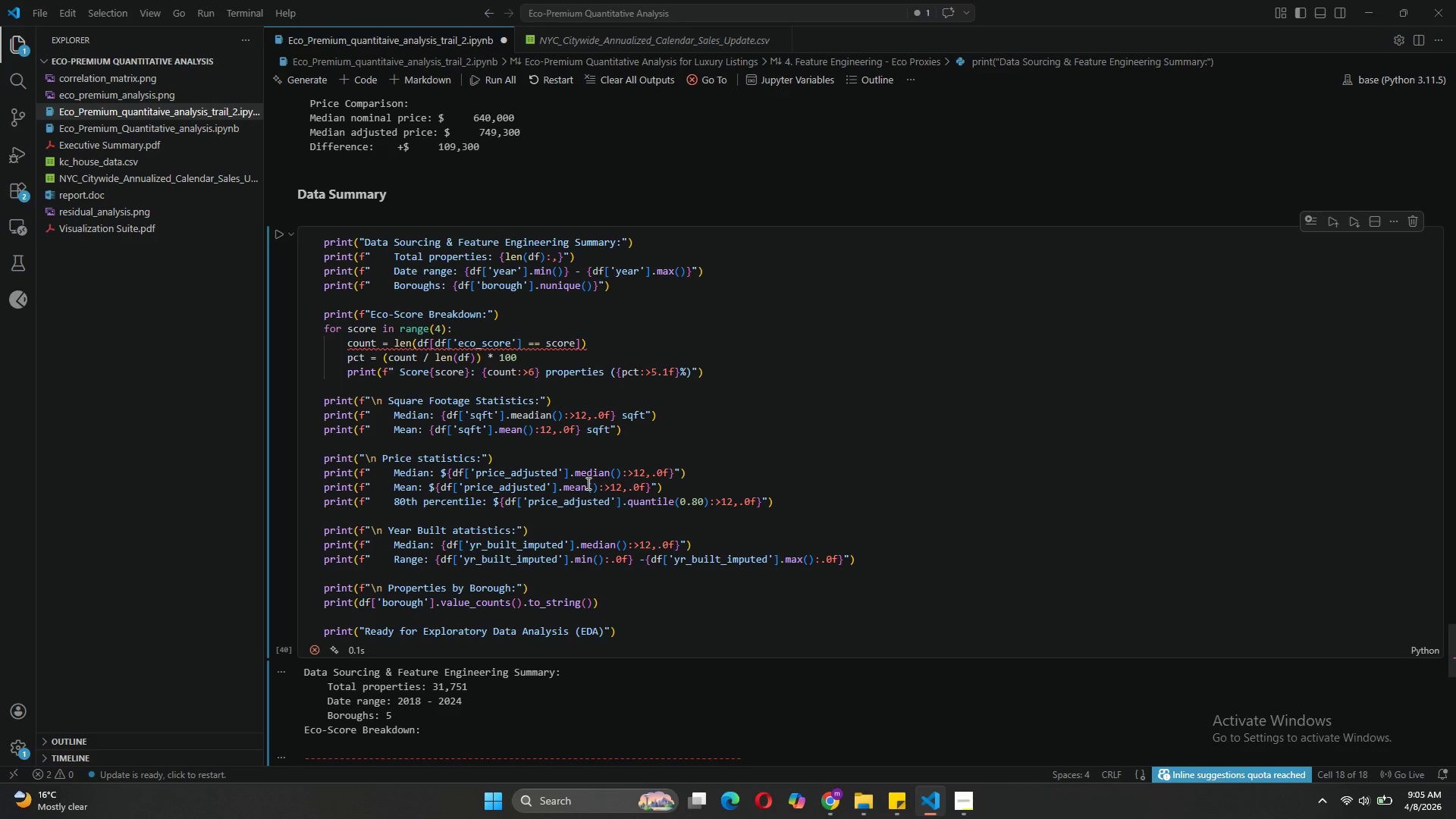 
wait(87.65)
 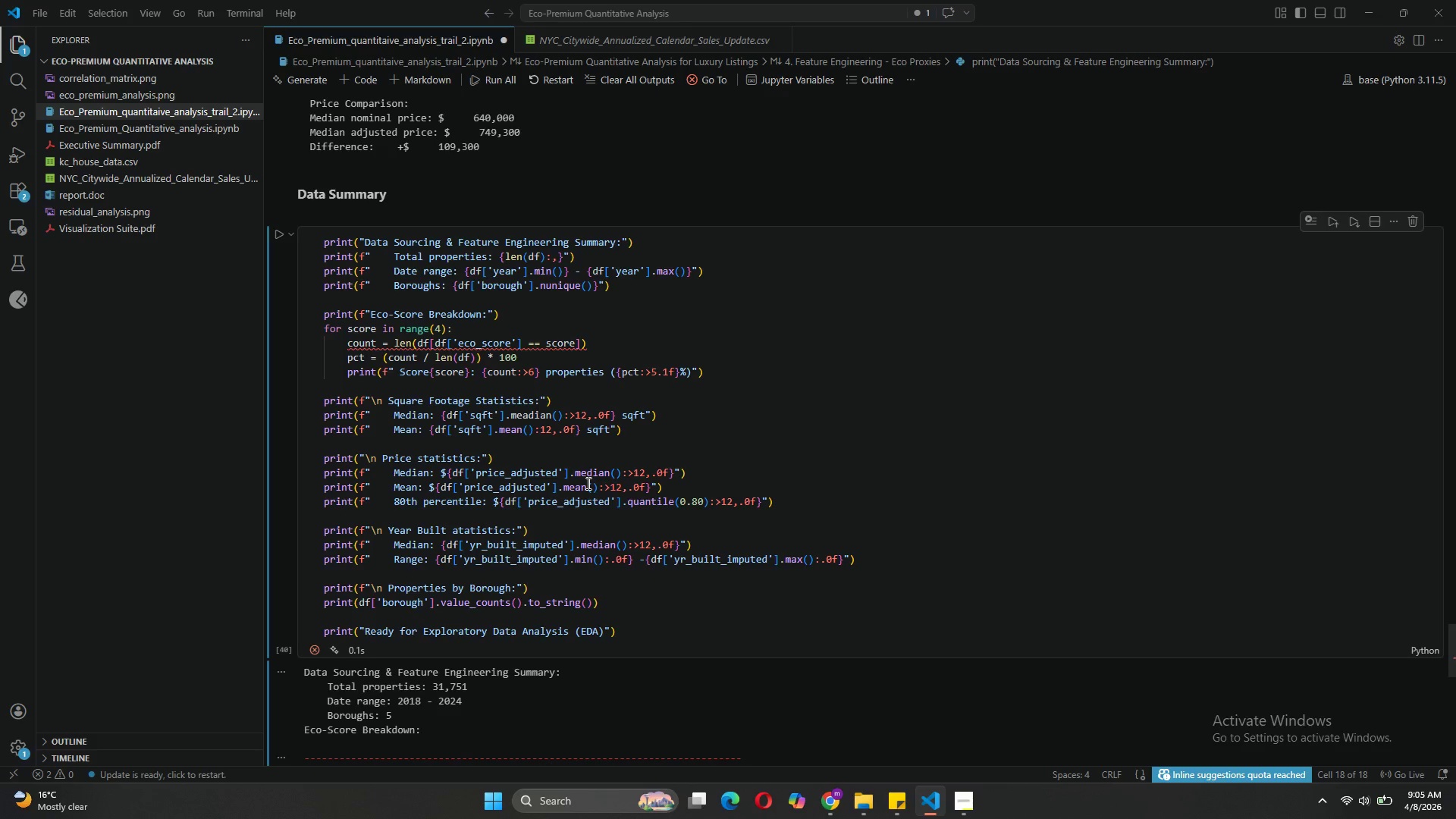 
left_click([489, 191])
 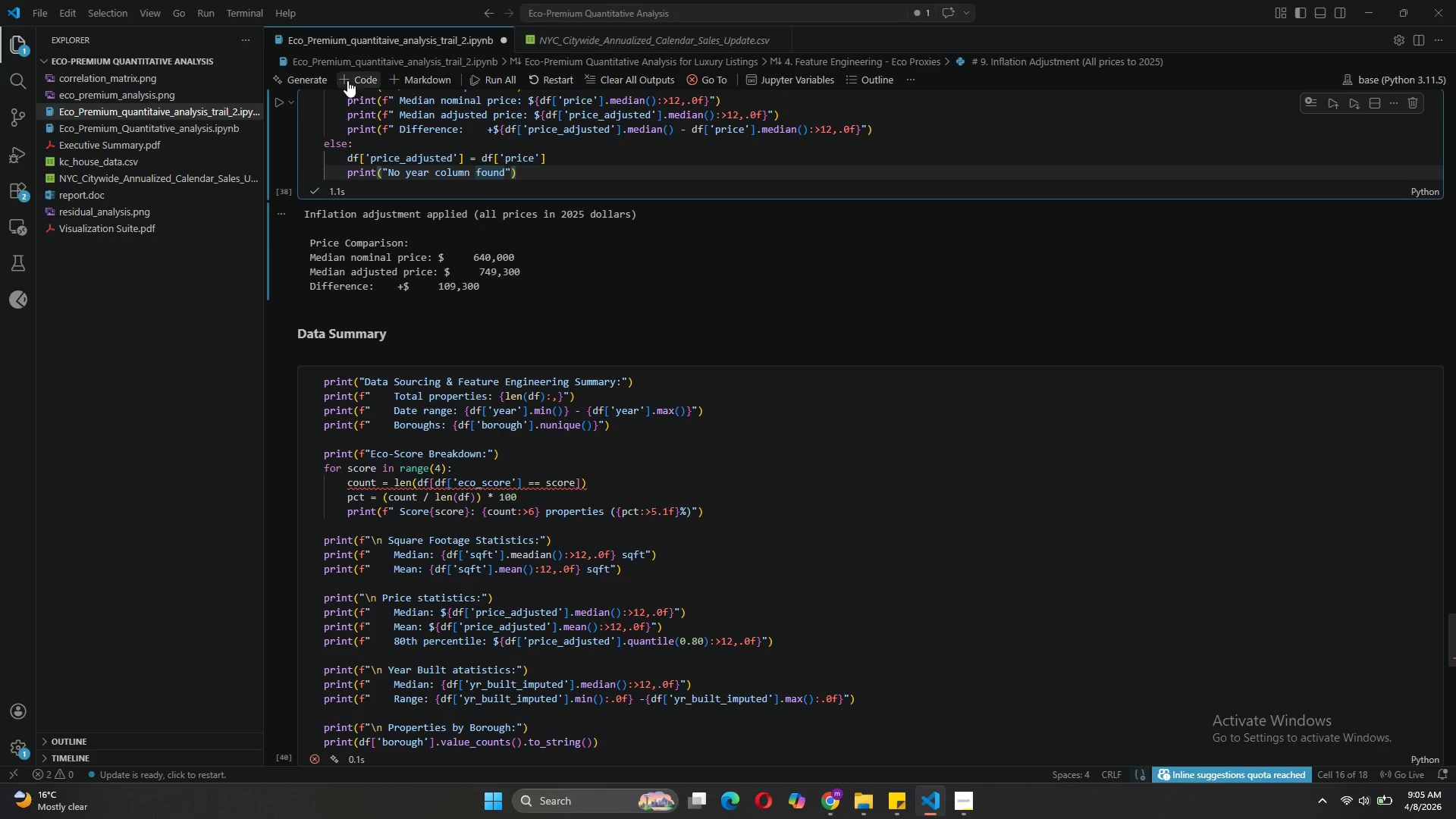 
left_click([359, 77])
 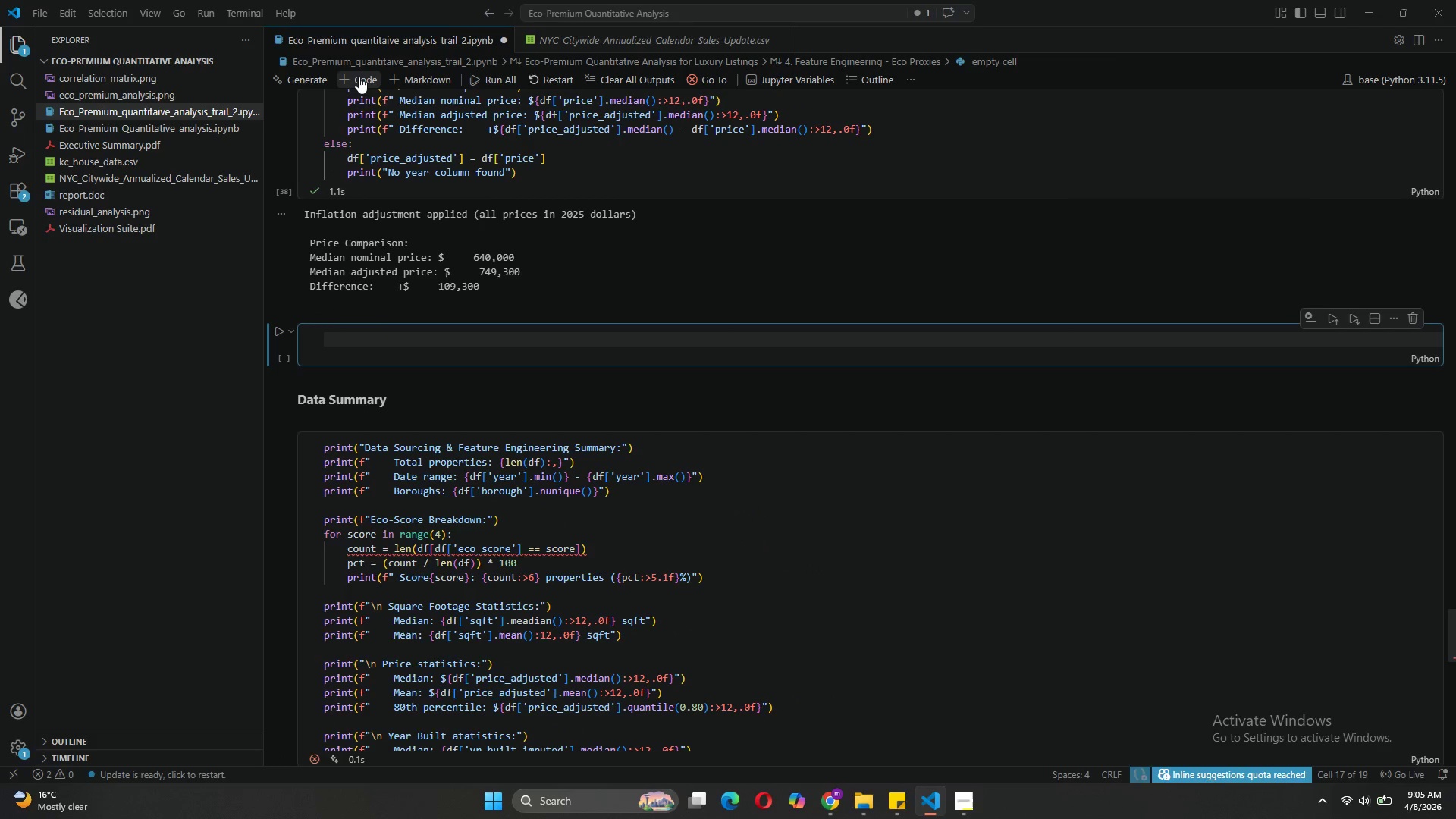 
type(df['ec)
 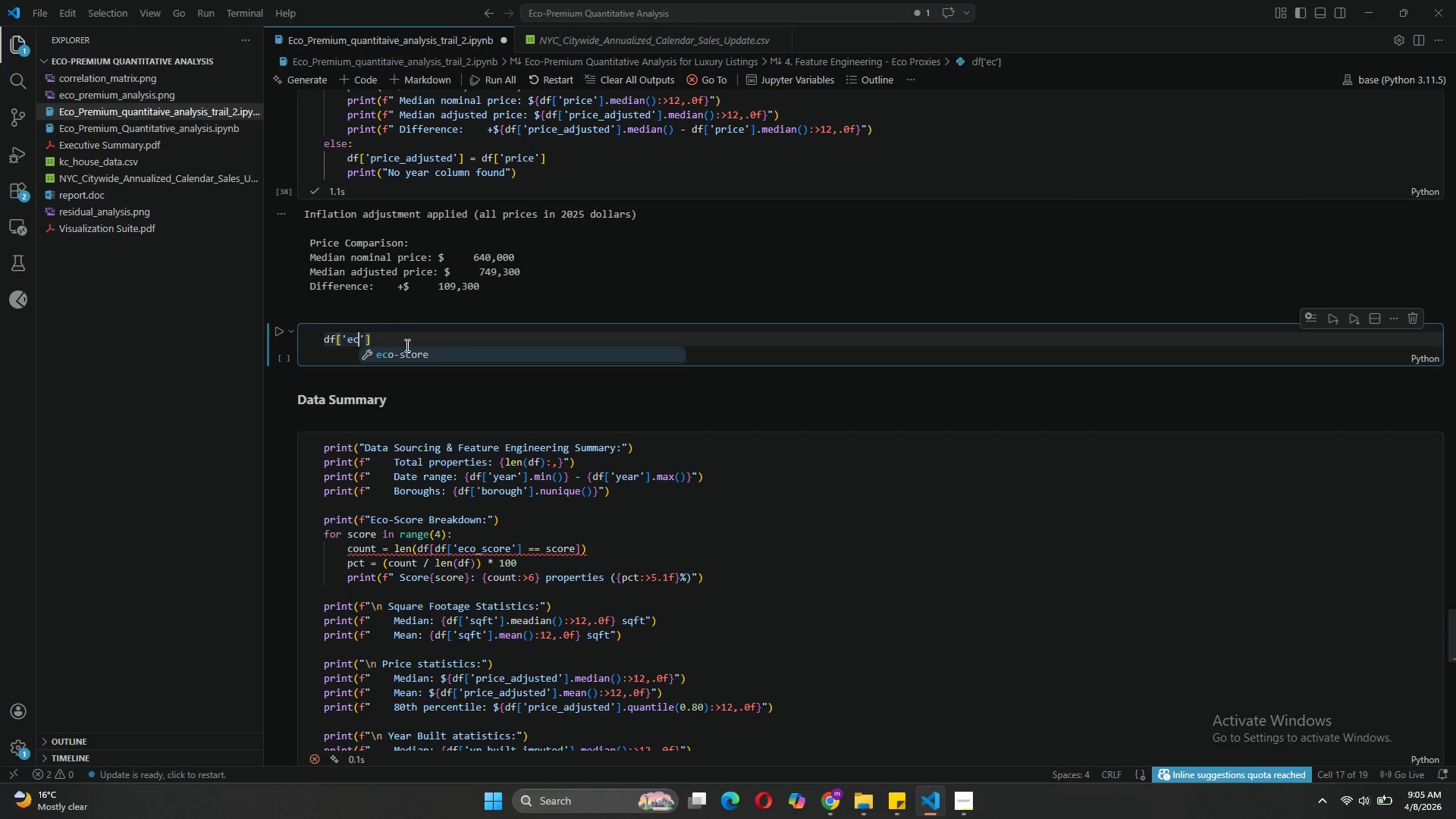 
left_click([397, 353])
 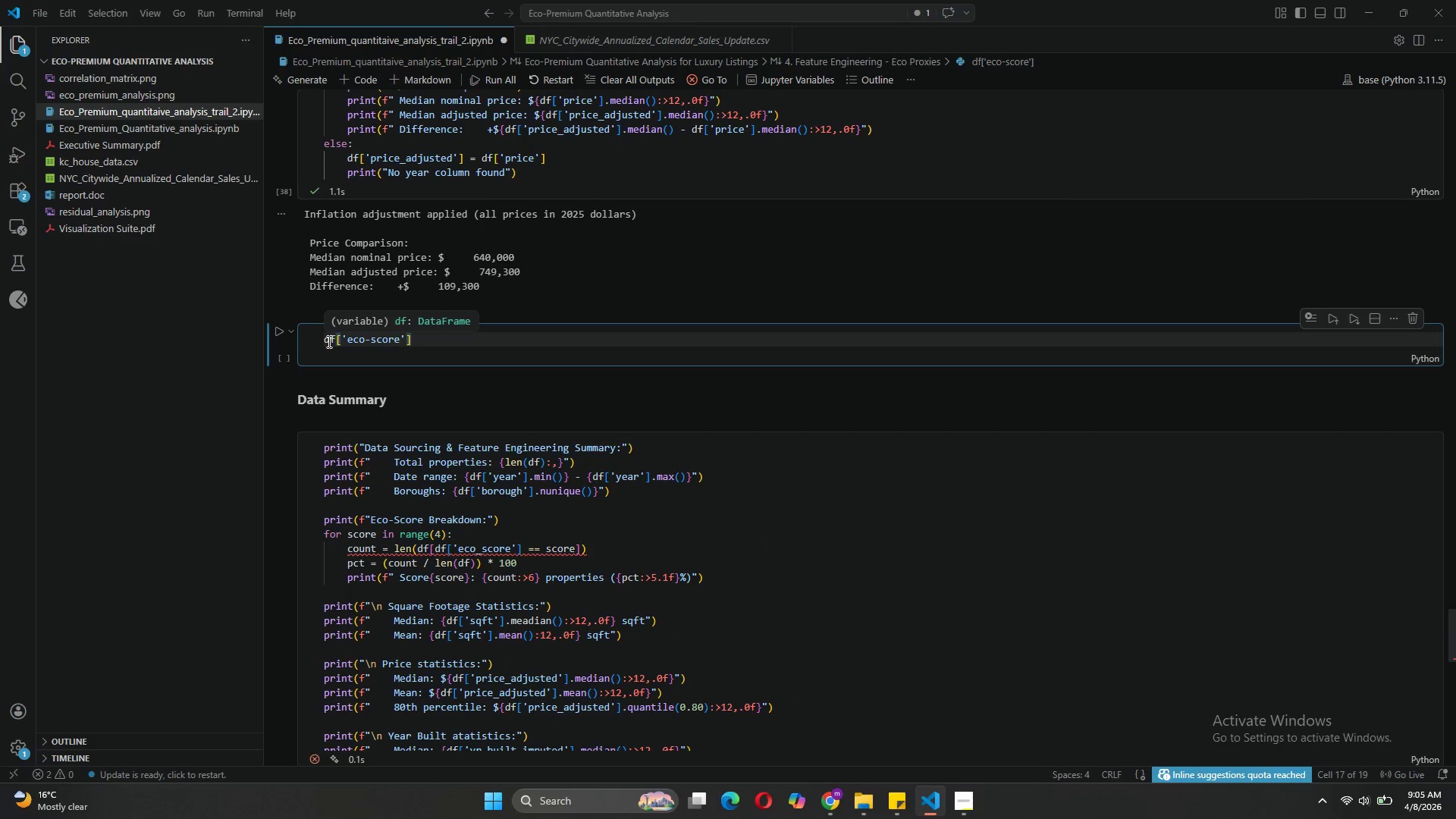 
left_click([324, 341])
 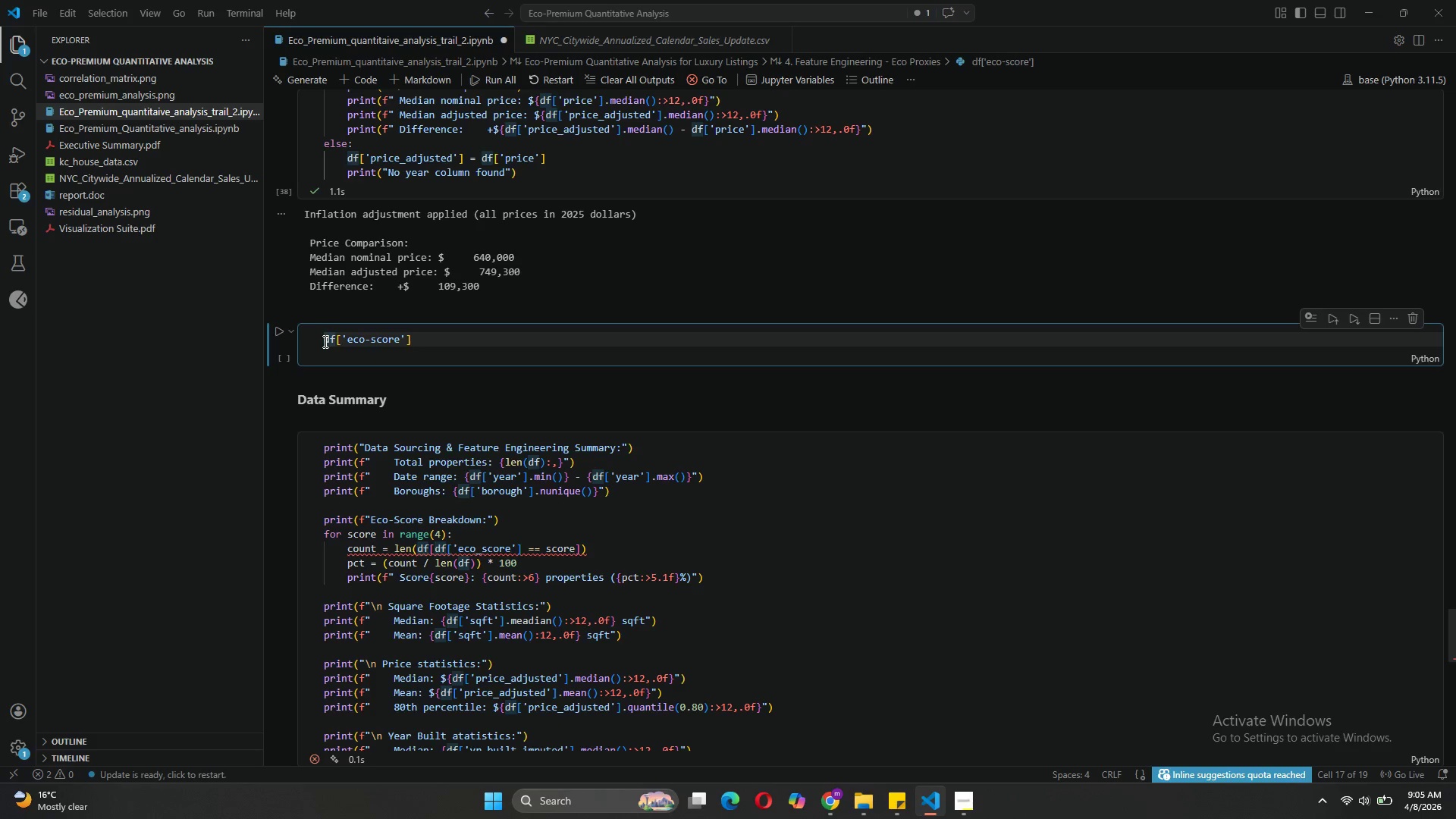 
type(print()
 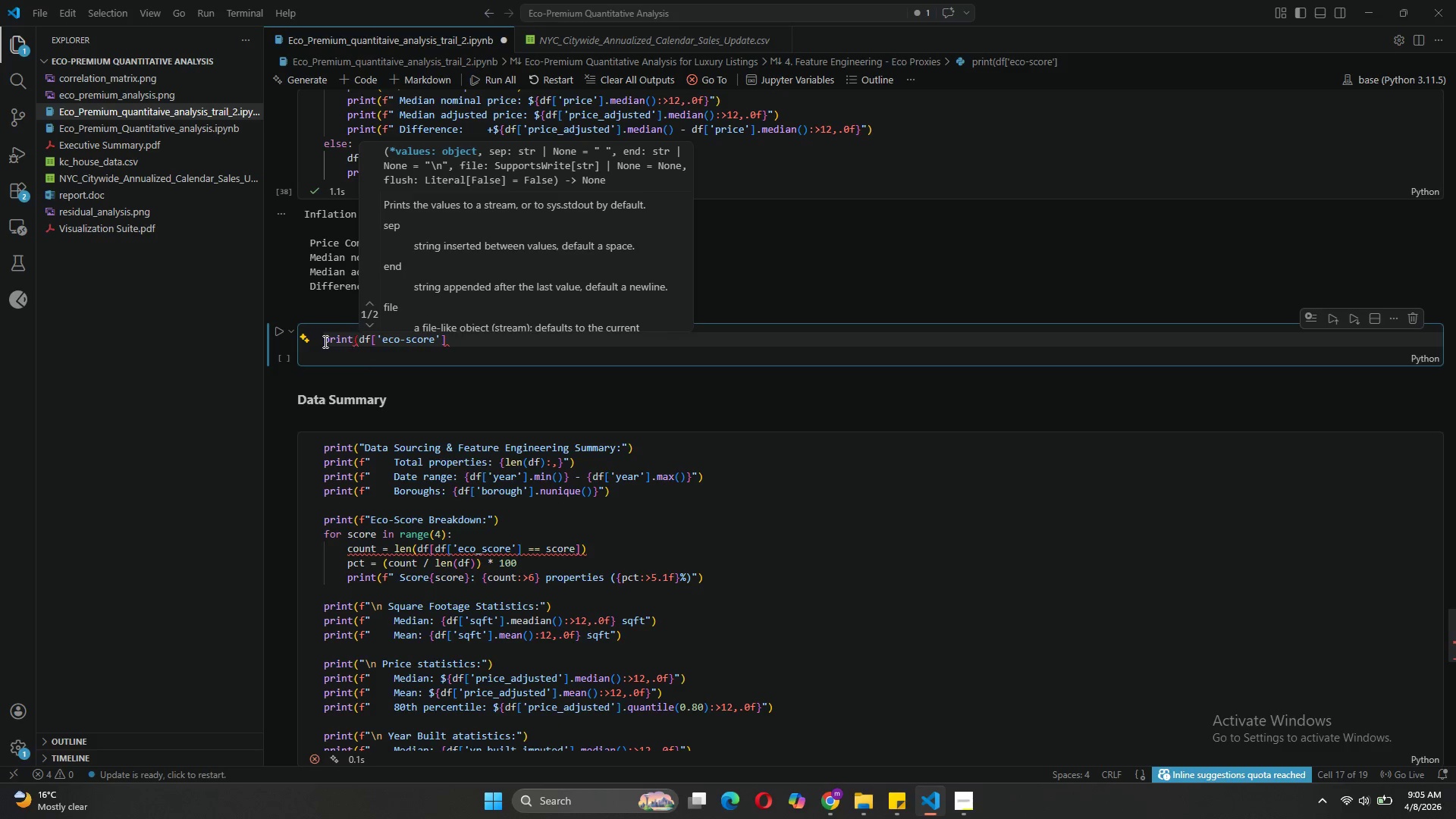 
left_click([459, 344])
 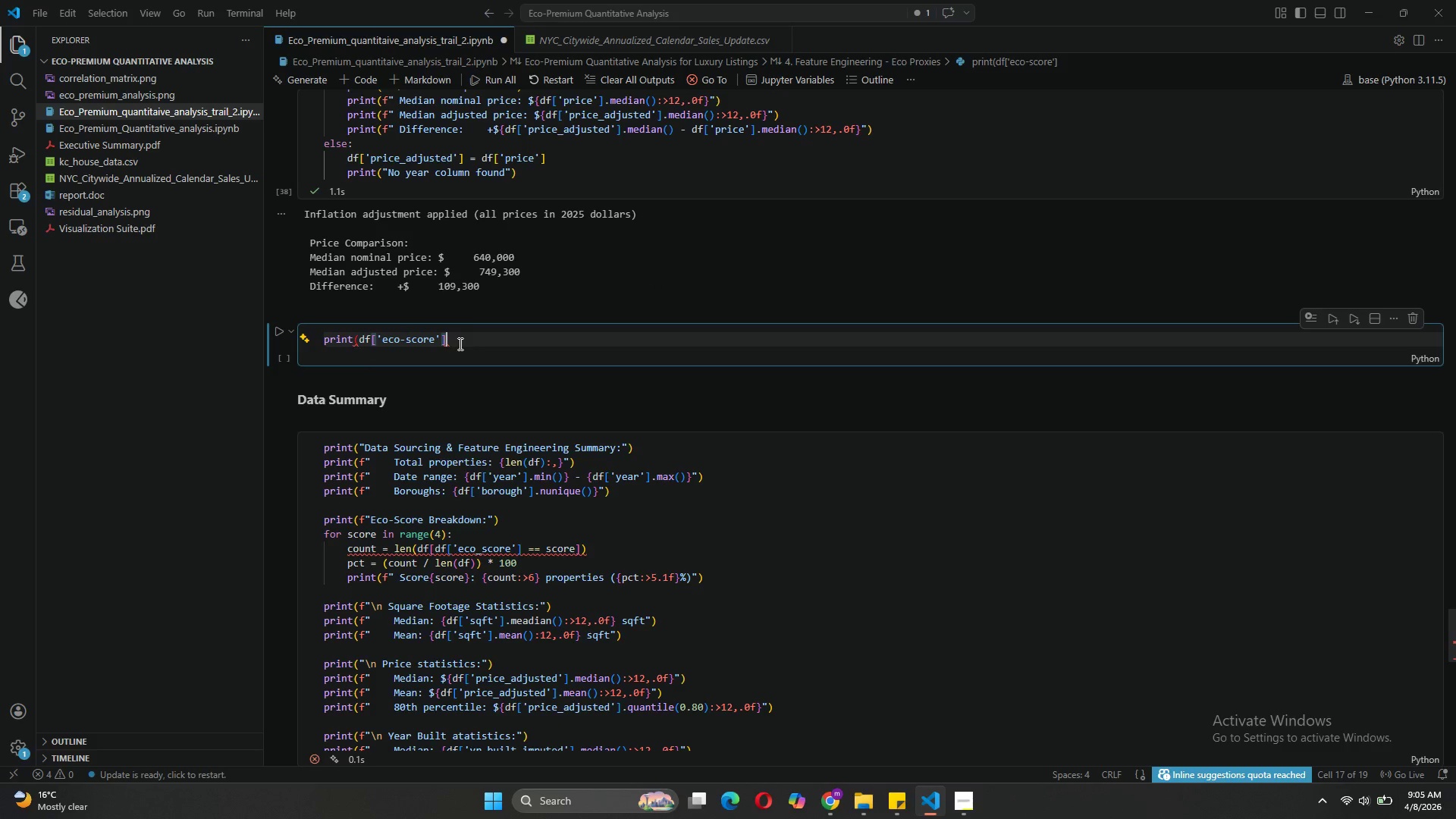 
key(Shift+0)
 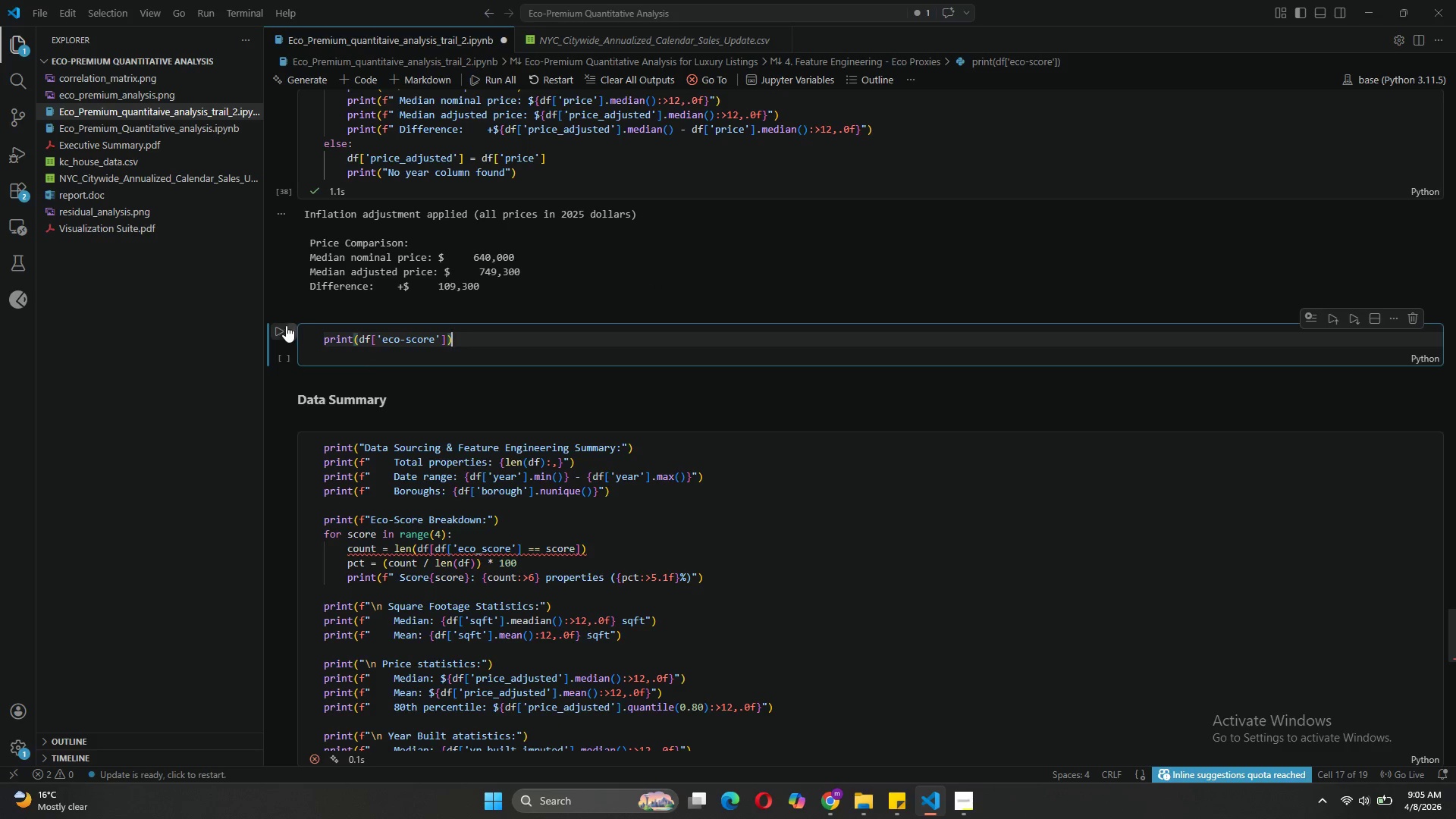 
left_click([286, 327])
 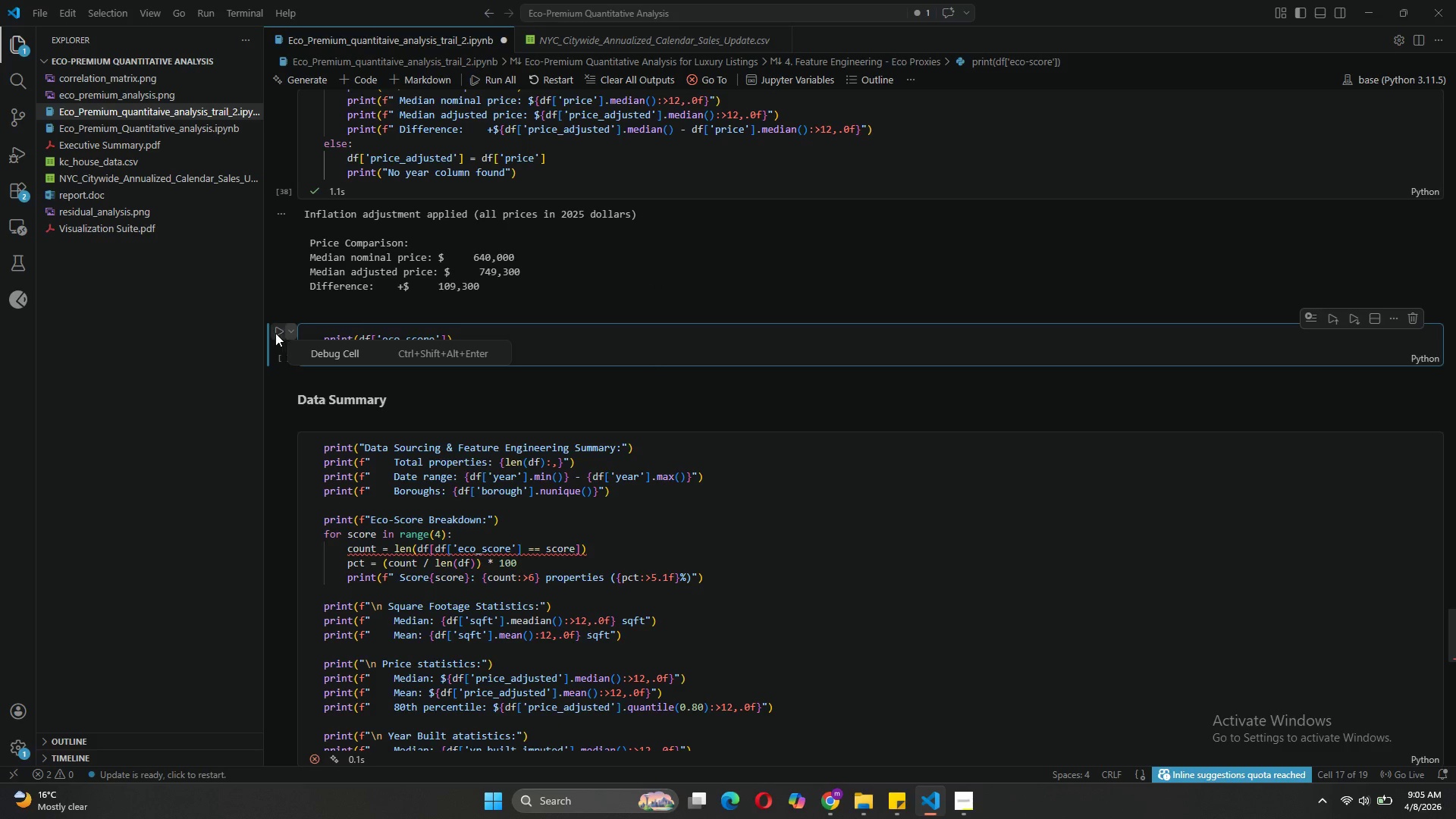 
left_click([274, 334])
 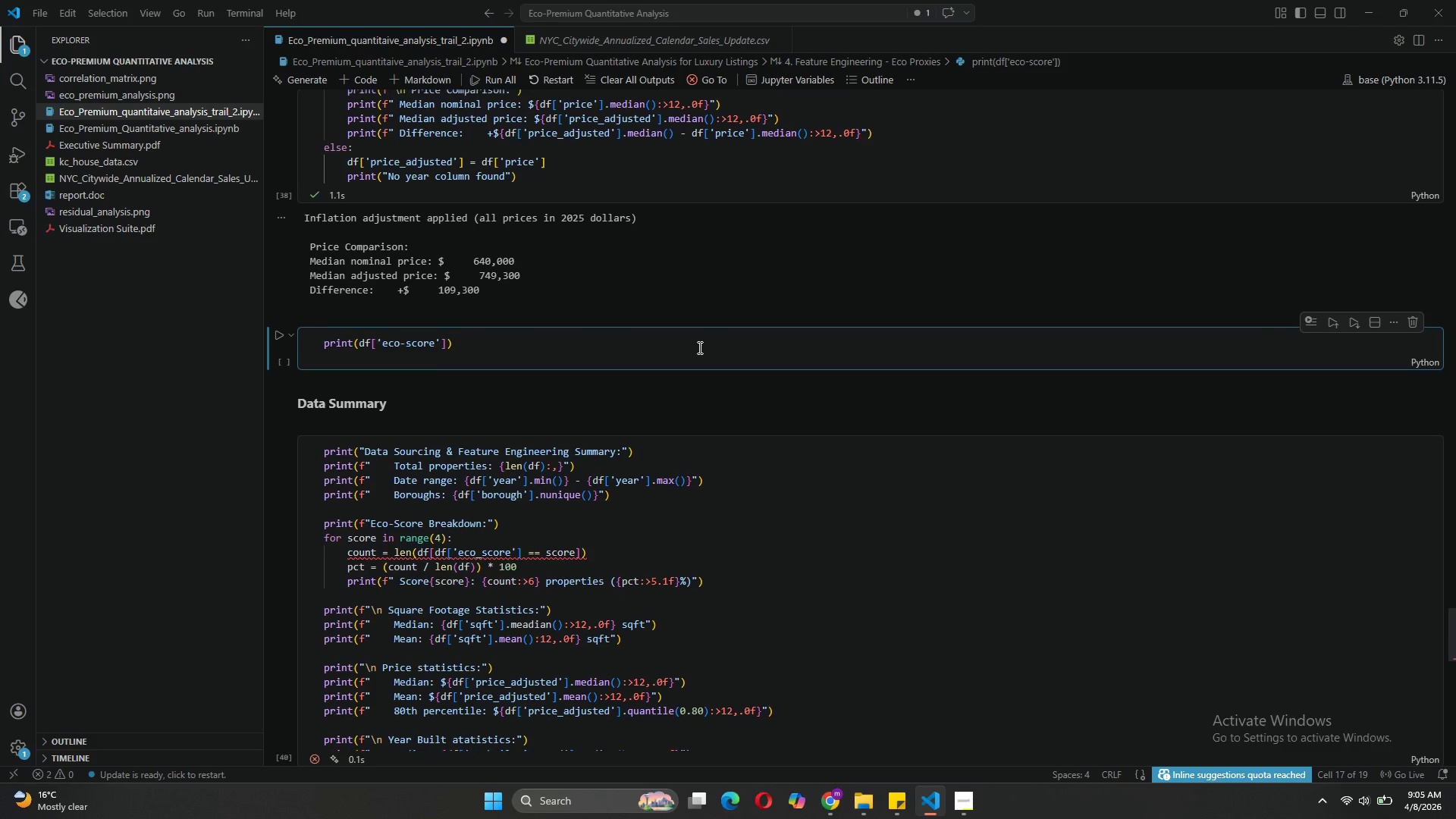 
left_click([455, 354])
 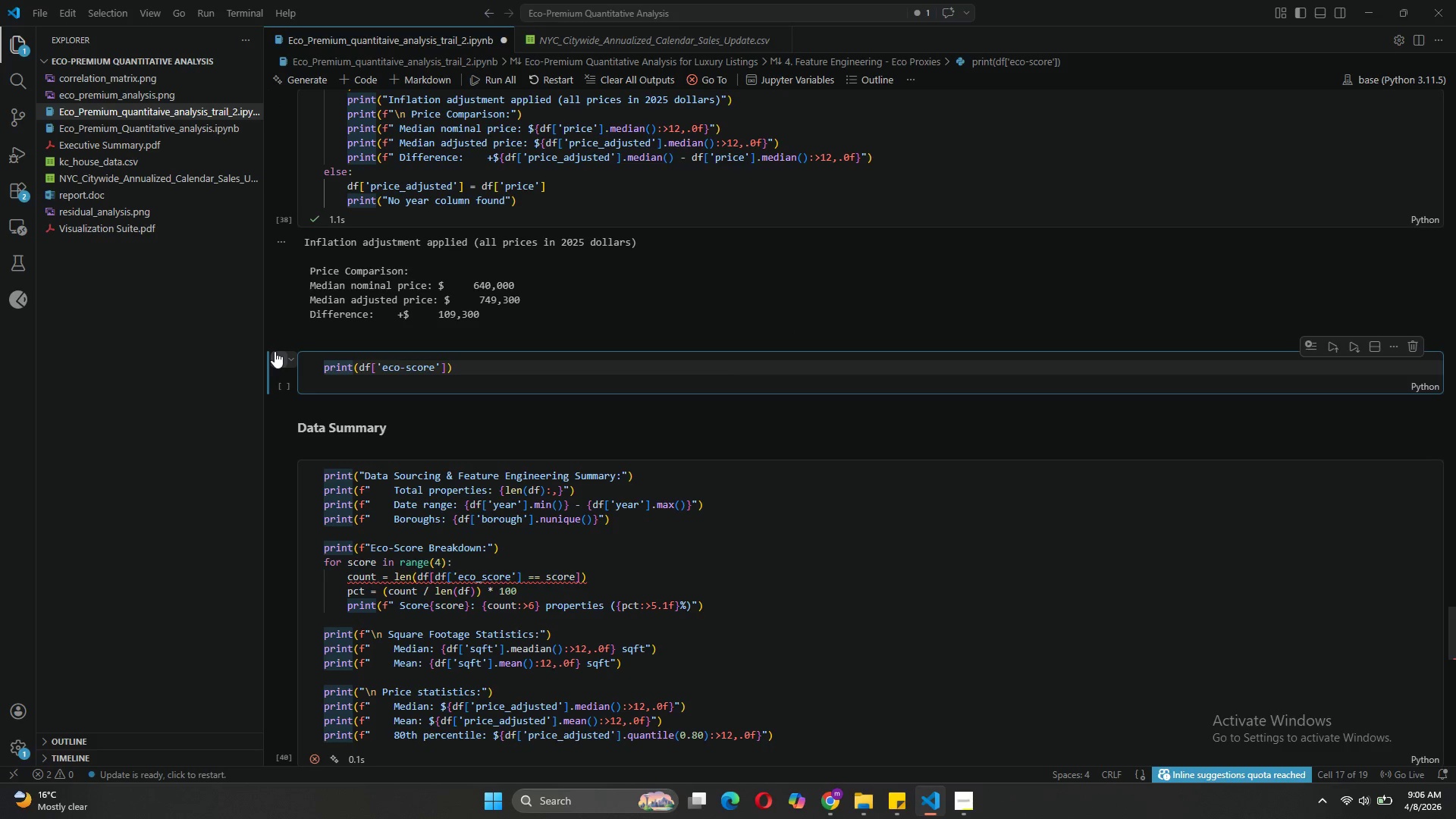 
left_click([275, 351])
 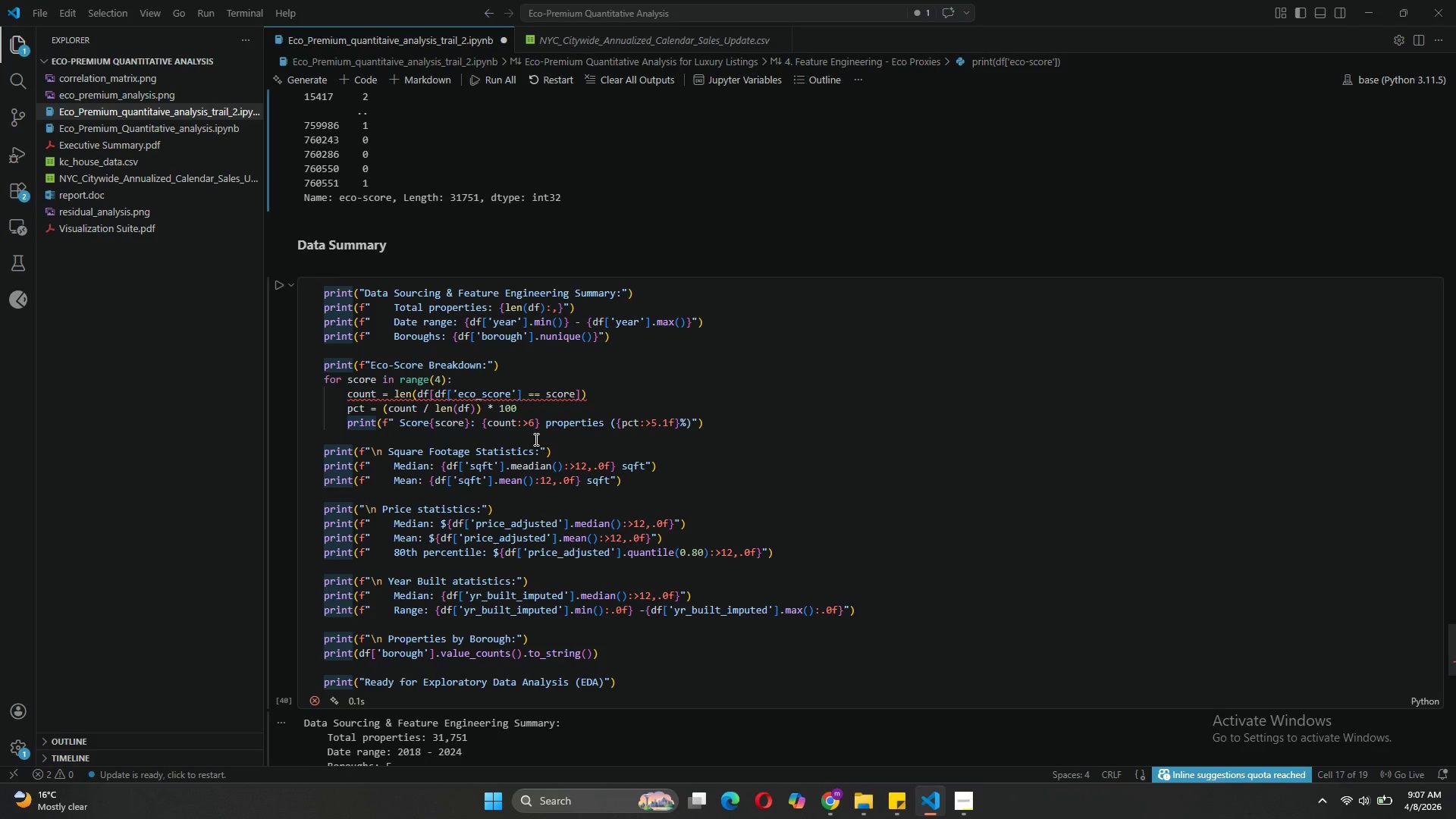 
wait(72.16)
 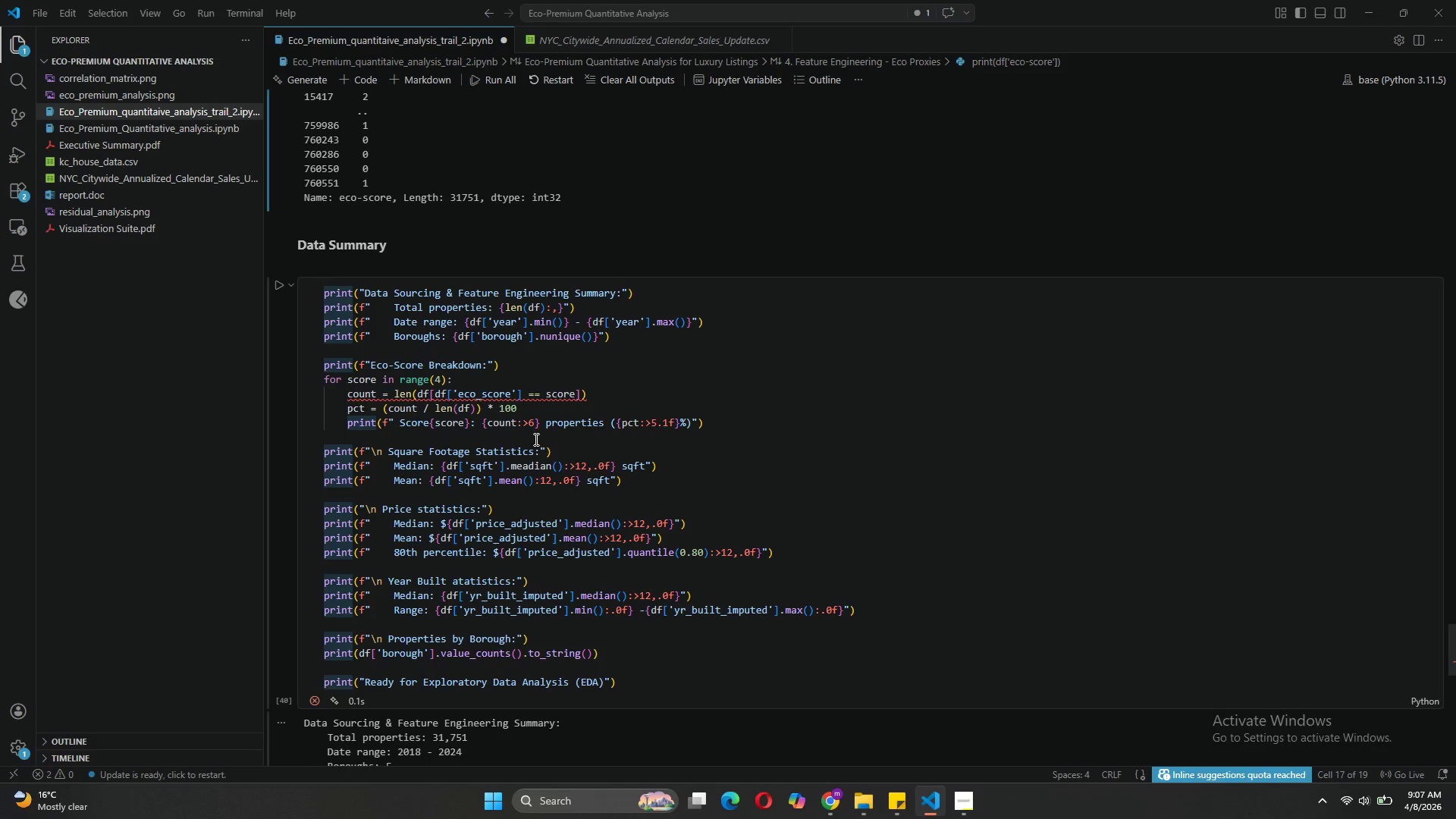 
left_click([535, 419])
 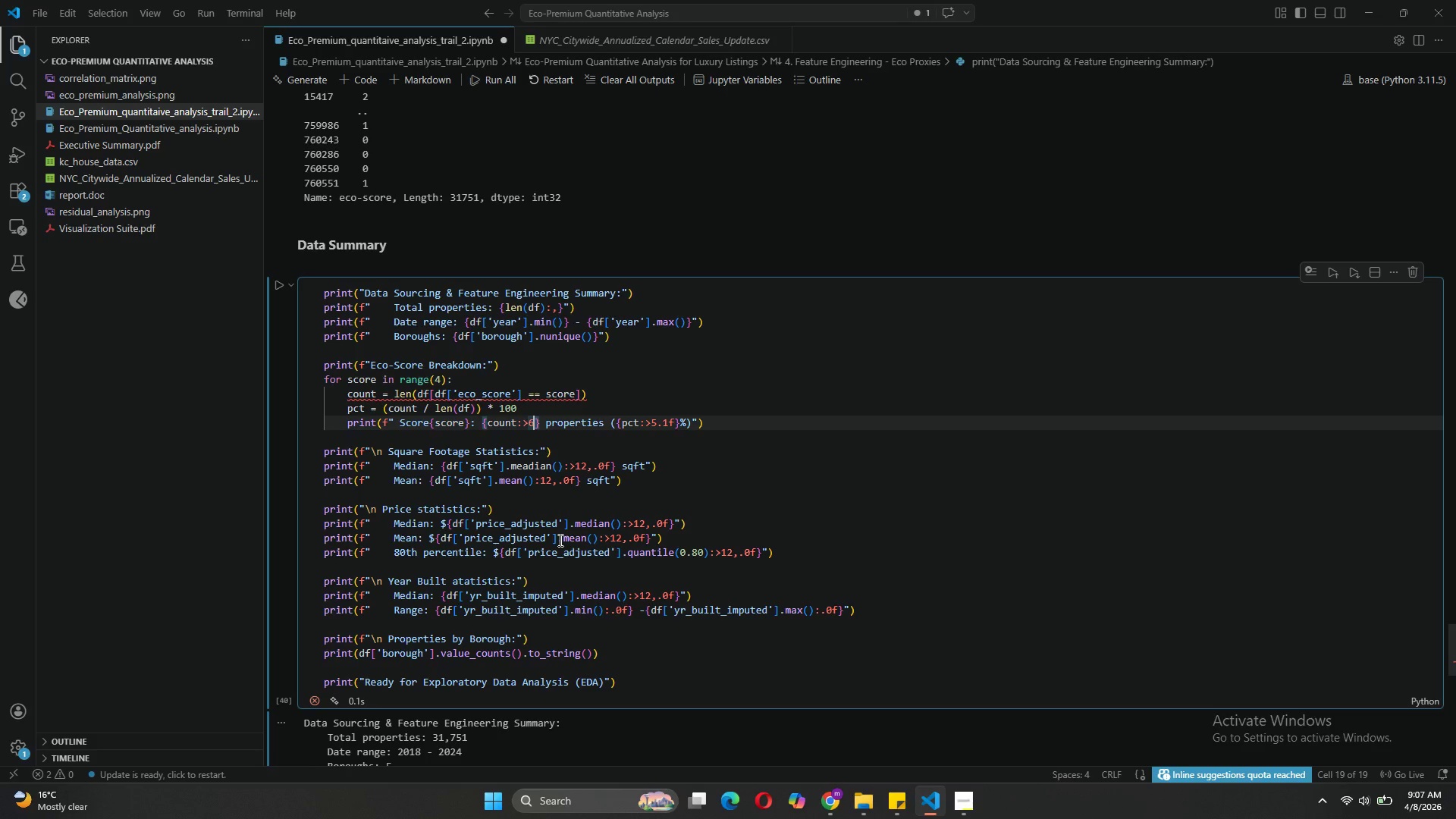 
key(Comma)
 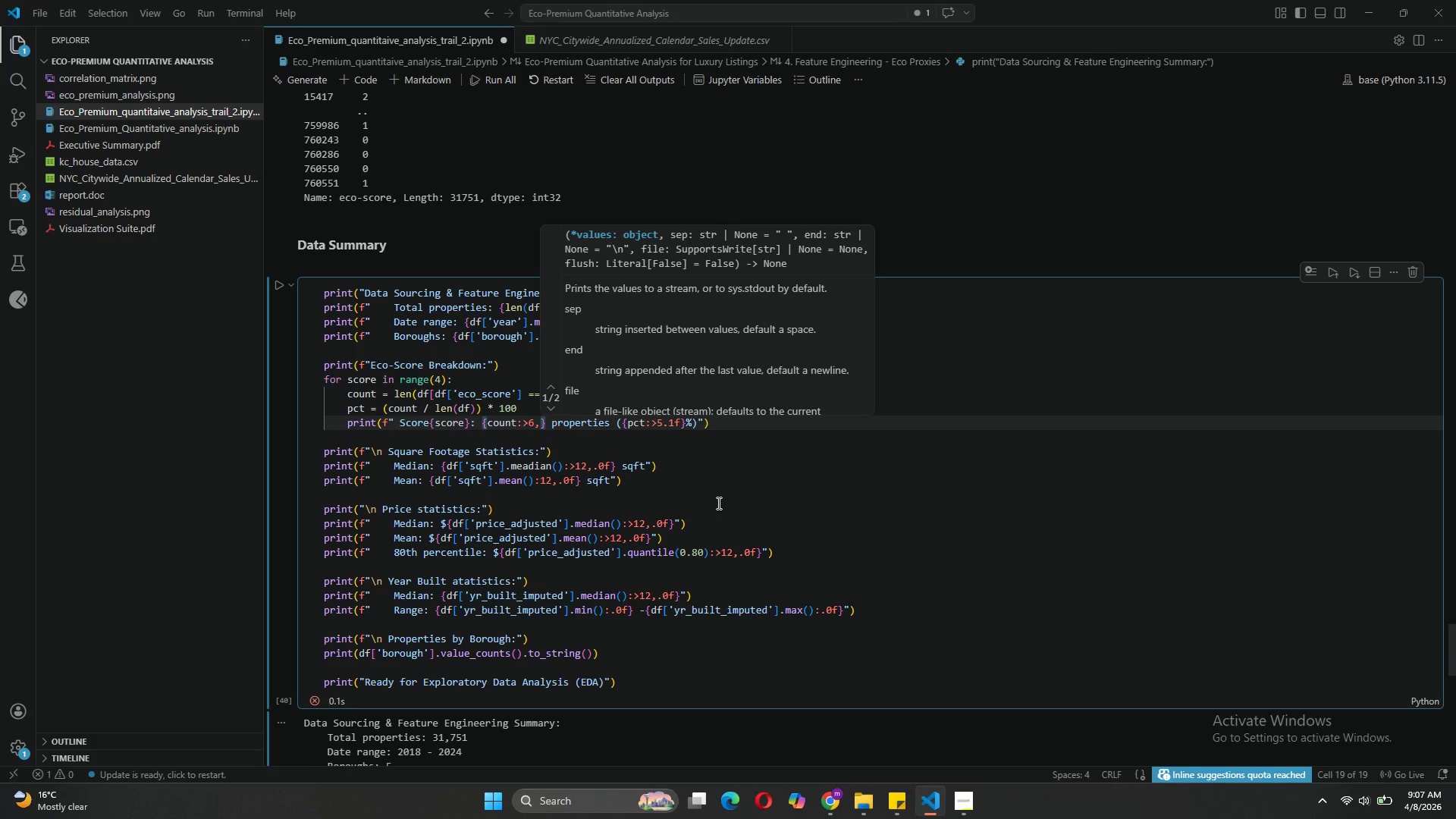 
wait(9.88)
 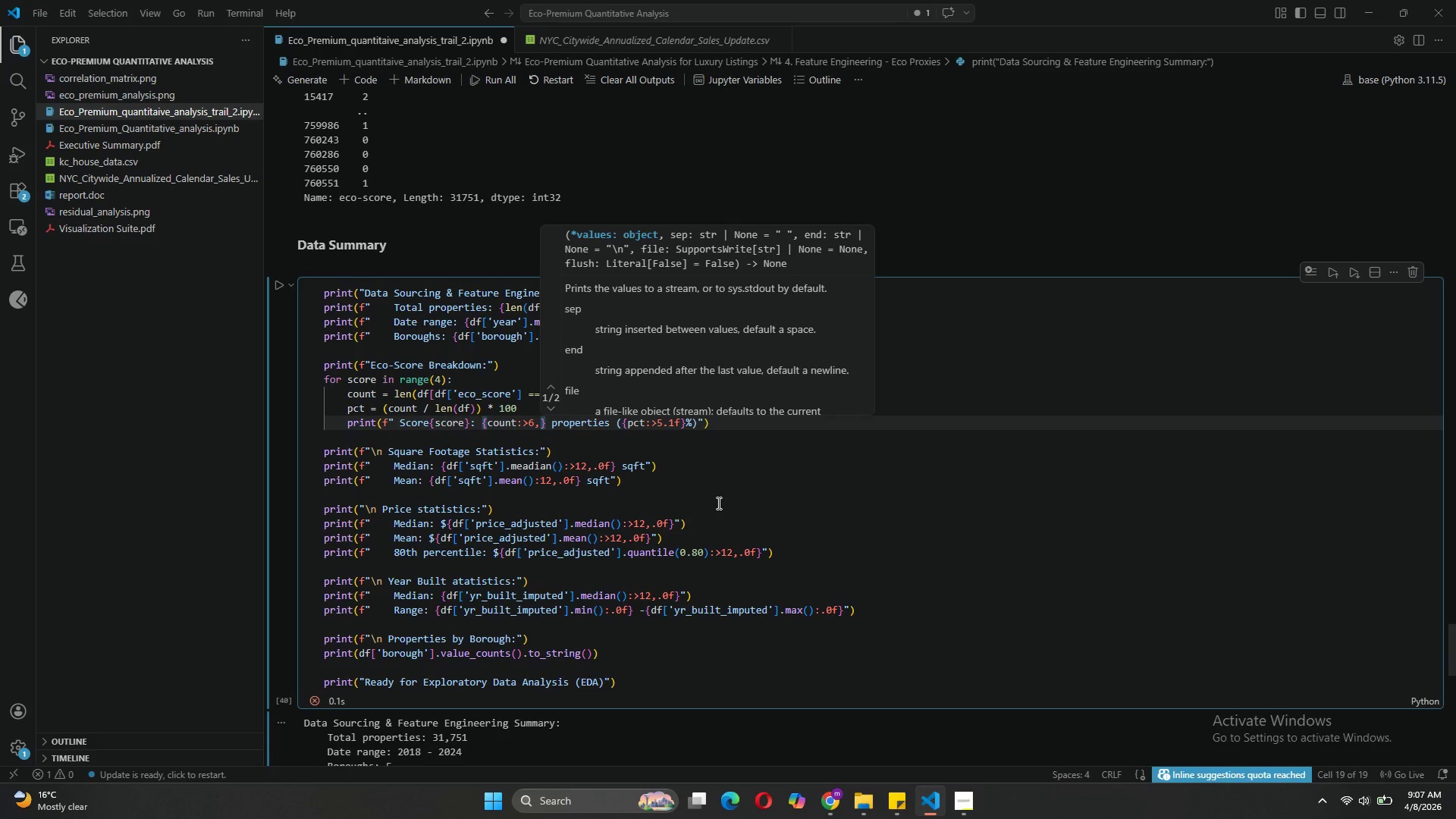 
left_click([284, 290])
 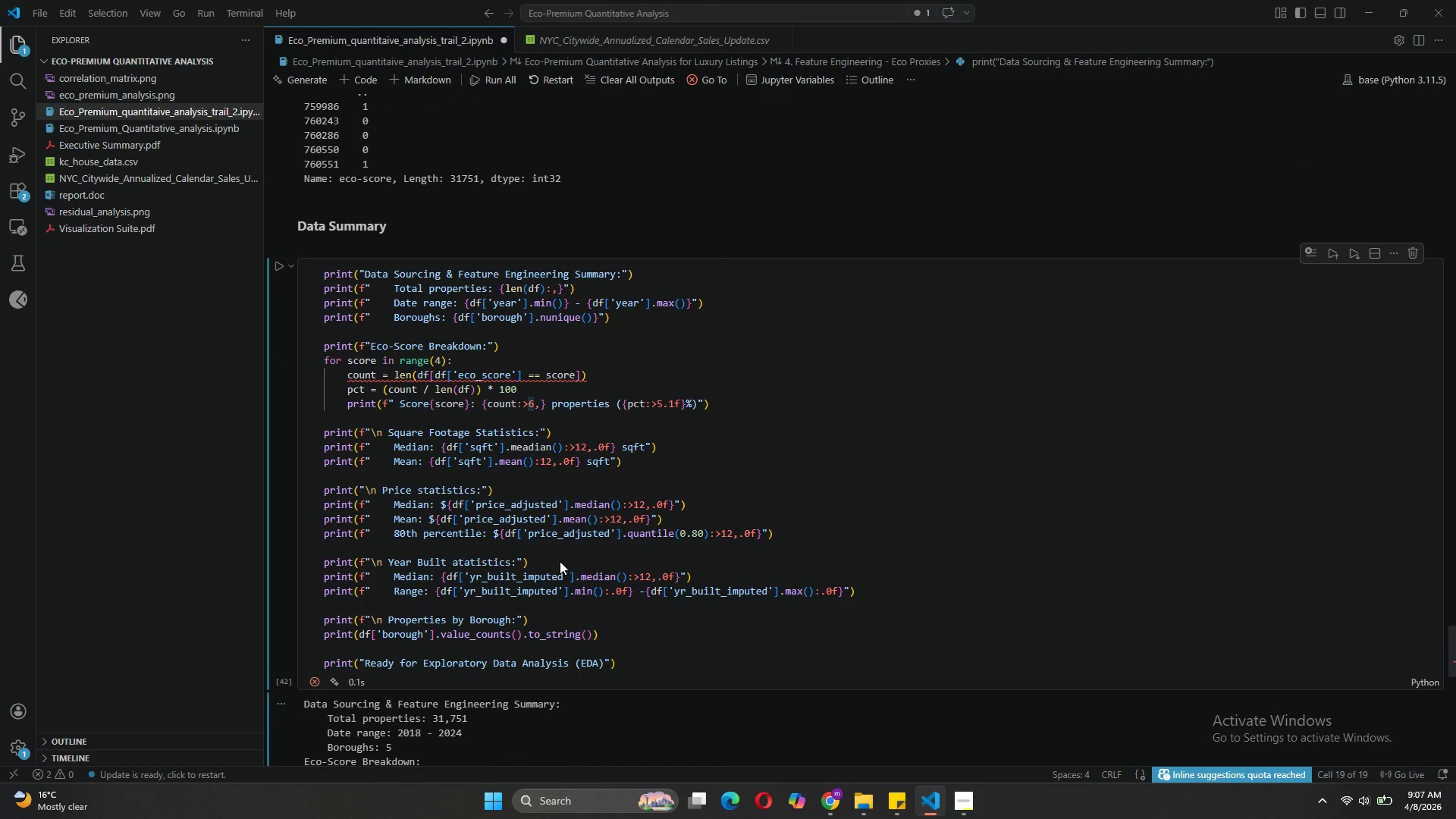 
wait(30.41)
 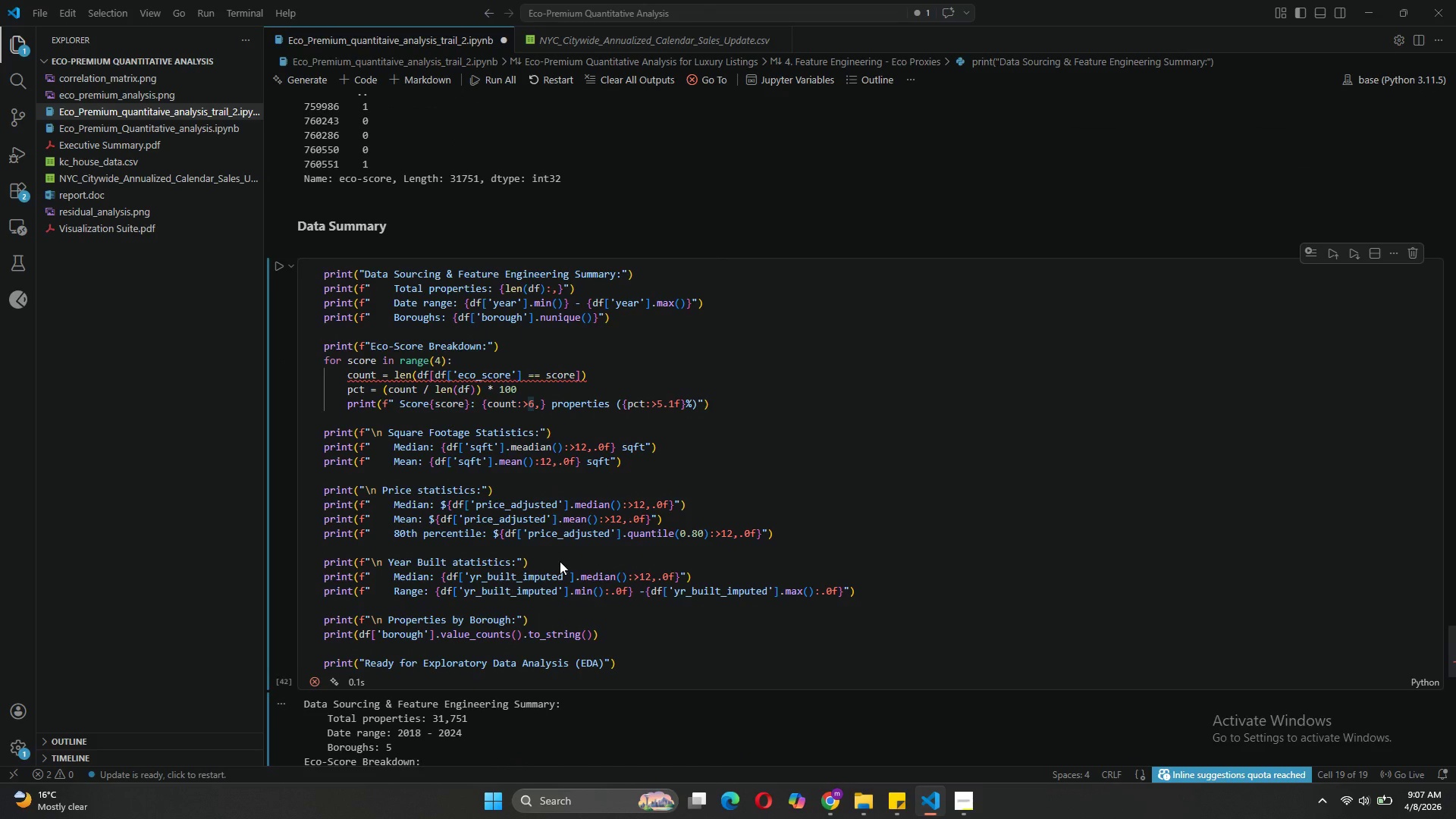 
left_click_drag(start_coordinate=[580, 376], to_coordinate=[440, 383])
 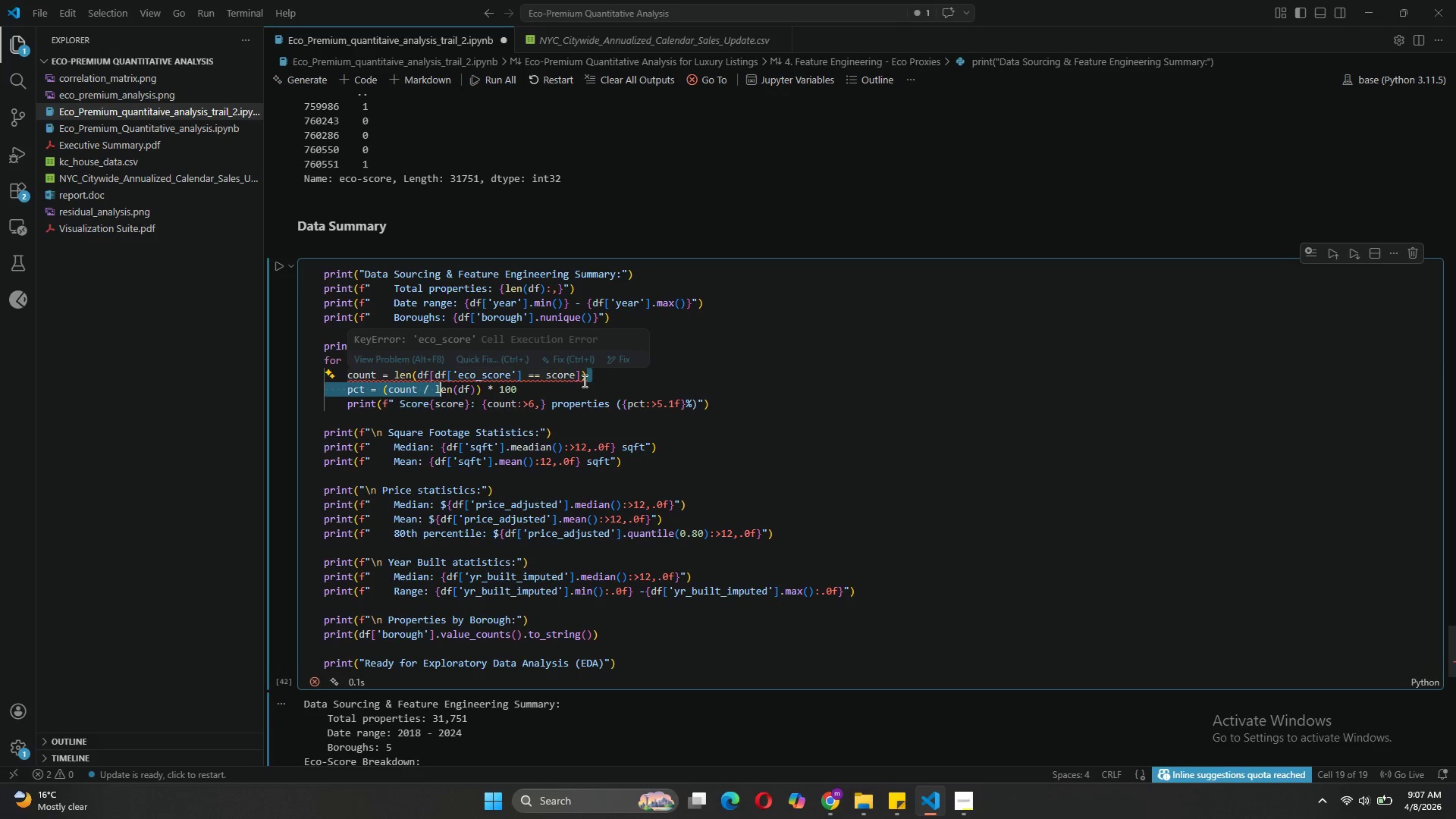 
left_click([580, 378])
 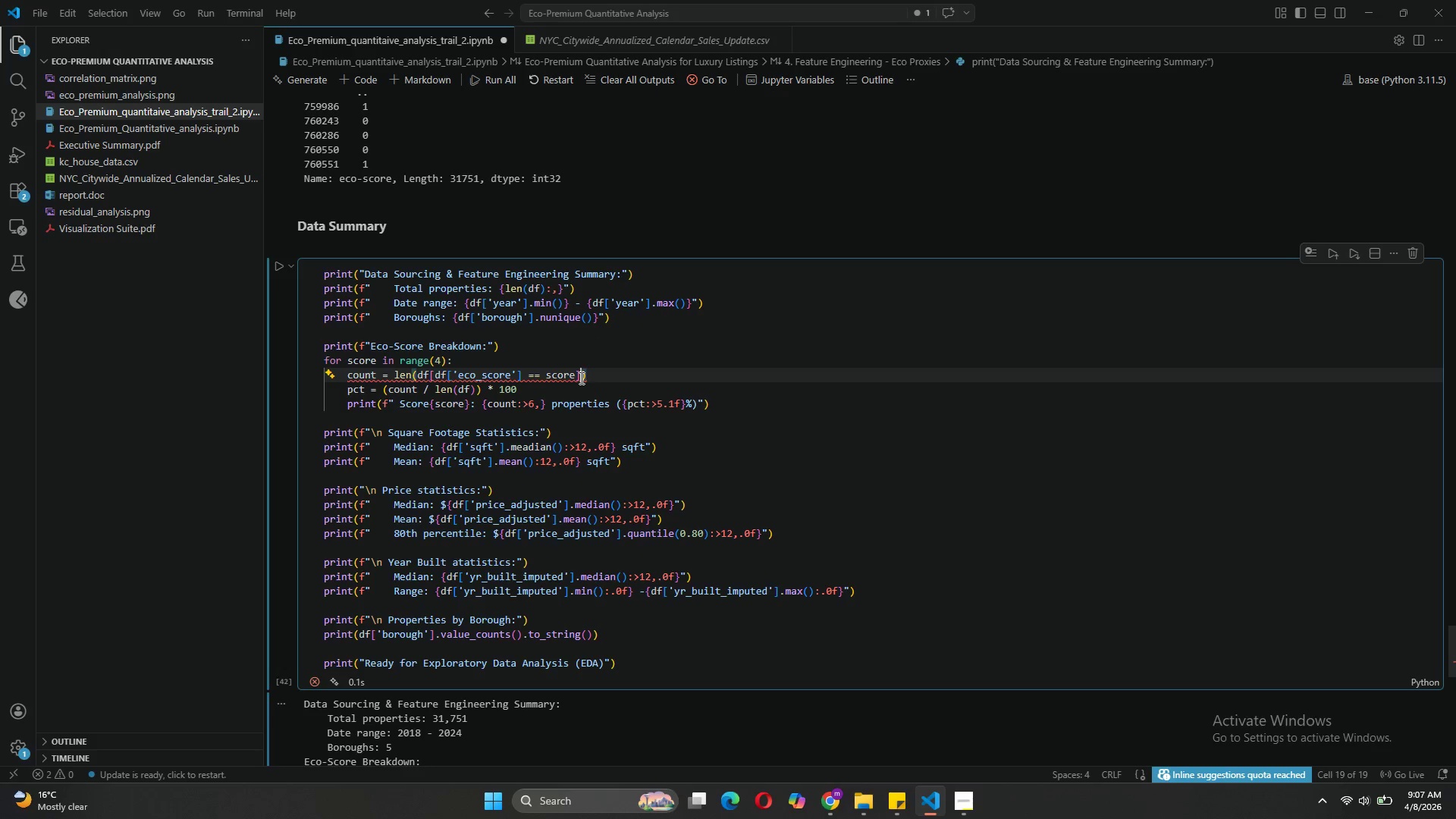 
left_click_drag(start_coordinate=[580, 378], to_coordinate=[432, 368])
 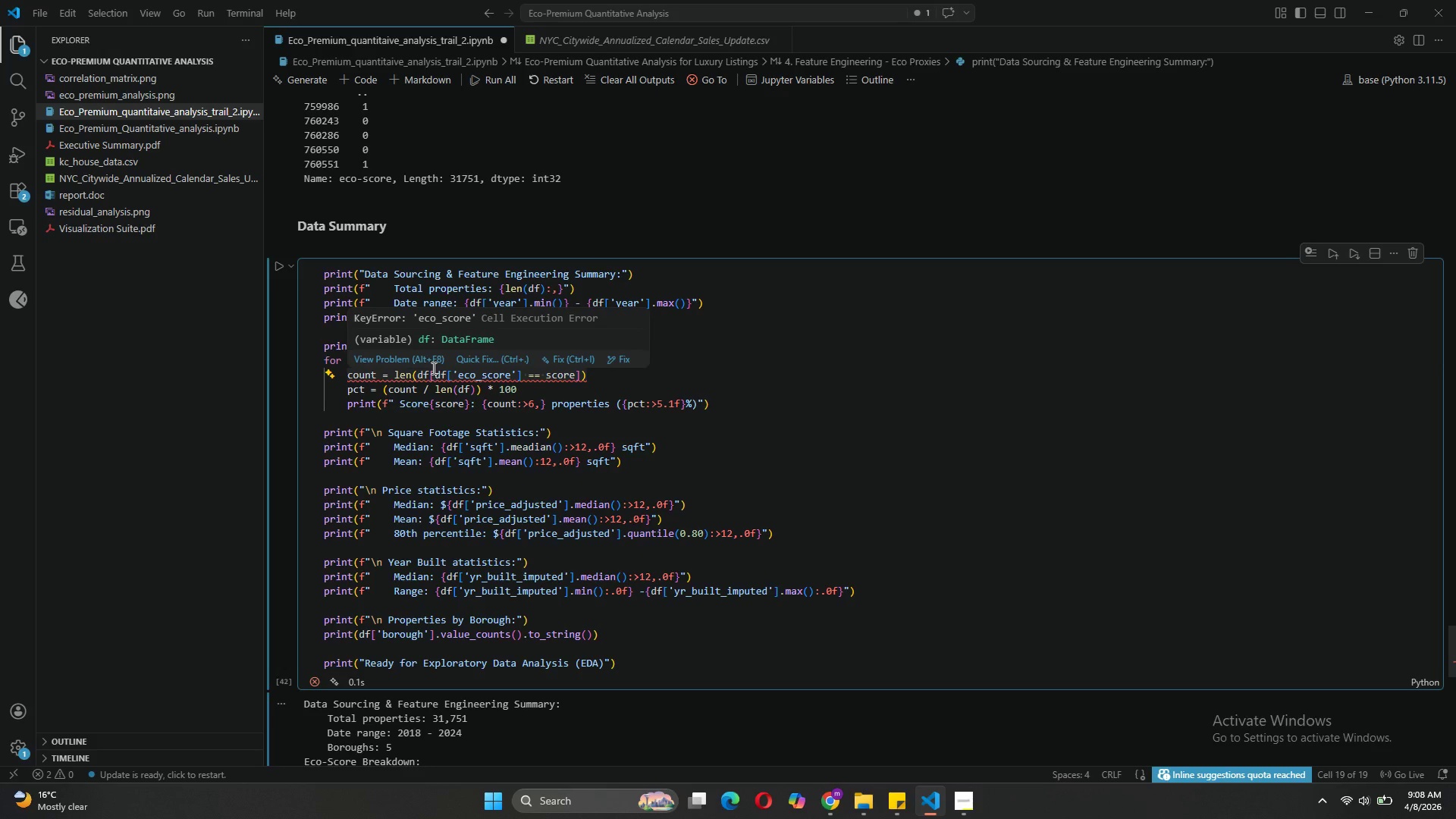 
key(Control+C)
 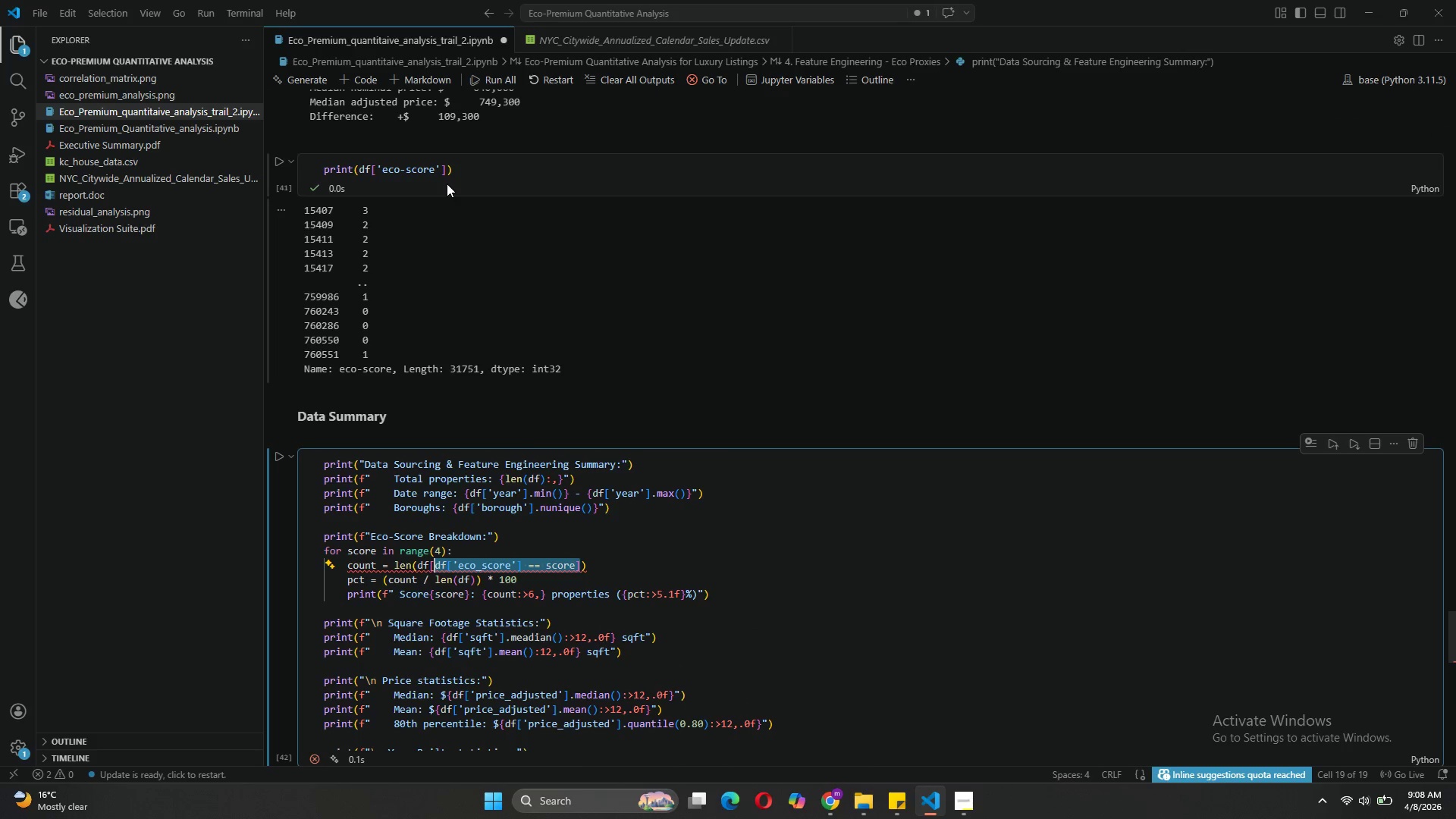 
left_click_drag(start_coordinate=[446, 172], to_coordinate=[356, 170])
 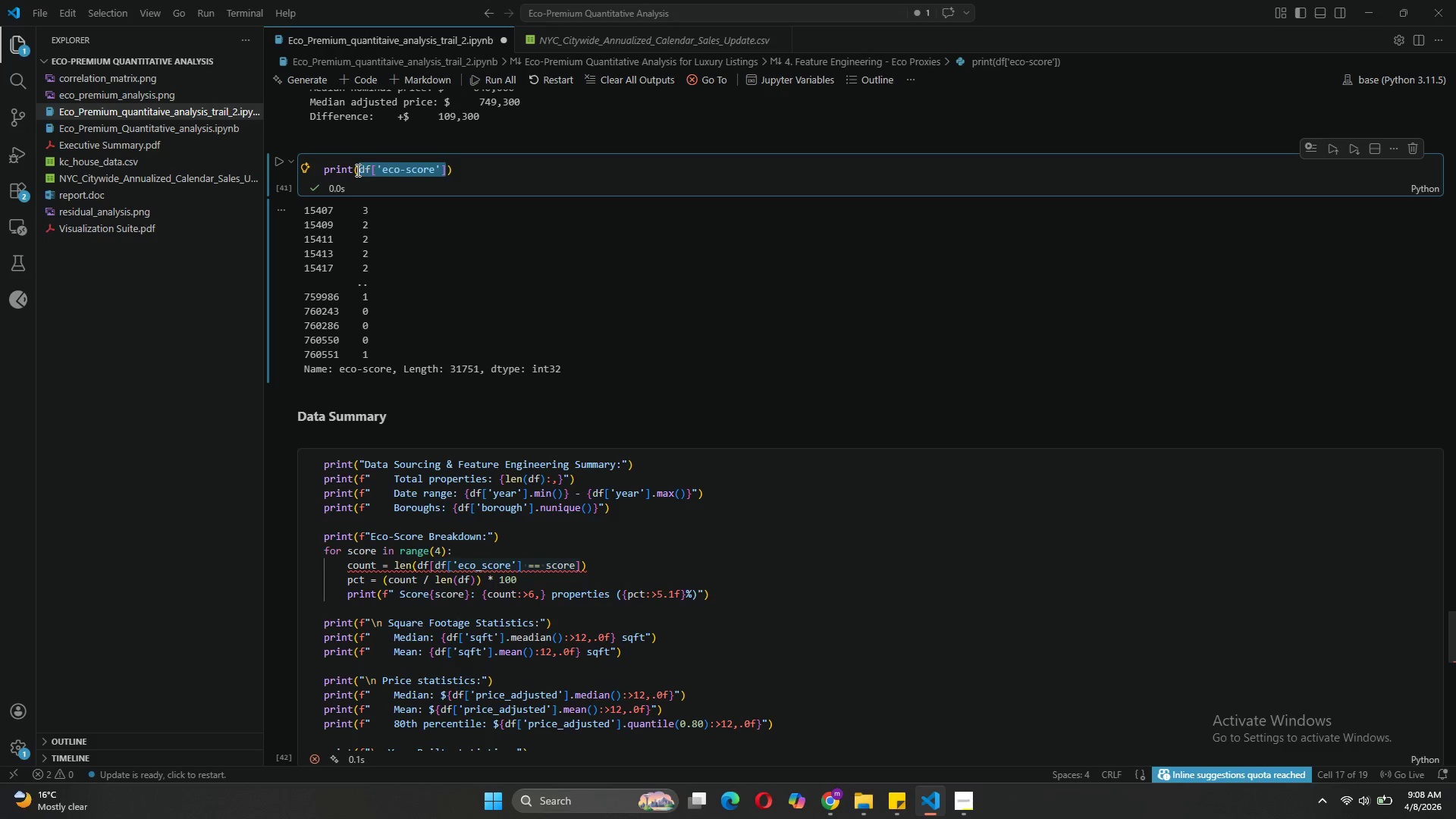 
key(Control+V)
 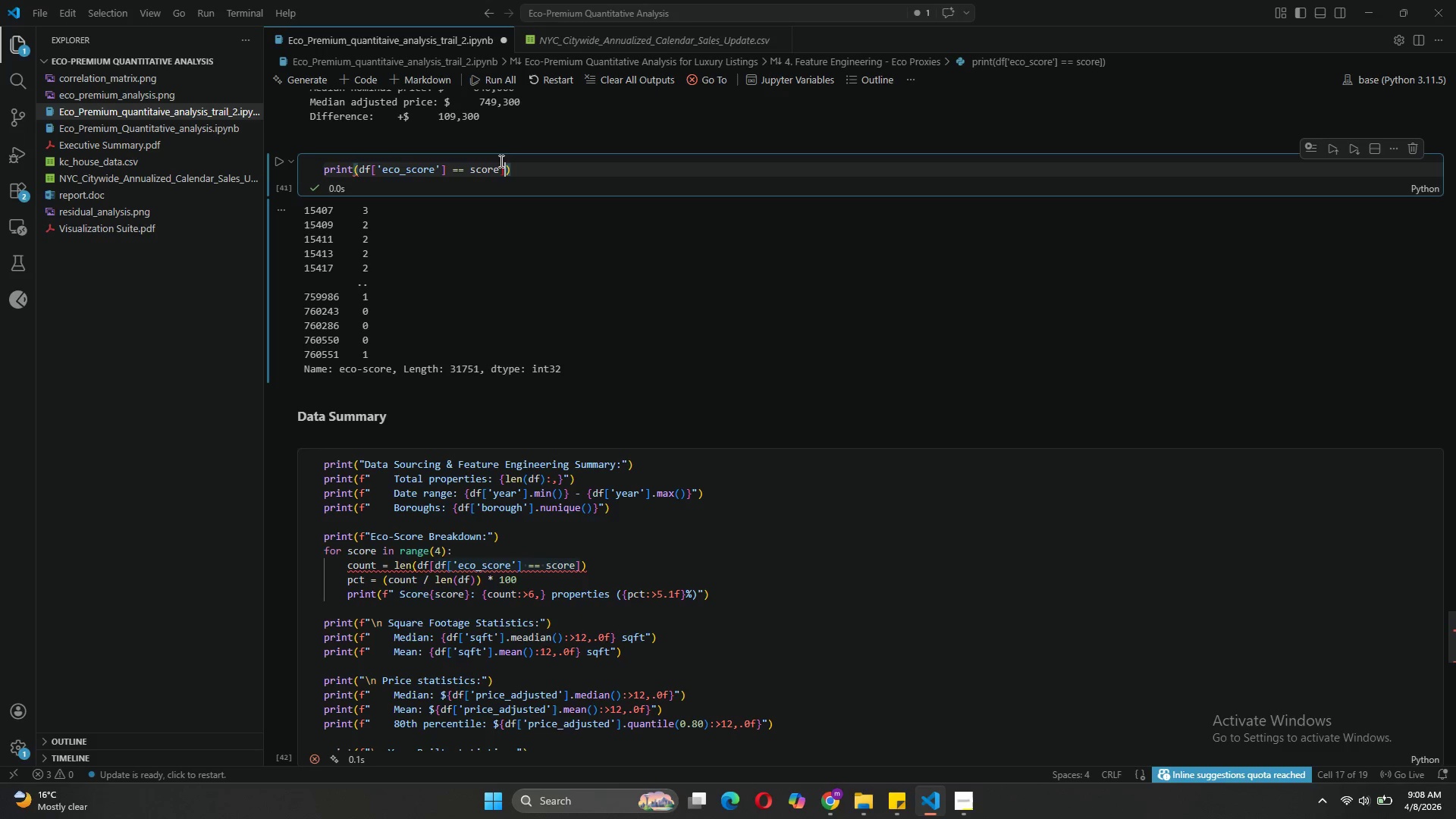 
left_click_drag(start_coordinate=[499, 160], to_coordinate=[499, 171])
 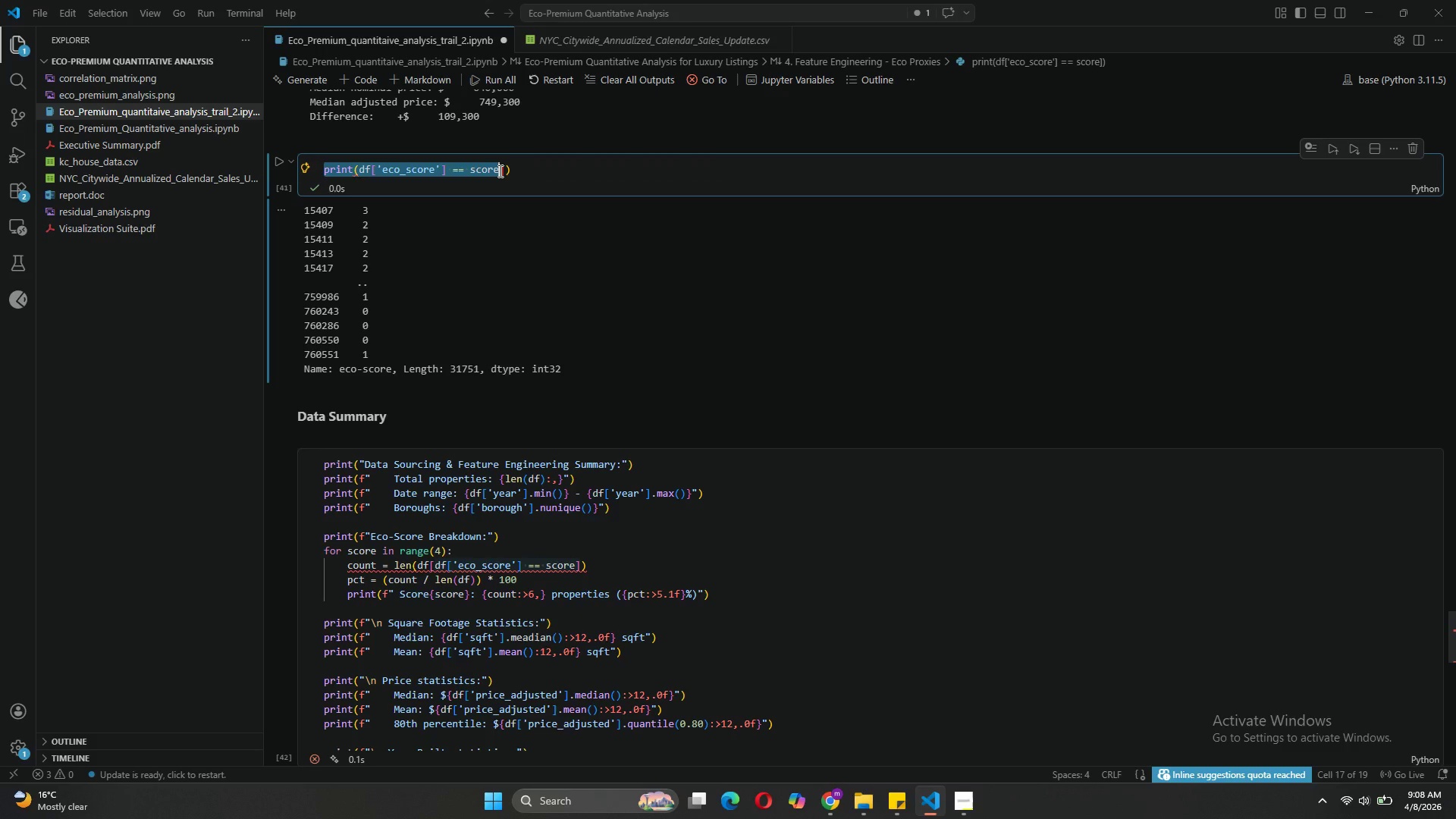 
left_click([499, 171])
 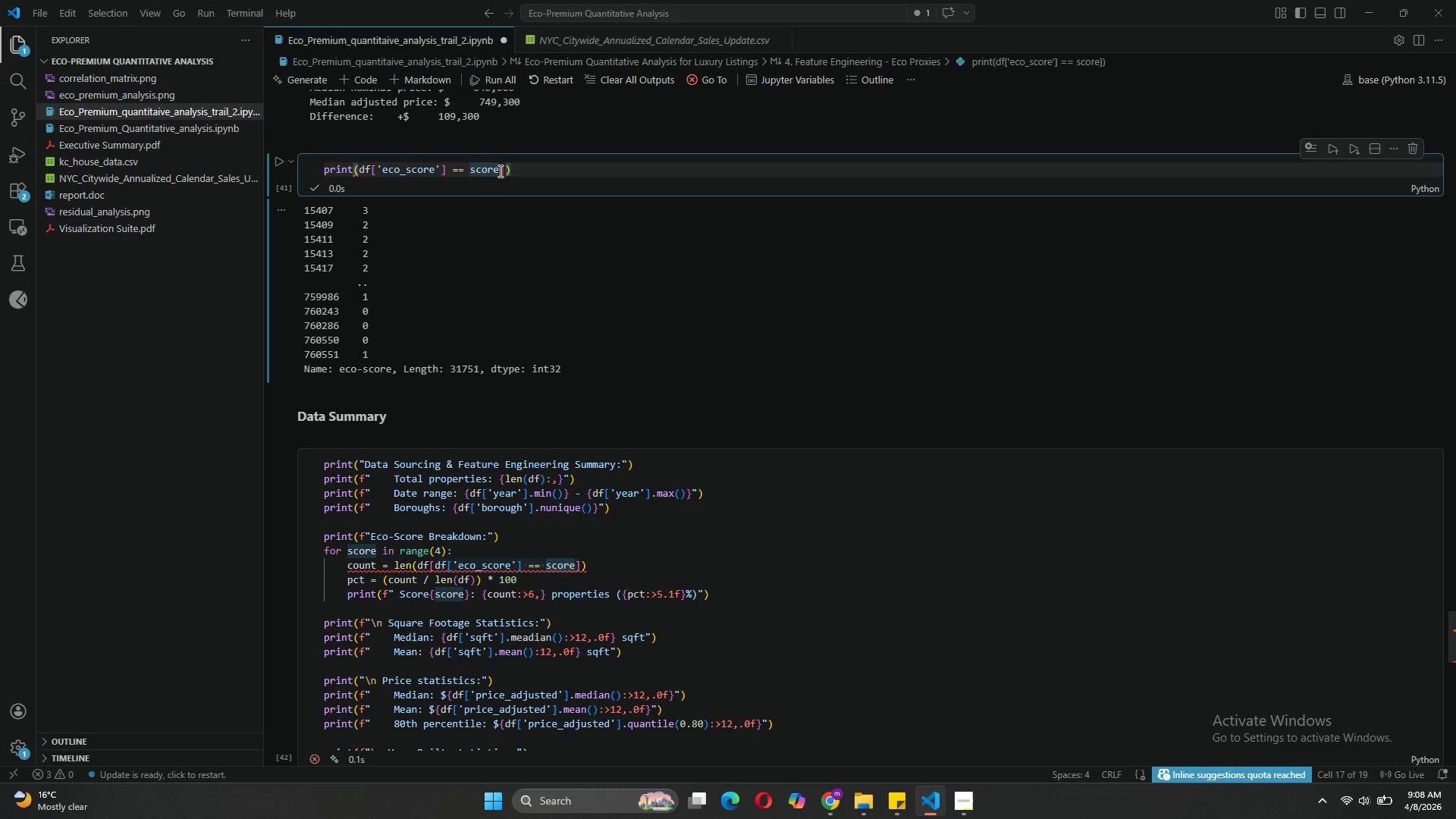 
key(Backspace)
 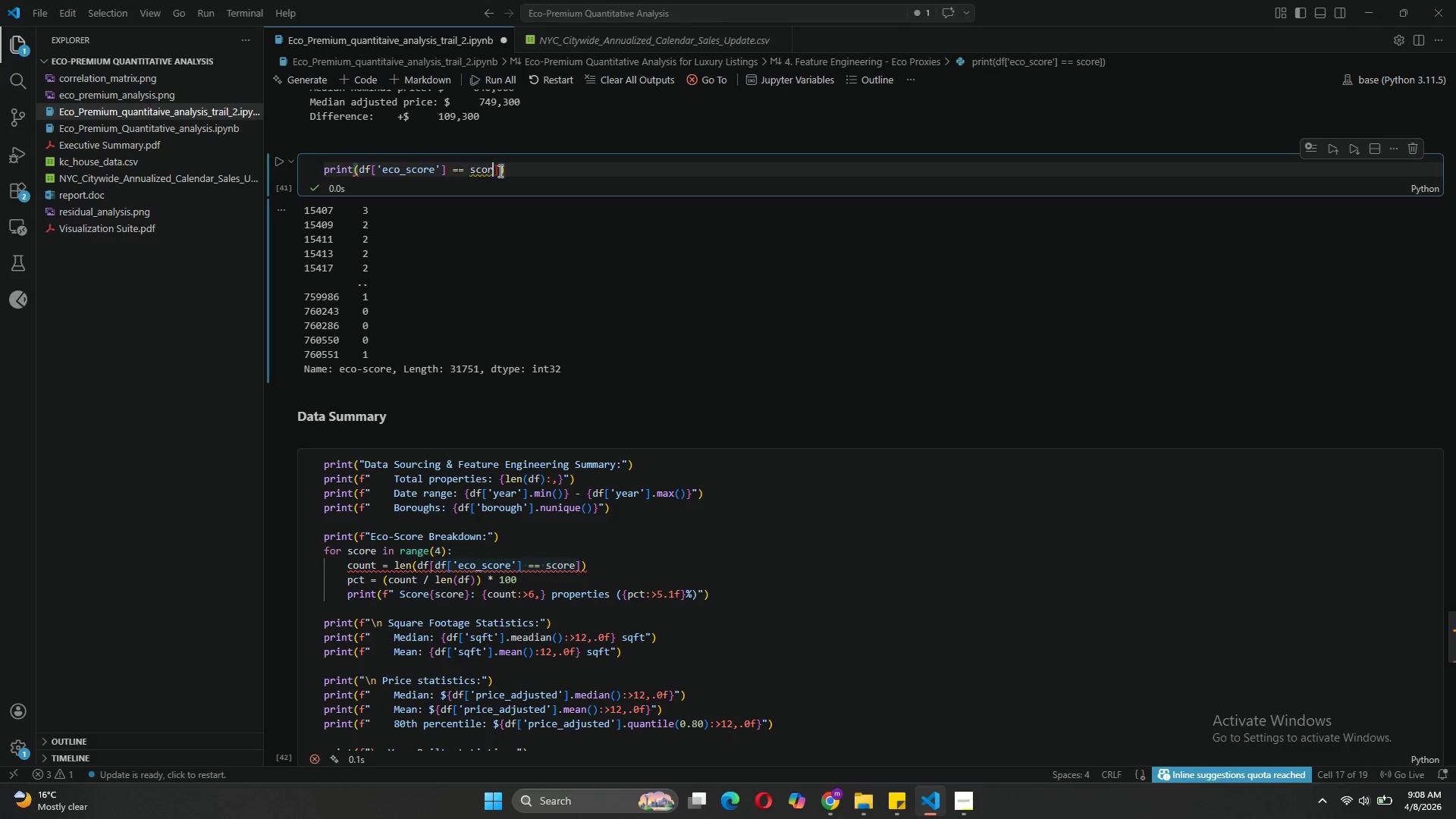 
key(Backspace)
 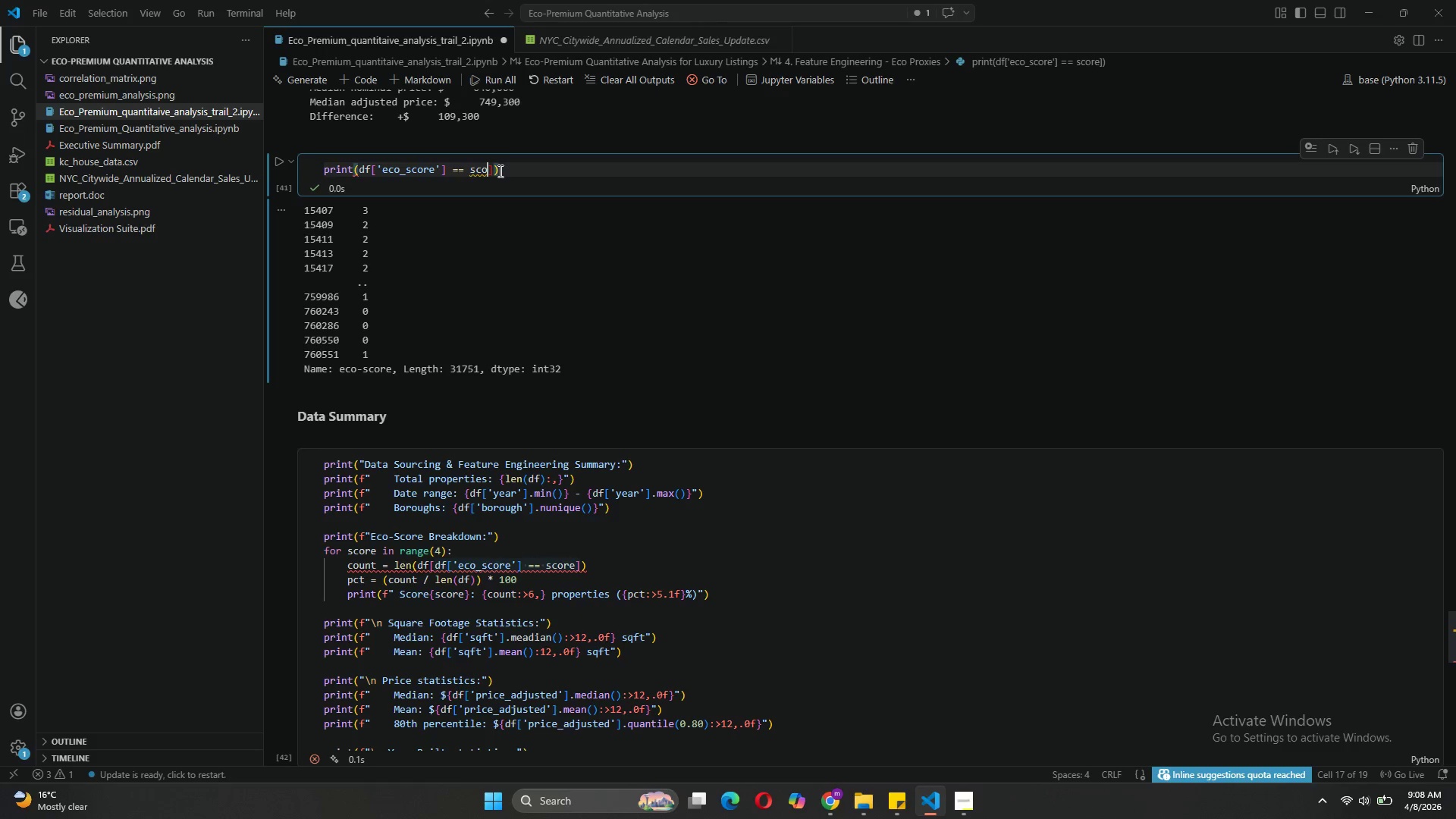 
key(Backspace)
 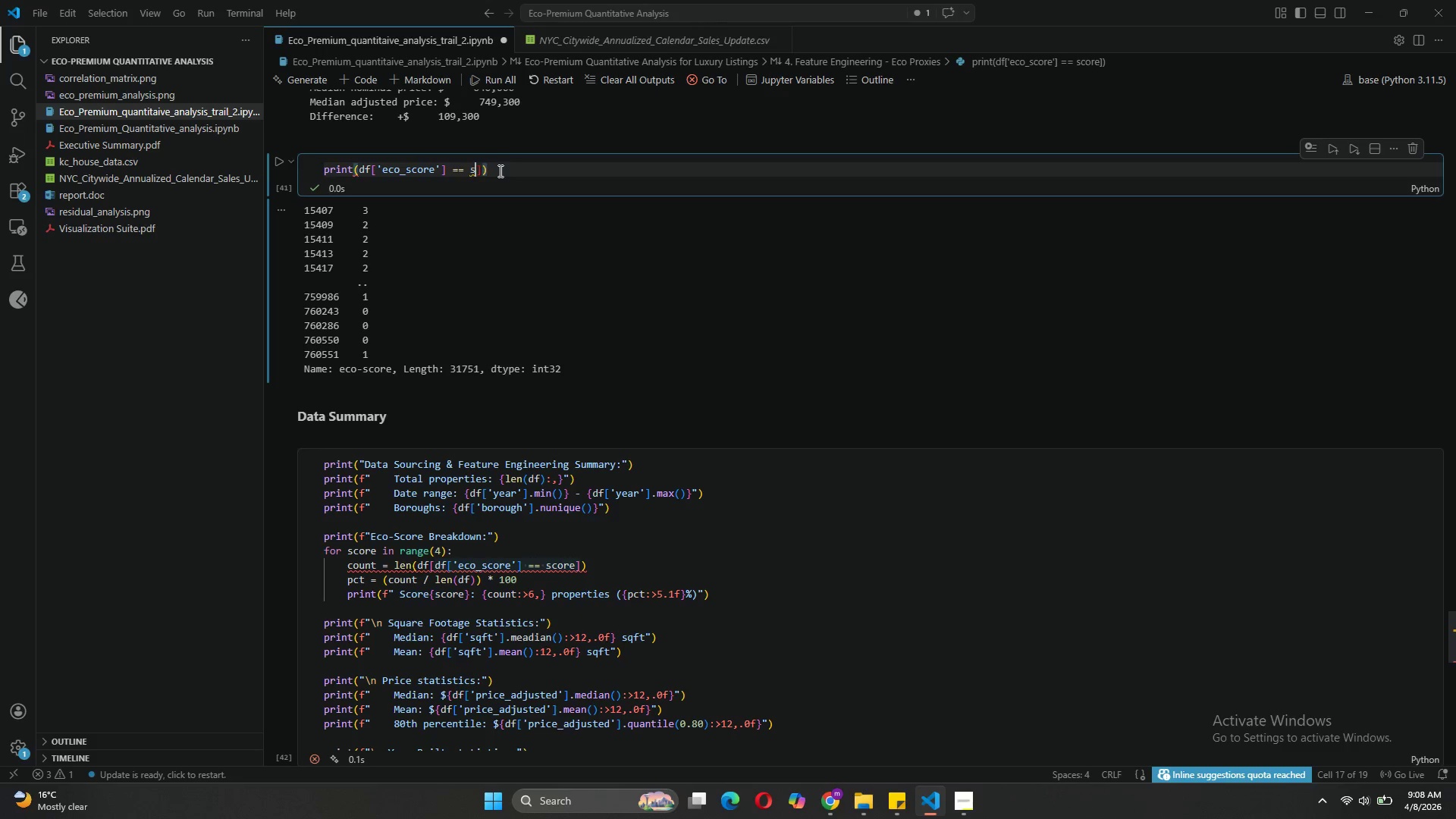 
key(Backspace)
 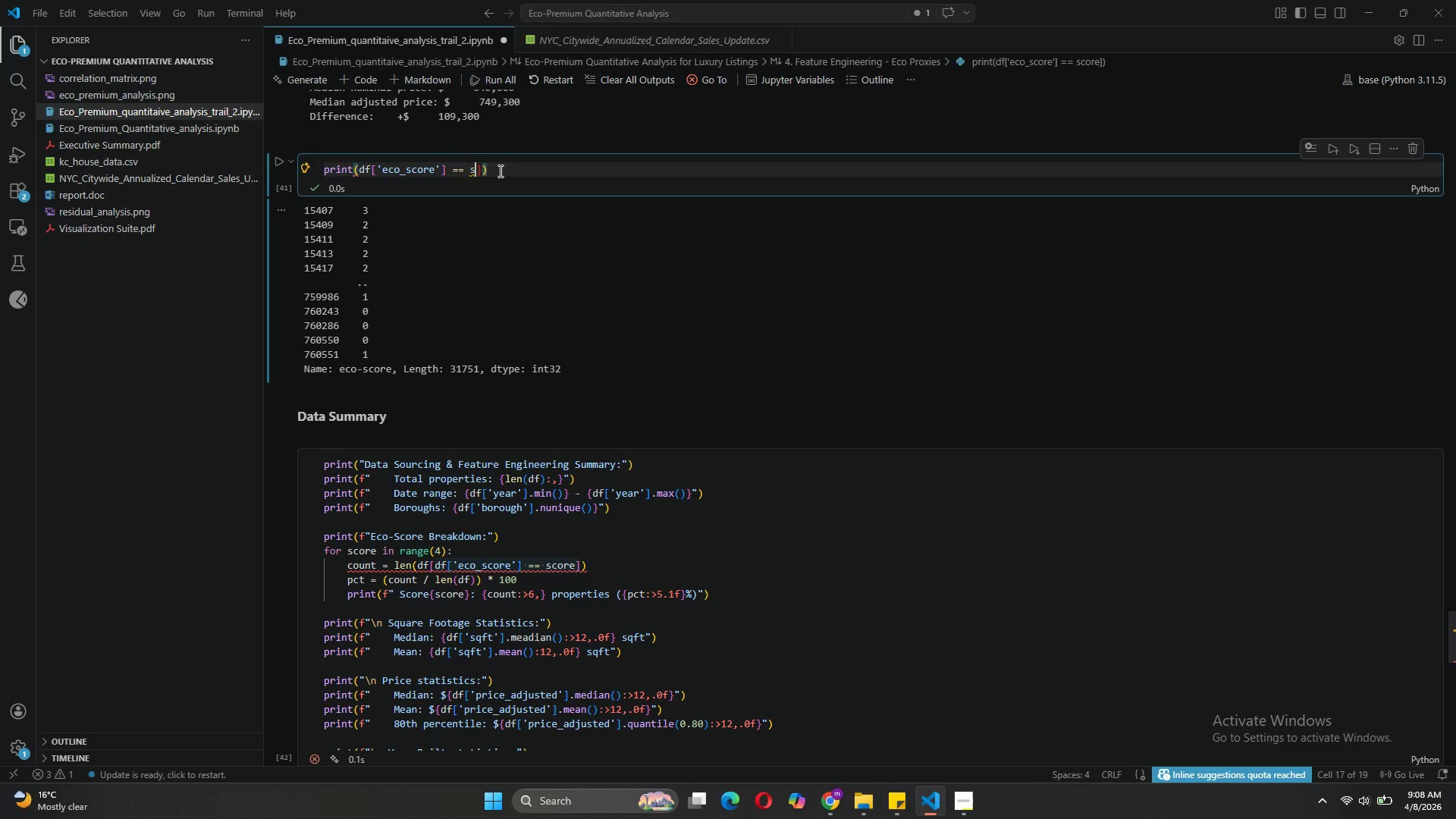 
key(Backspace)
 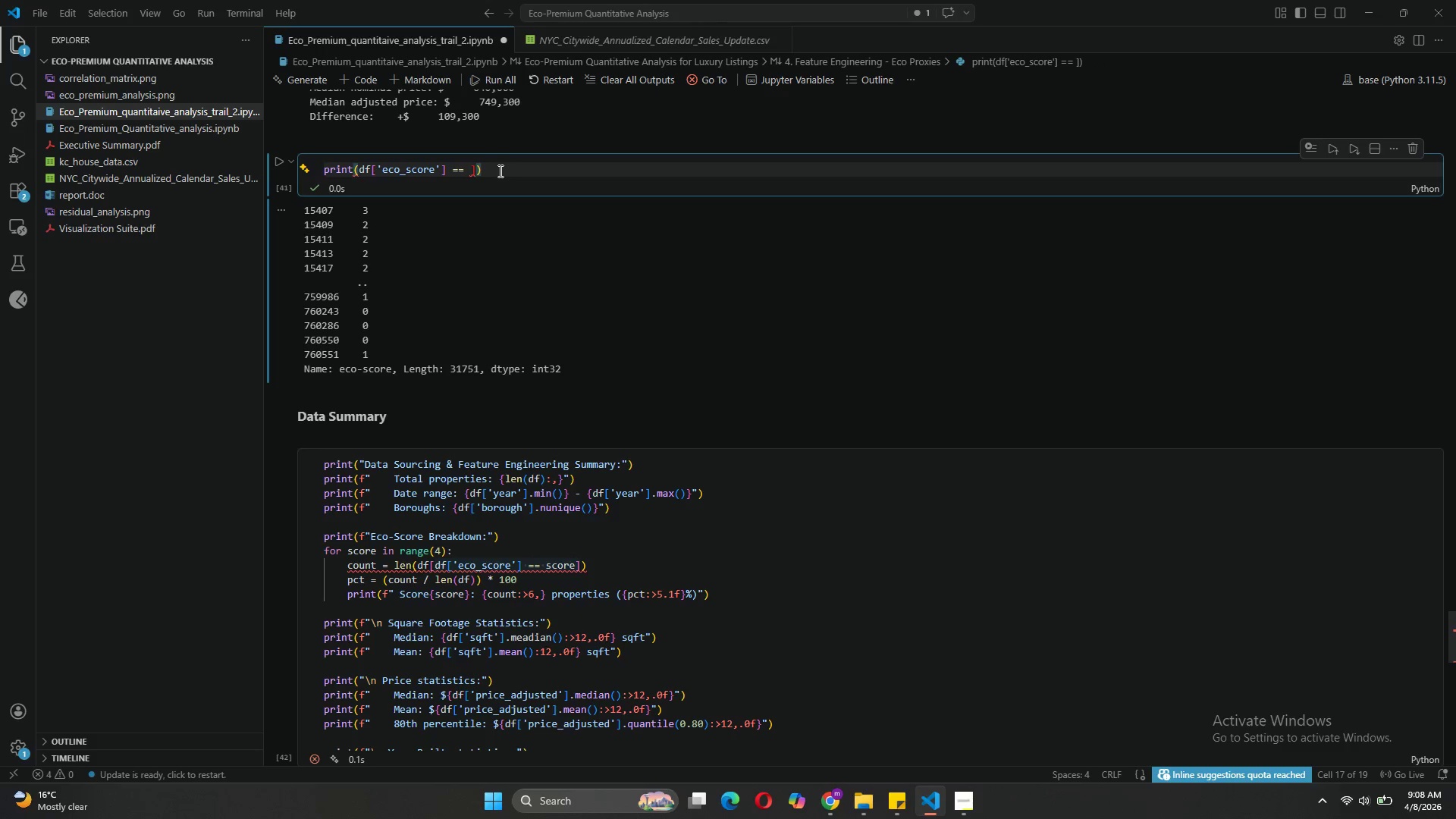 
key(1)
 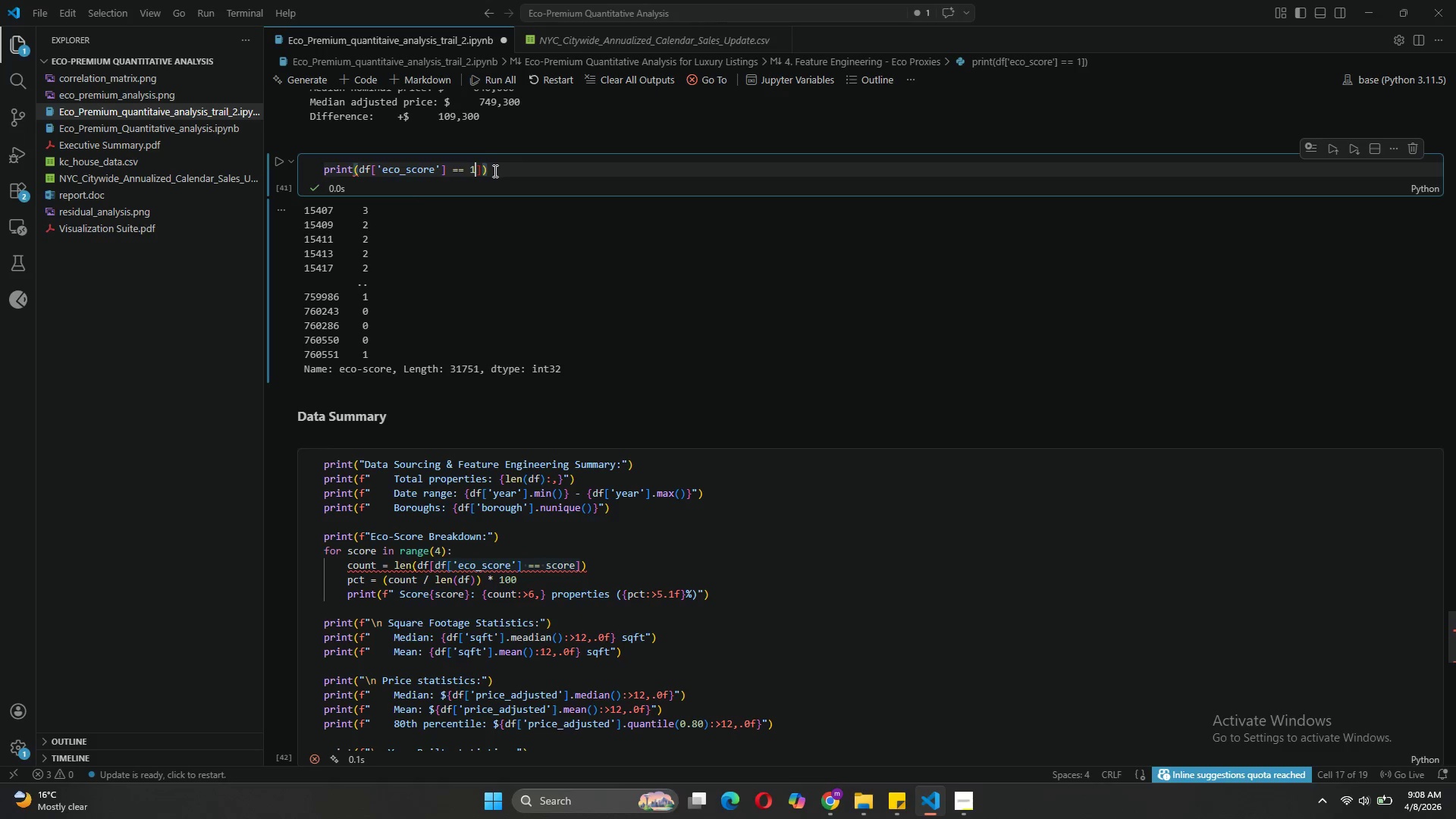 
wait(5.62)
 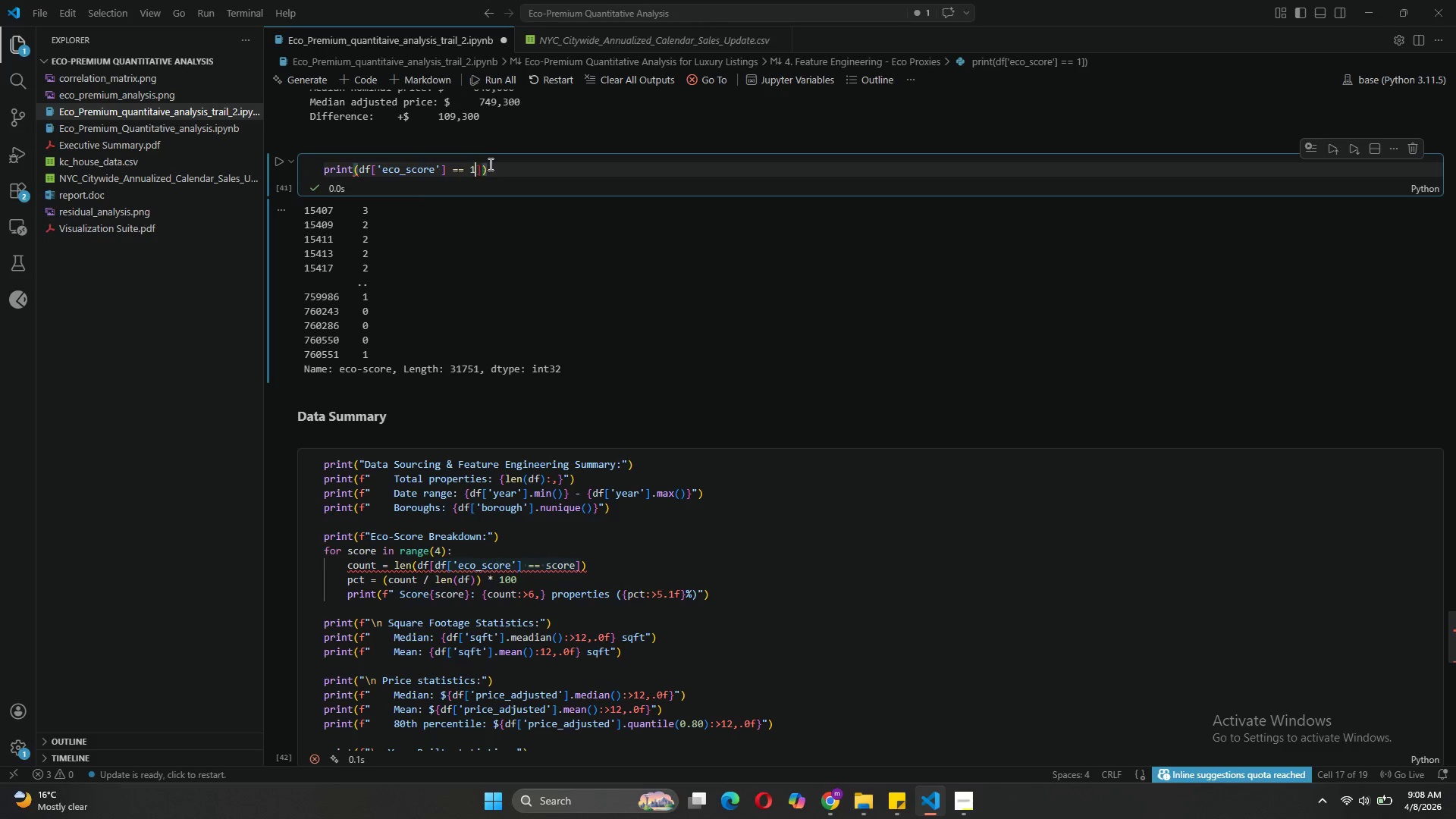 
left_click([482, 169])
 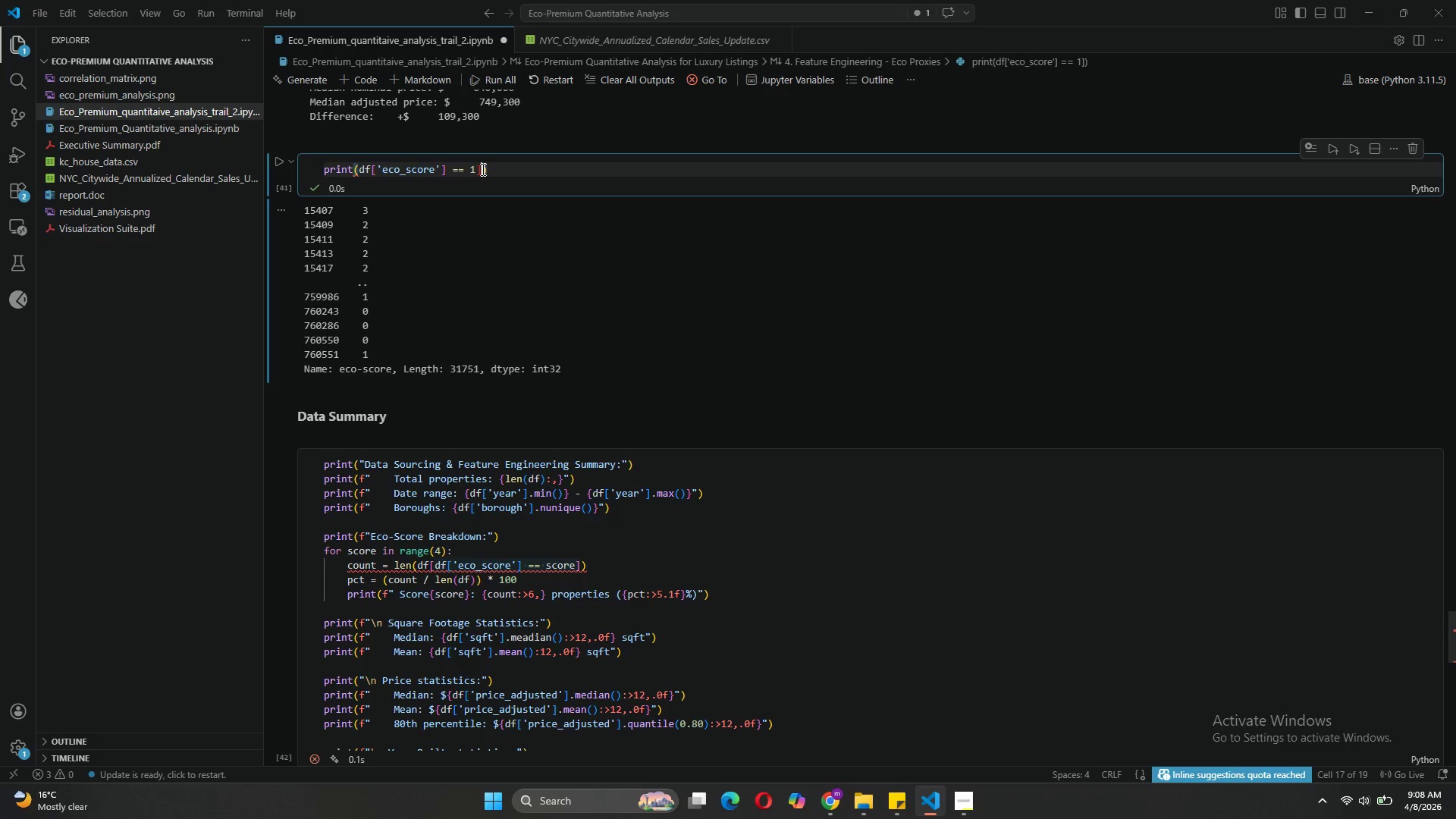 
key(Backspace)
 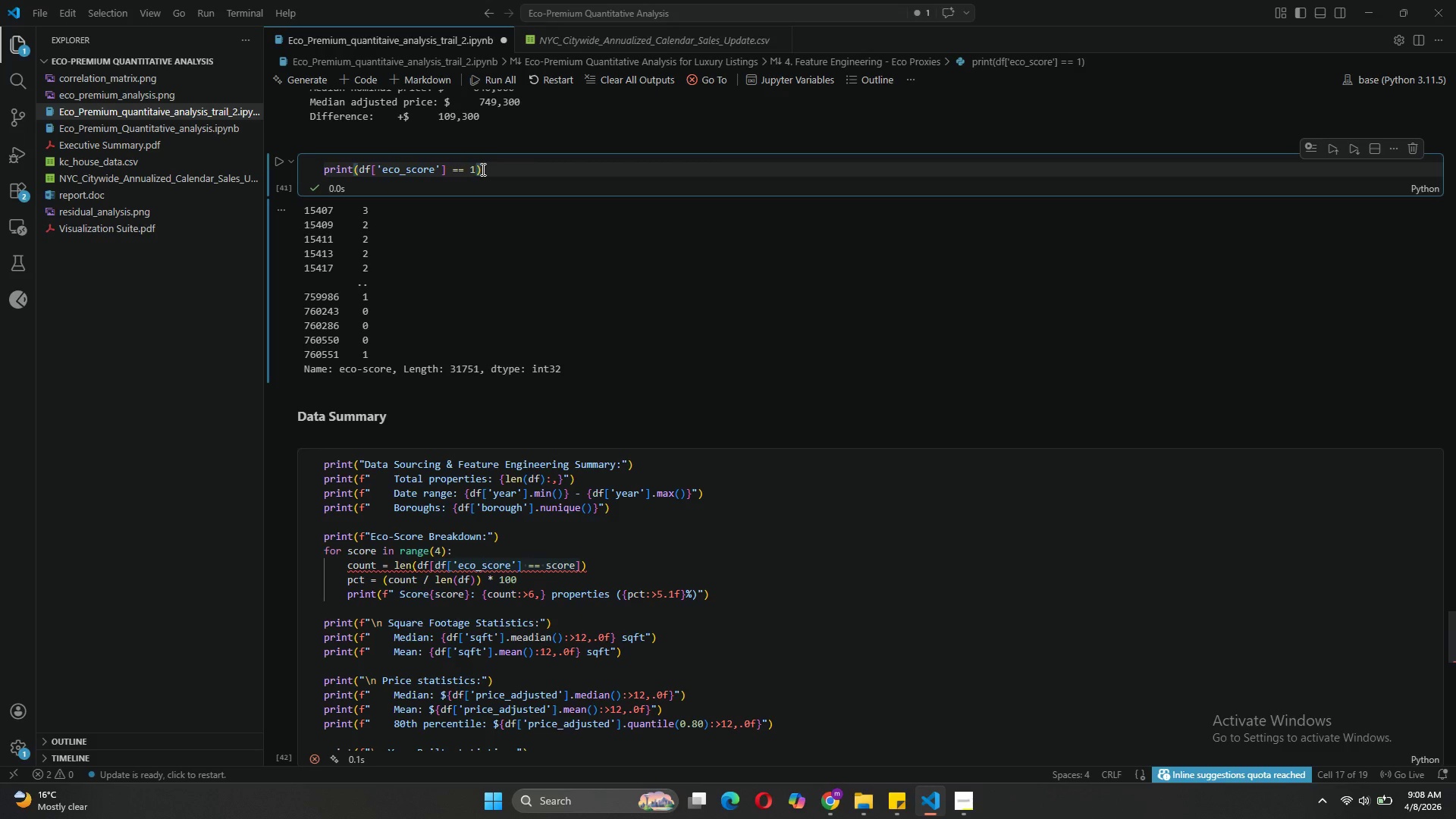 
wait(7.12)
 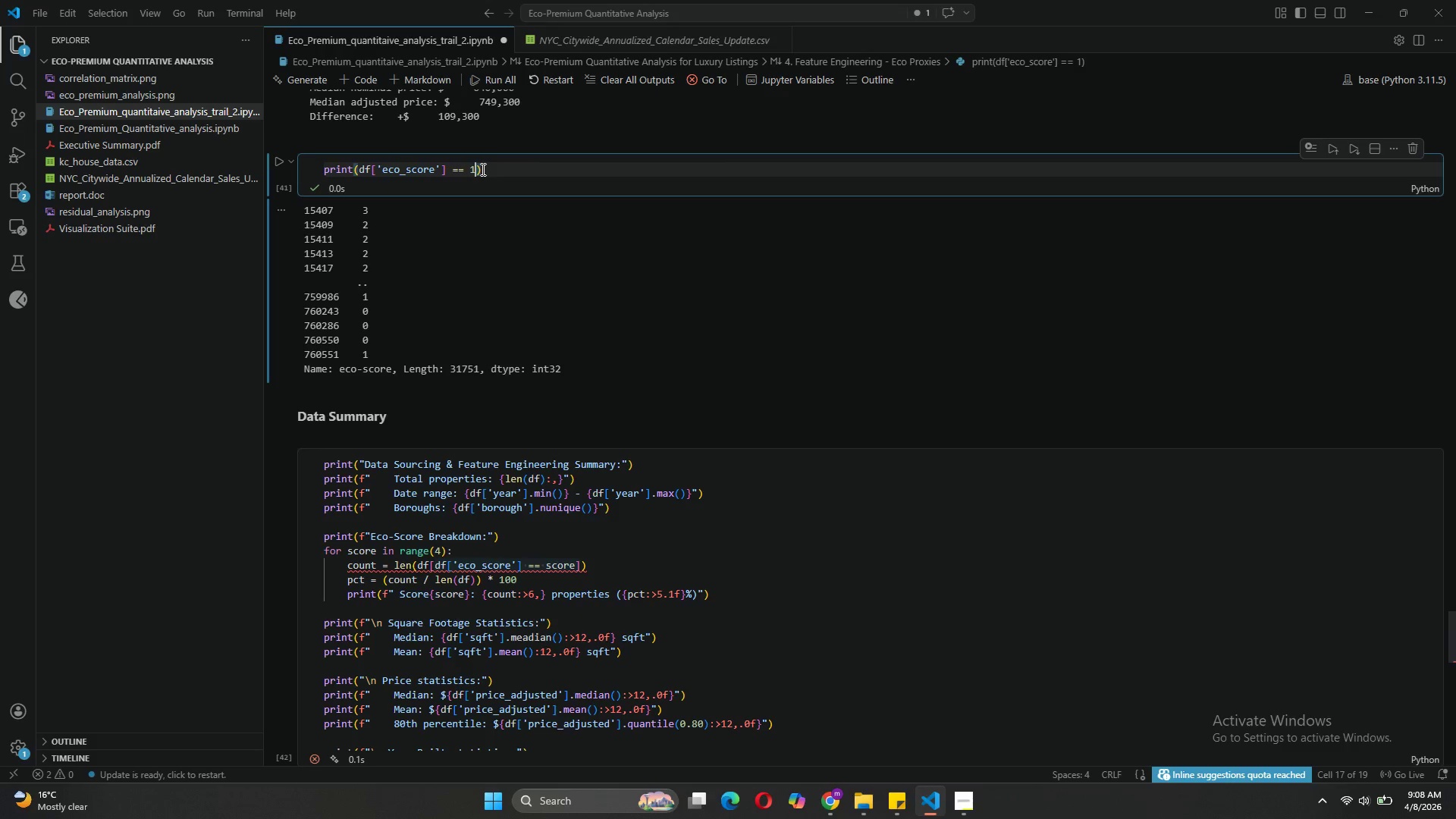 
left_click([280, 156])
 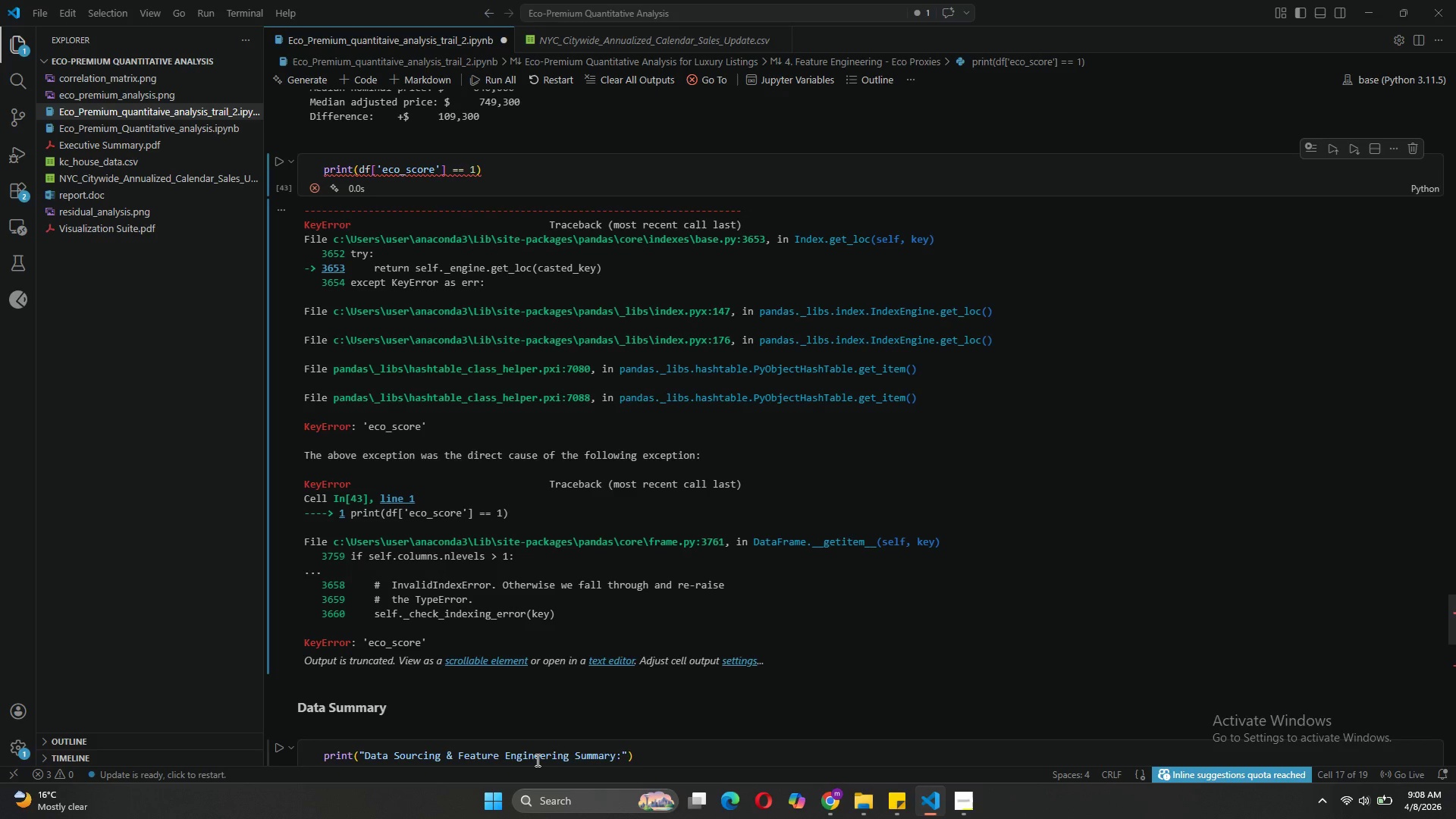 
wait(13.53)
 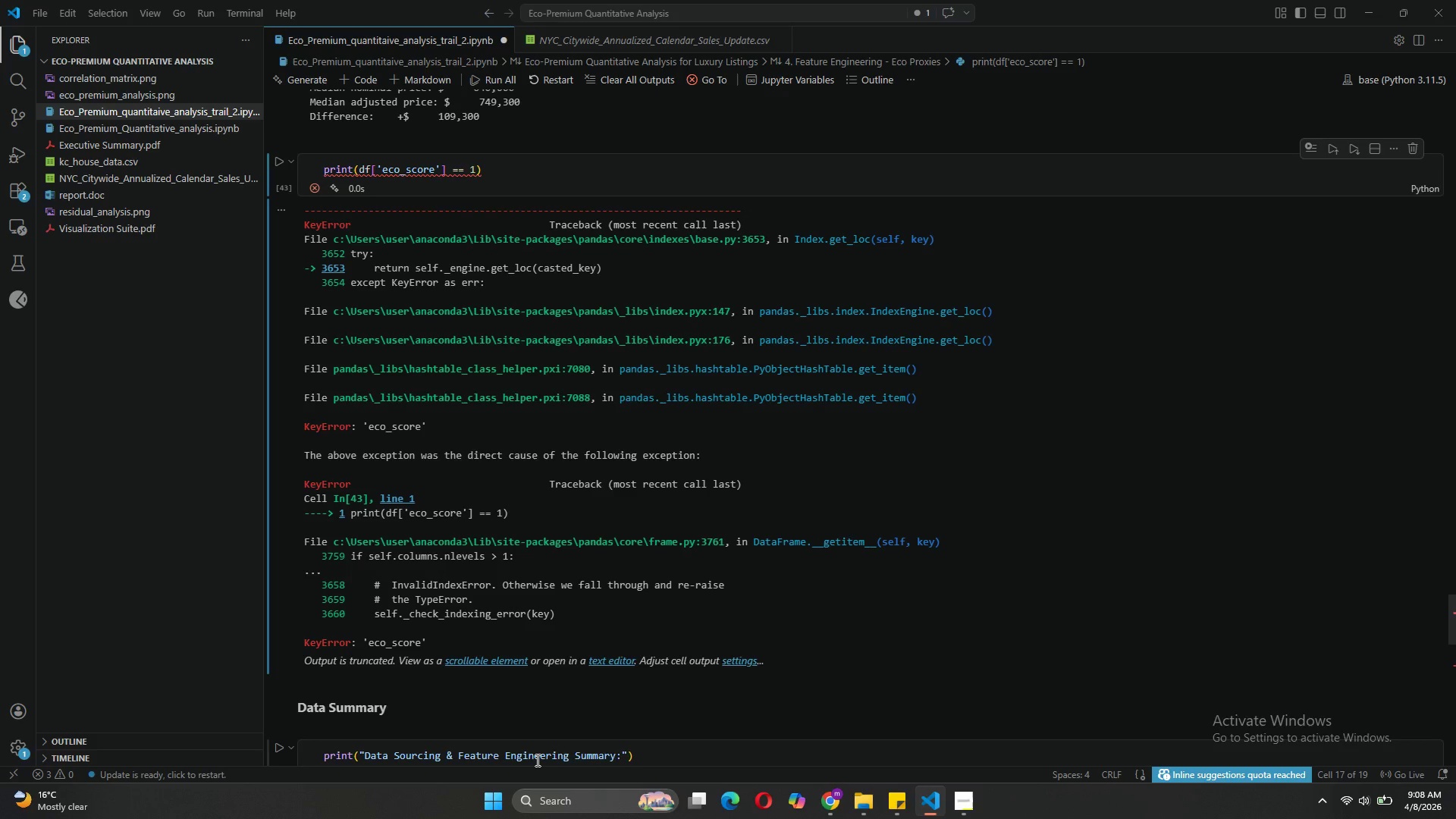 
left_click([616, 658])
 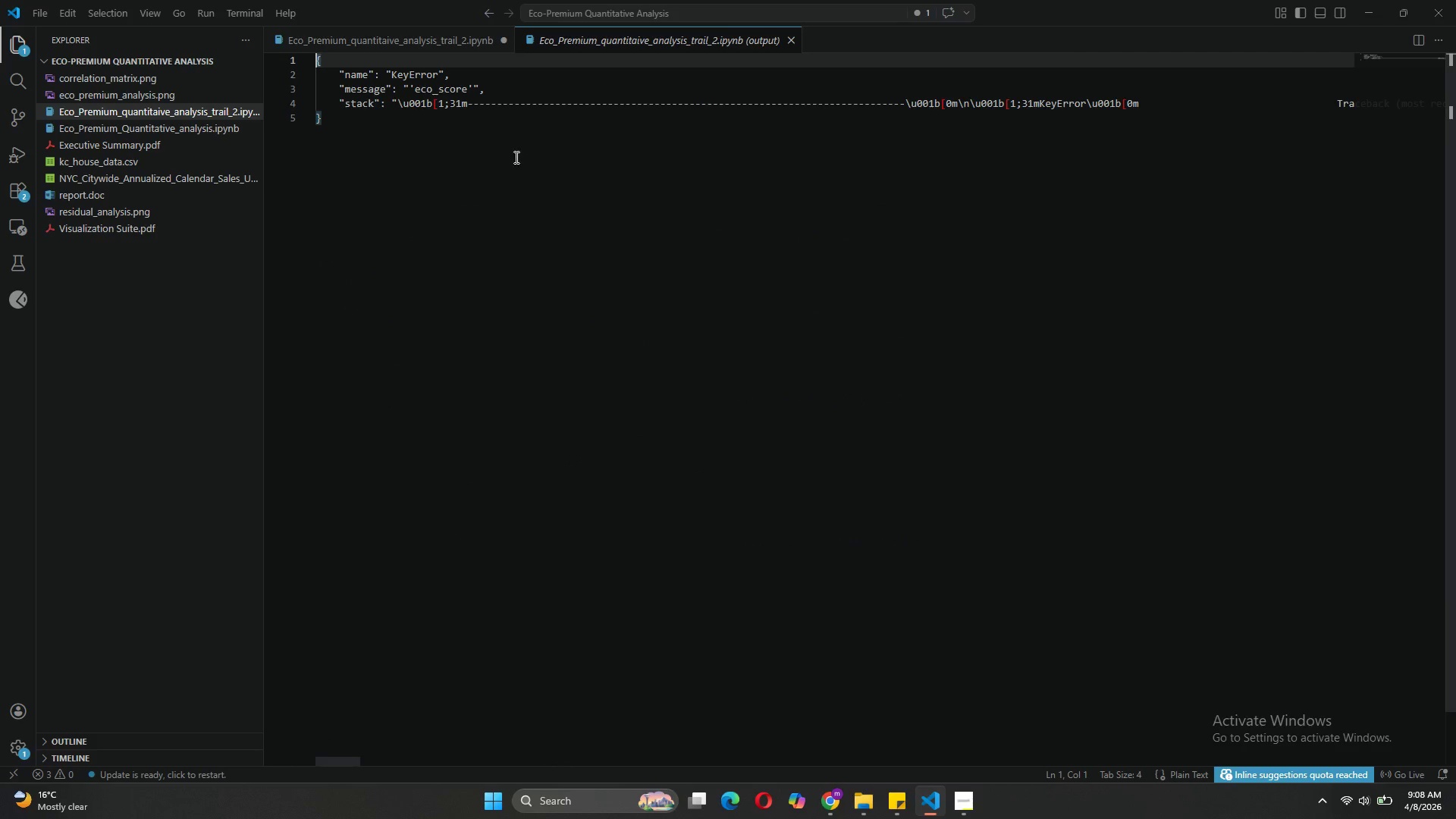 
wait(7.62)
 